 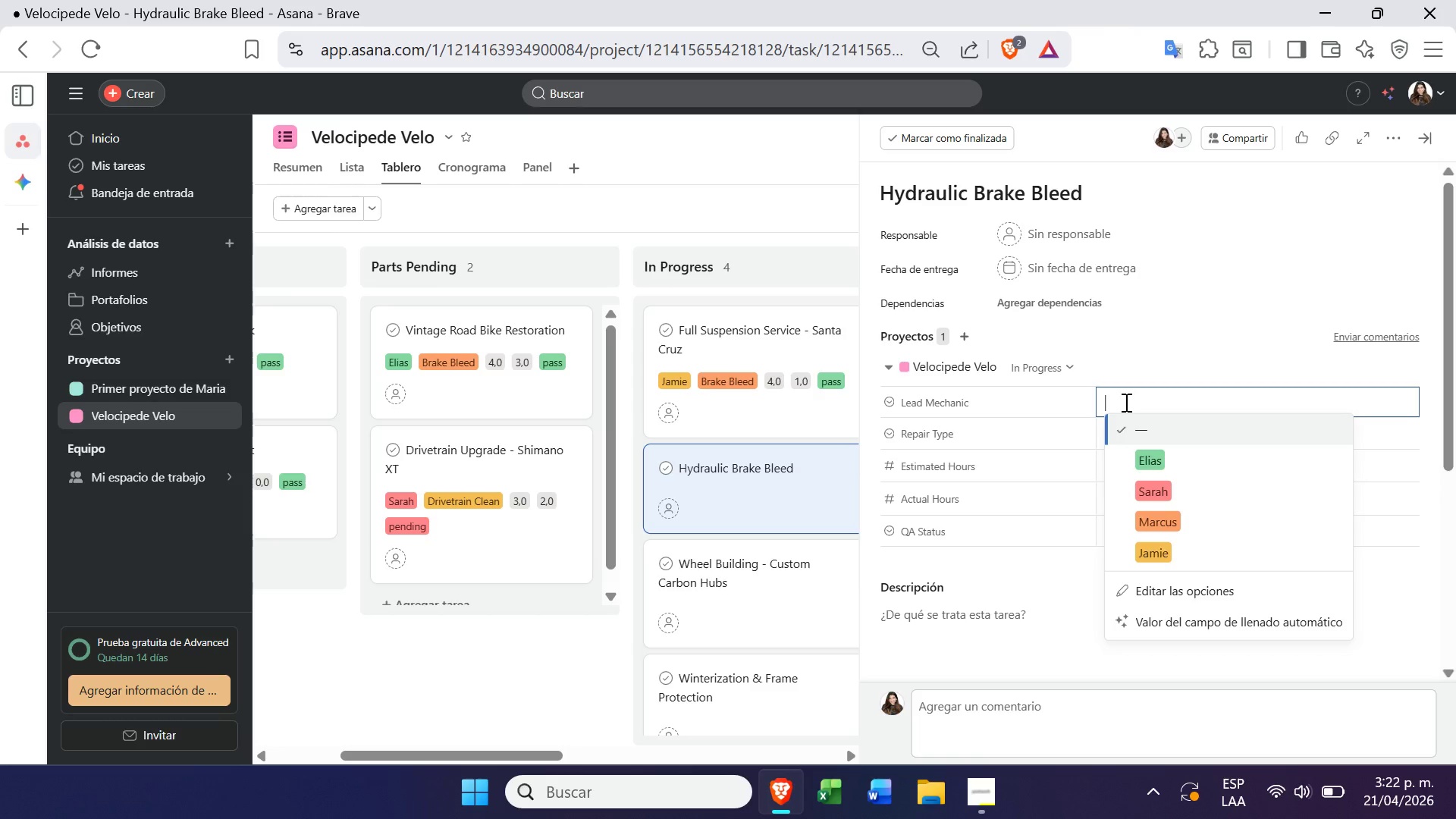 
left_click([1183, 507])
 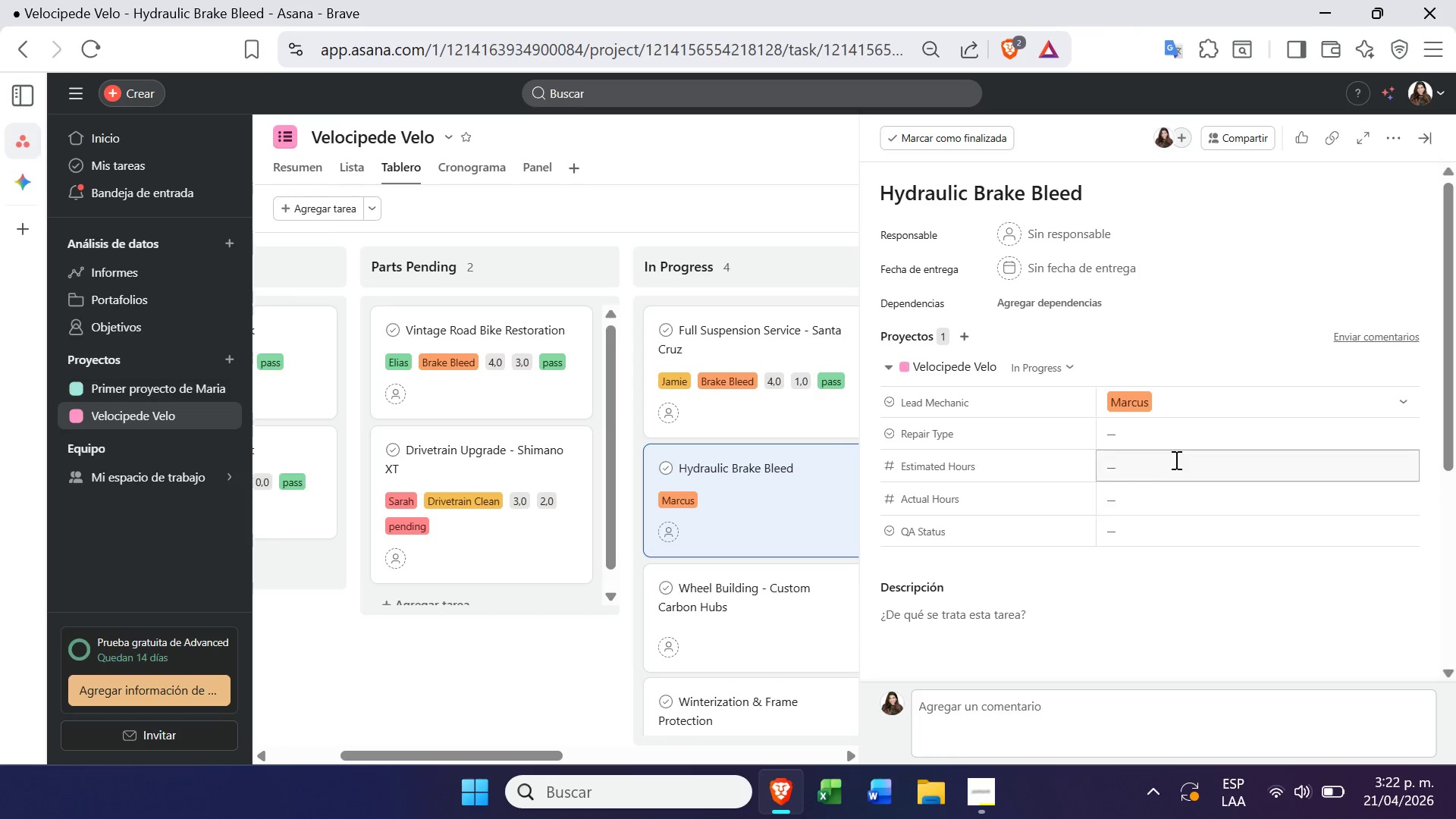 
left_click([1175, 431])
 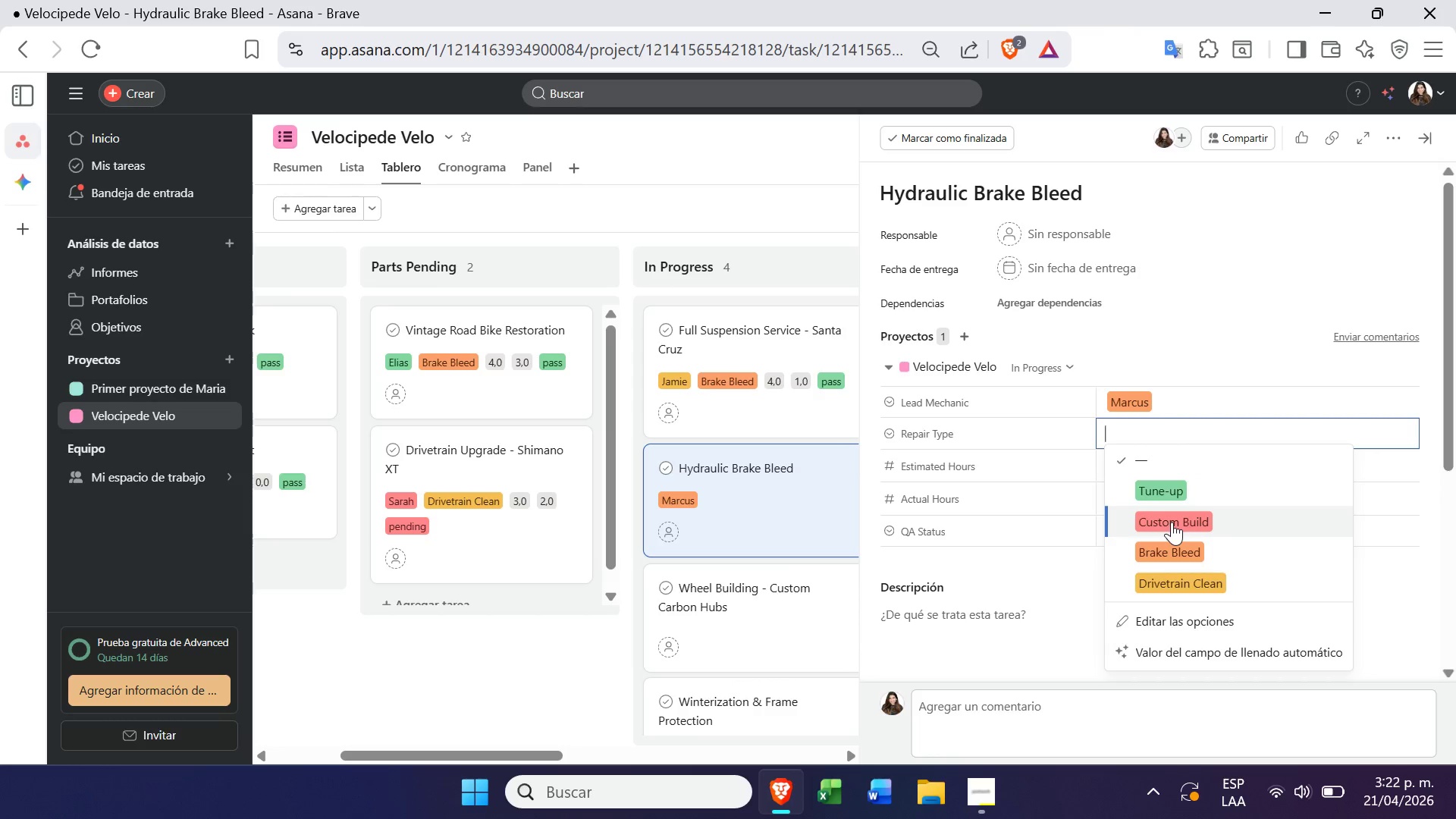 
left_click([1174, 580])
 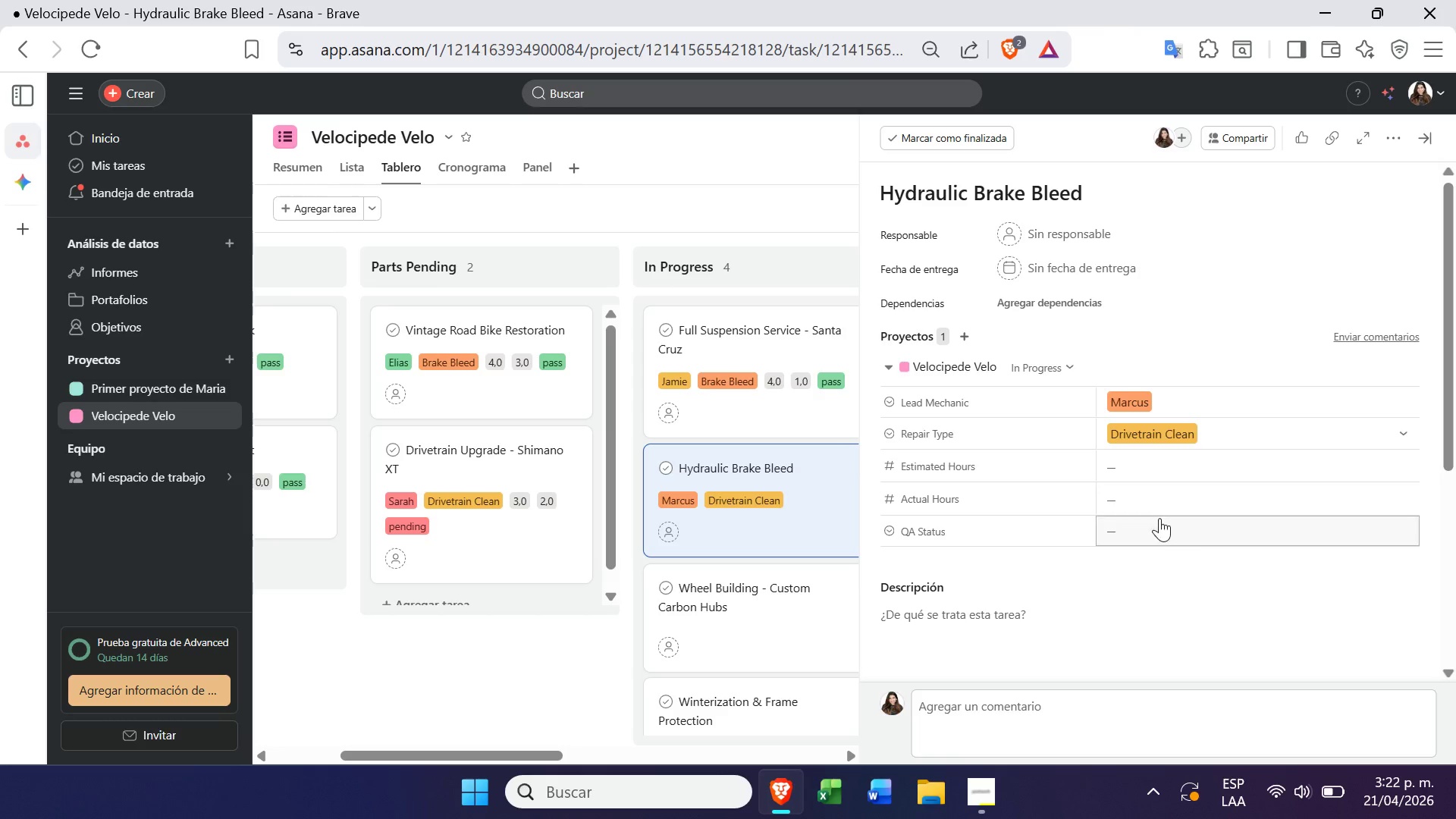 
left_click([1156, 469])
 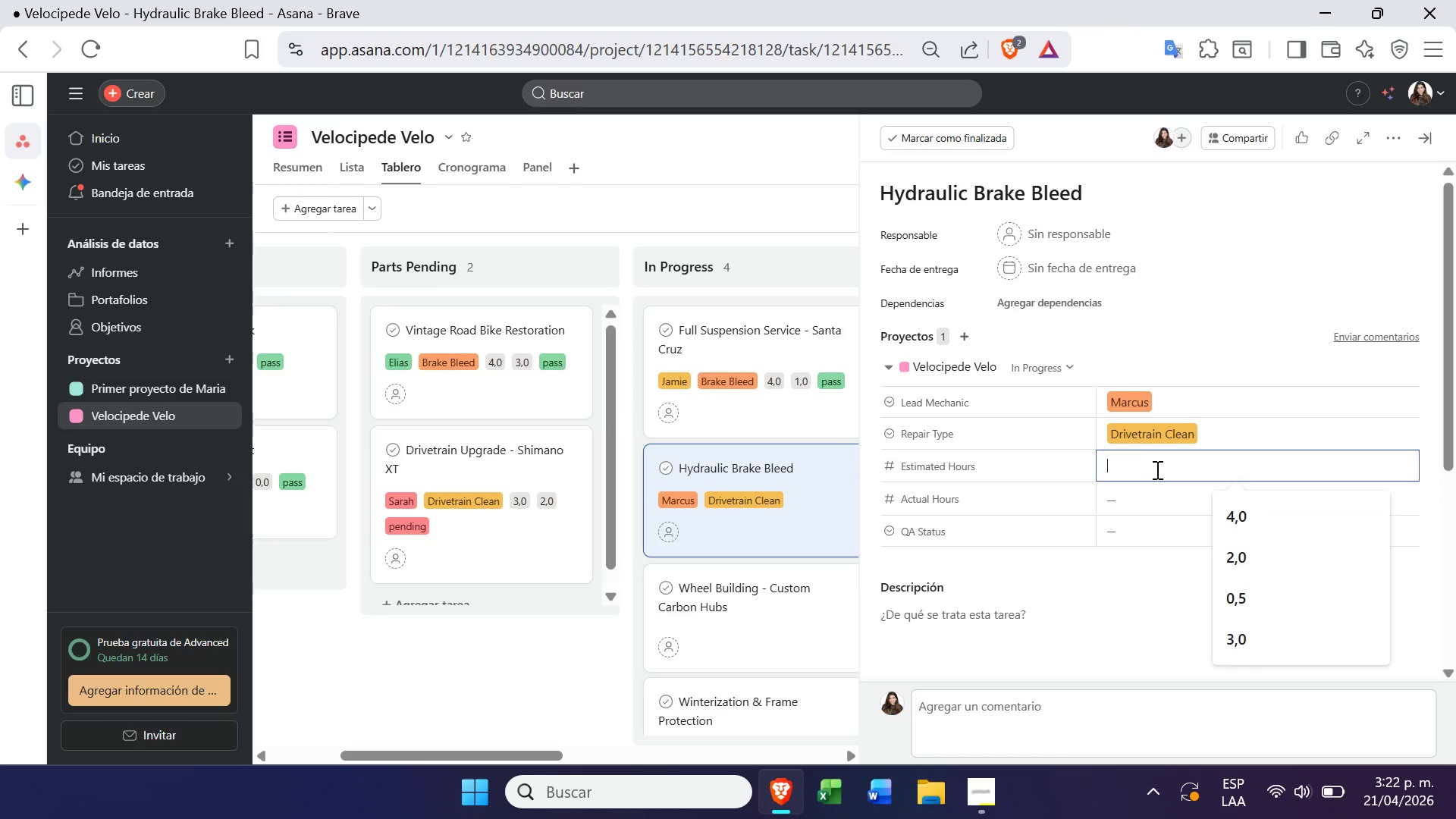 
key(5)
 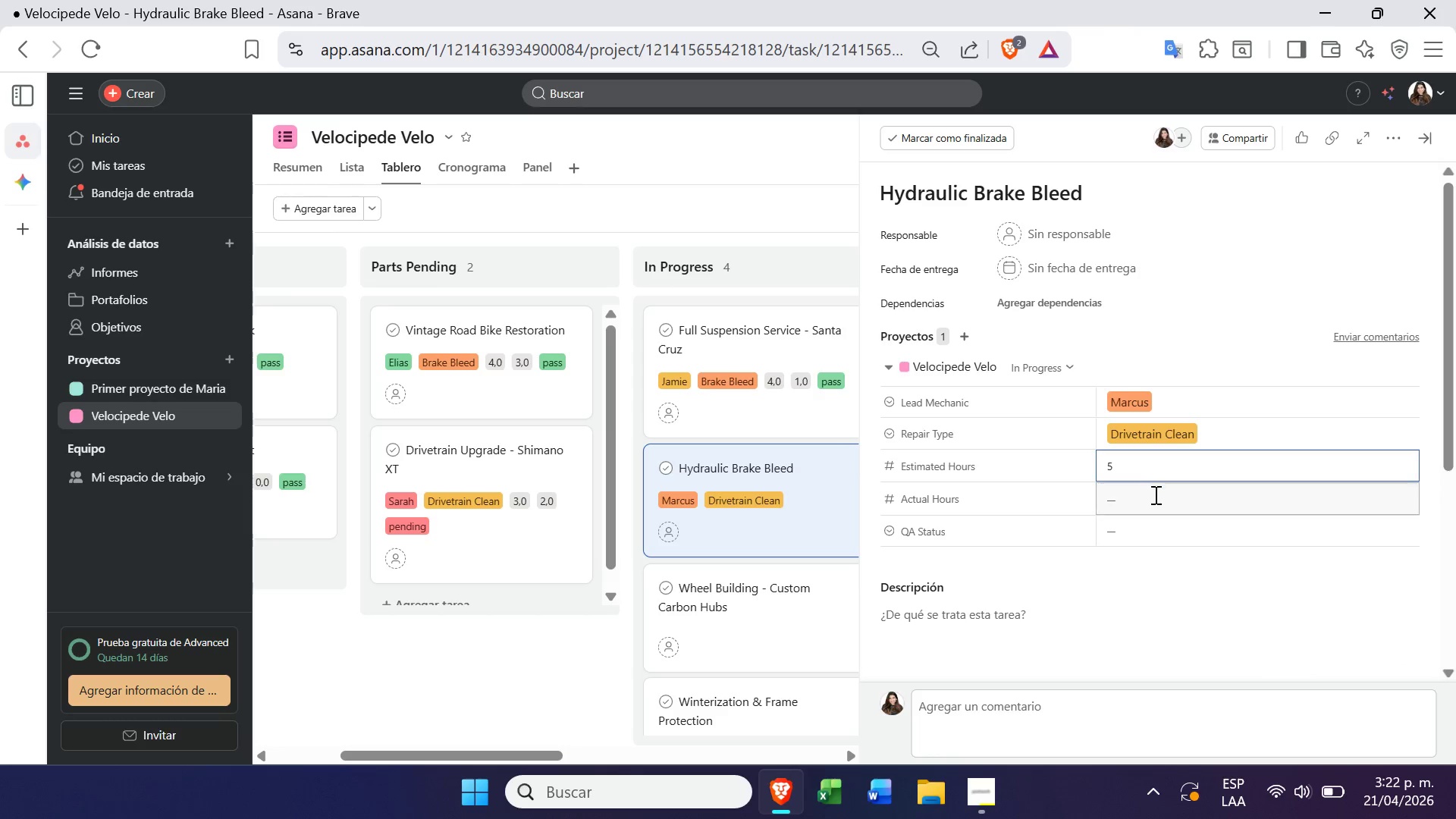 
left_click([1153, 497])
 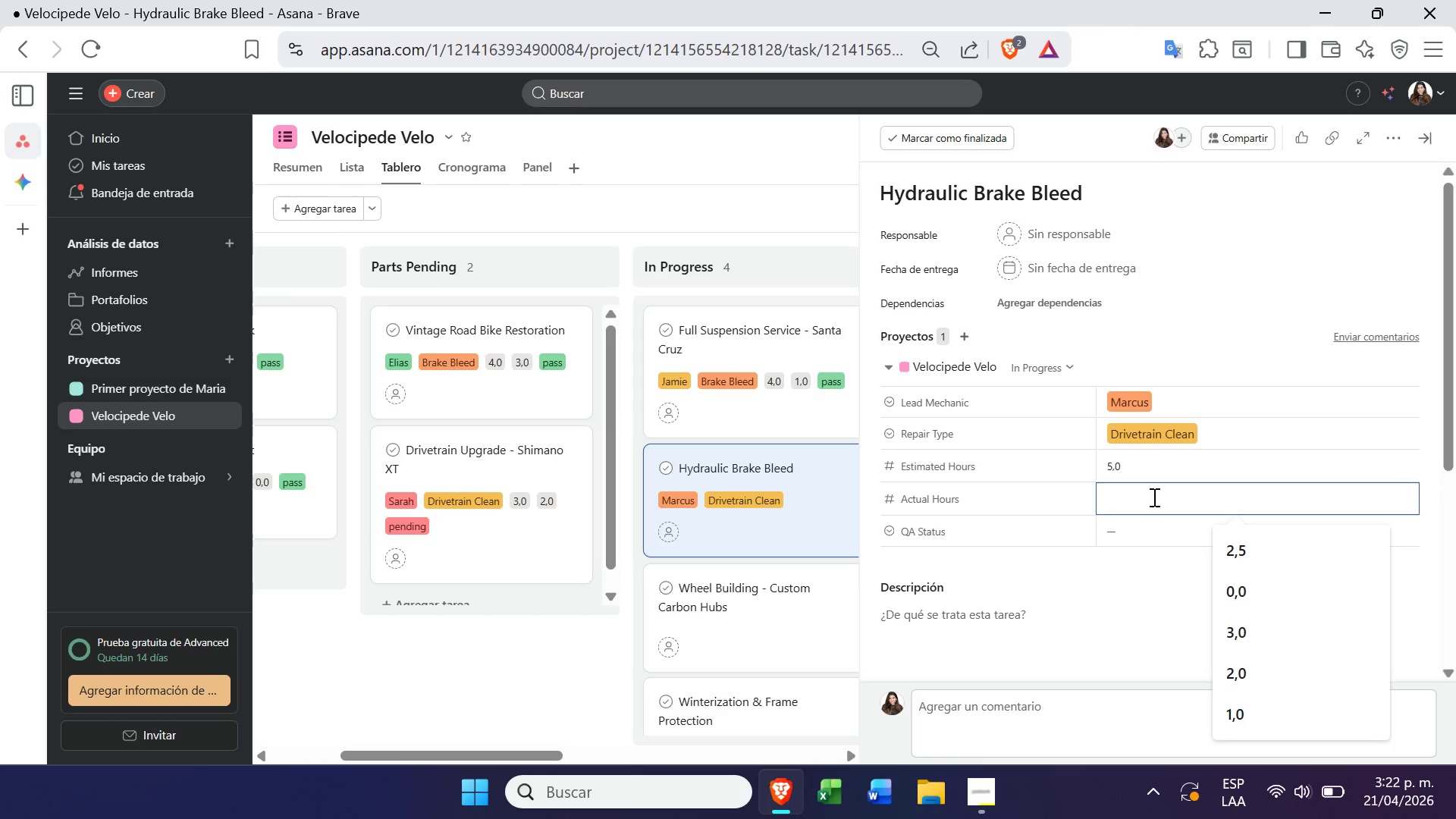 
key(2)
 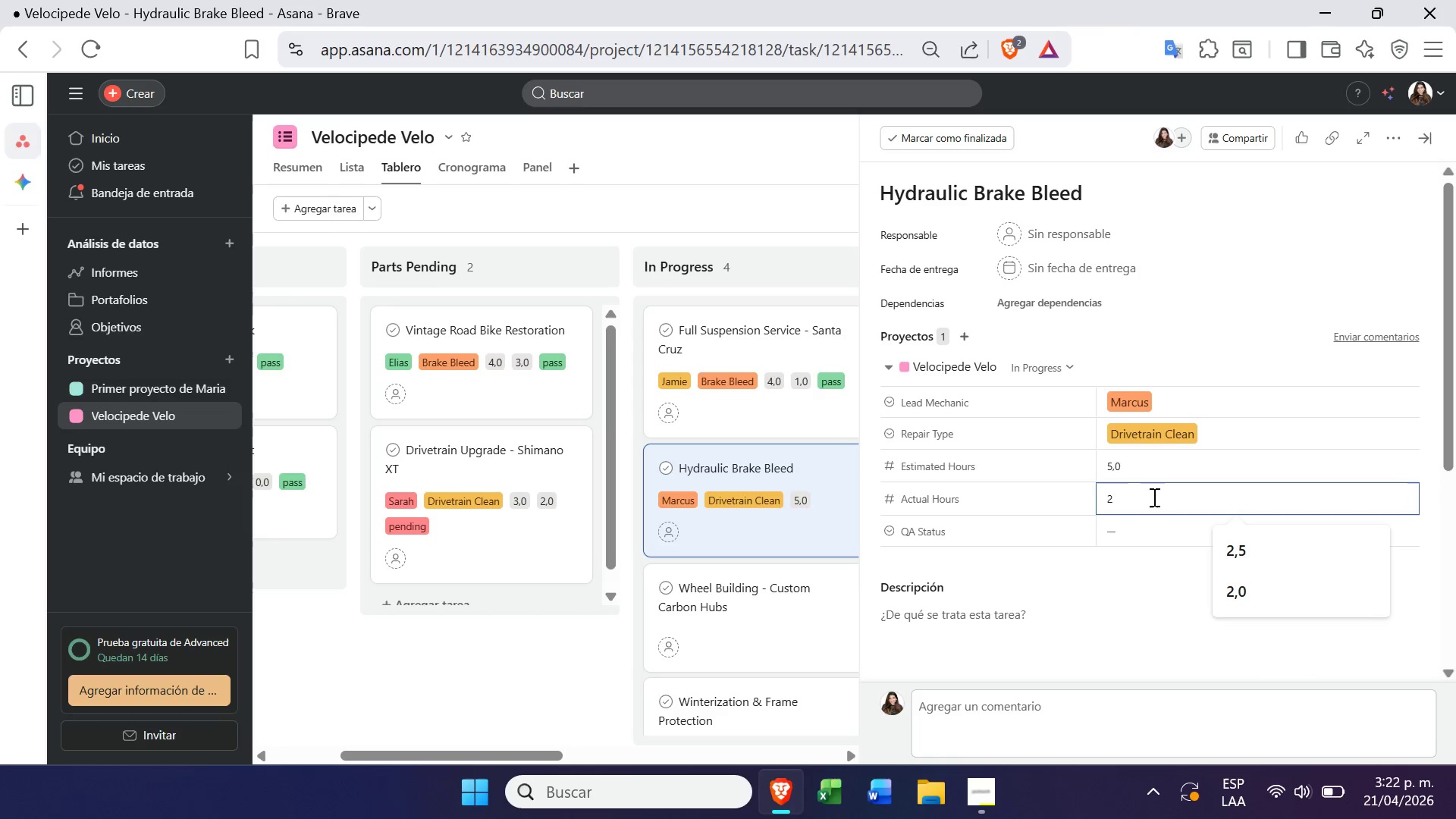 
key(Comma)
 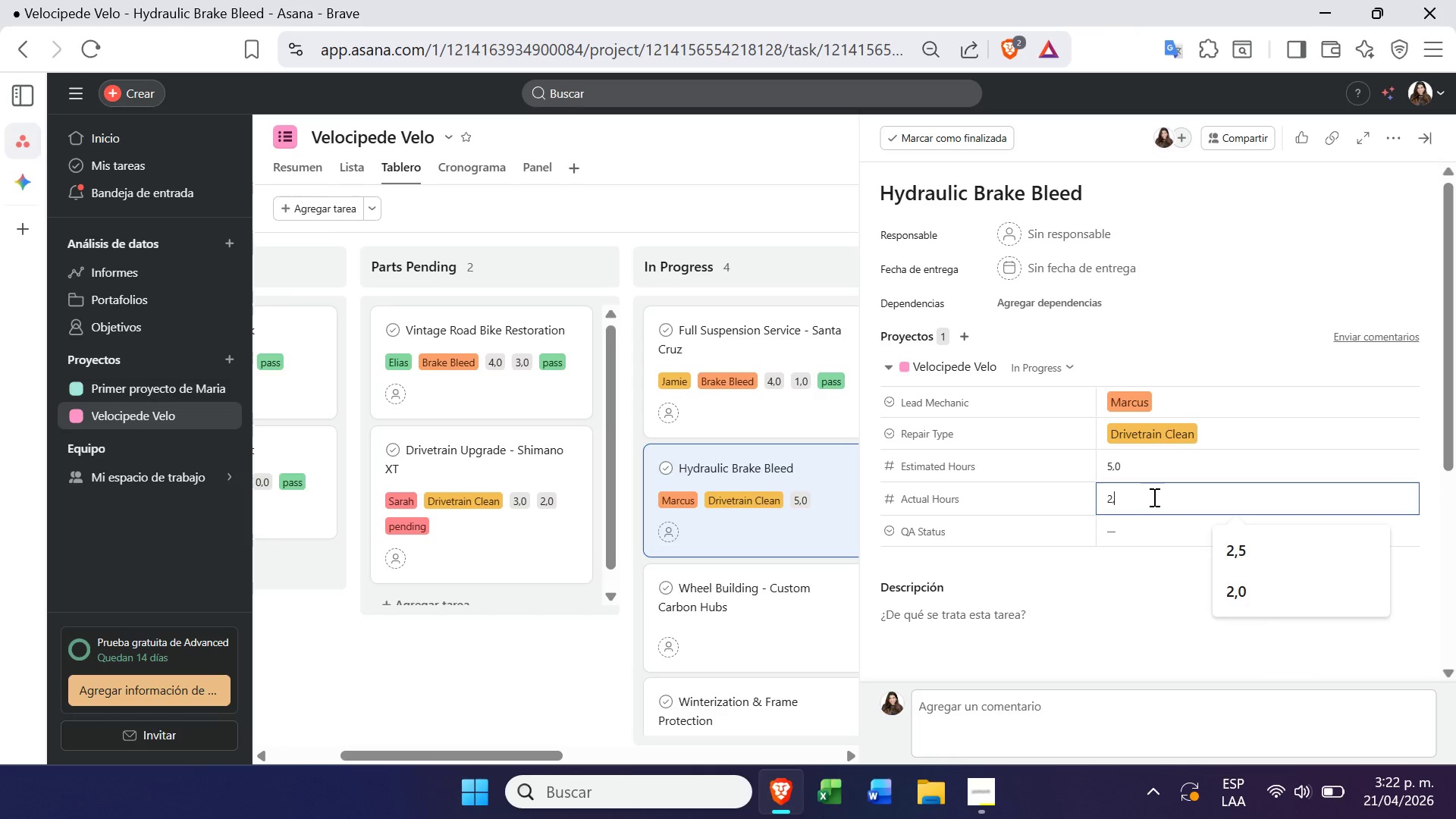 
key(5)
 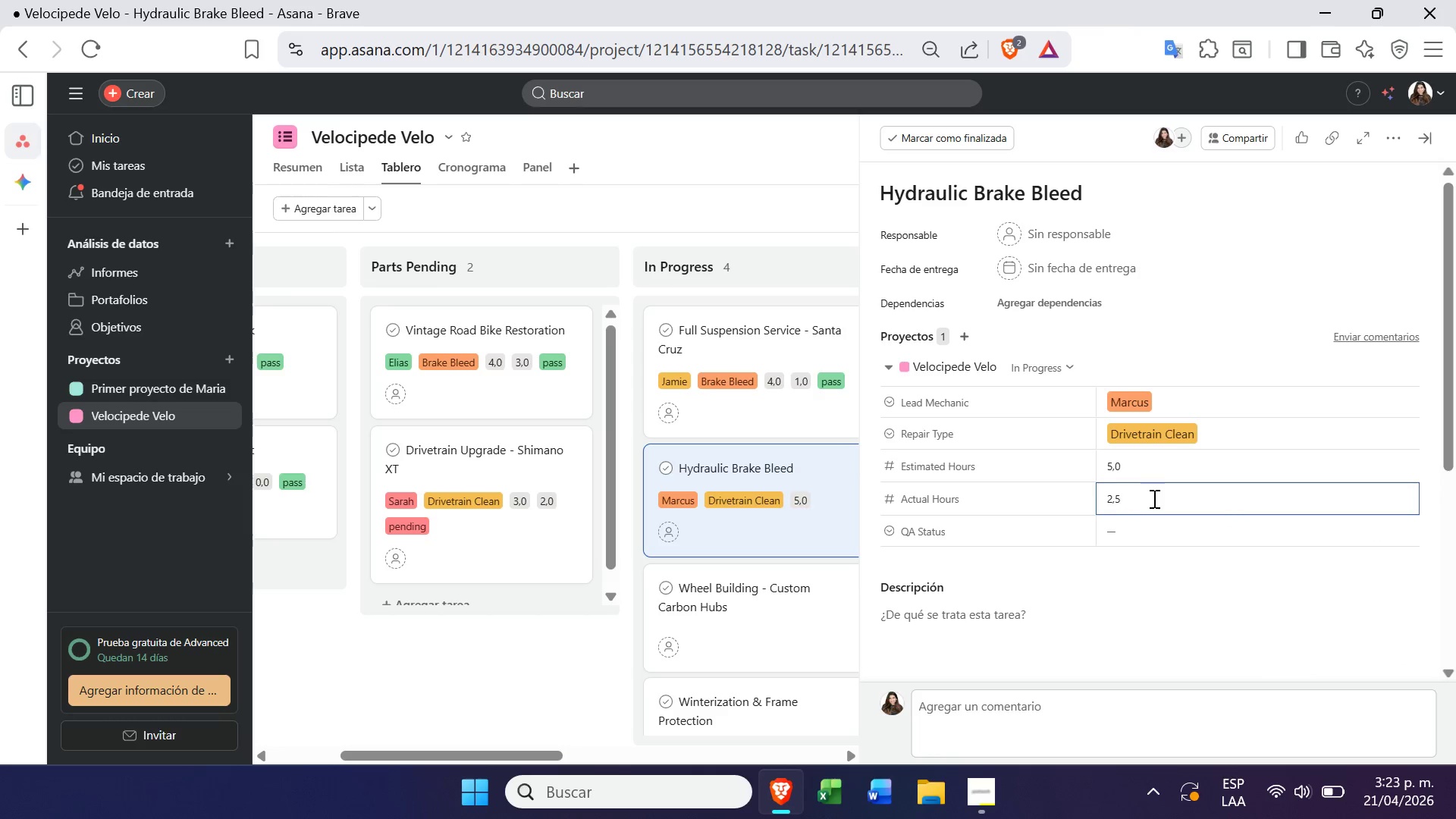 
left_click([1152, 499])
 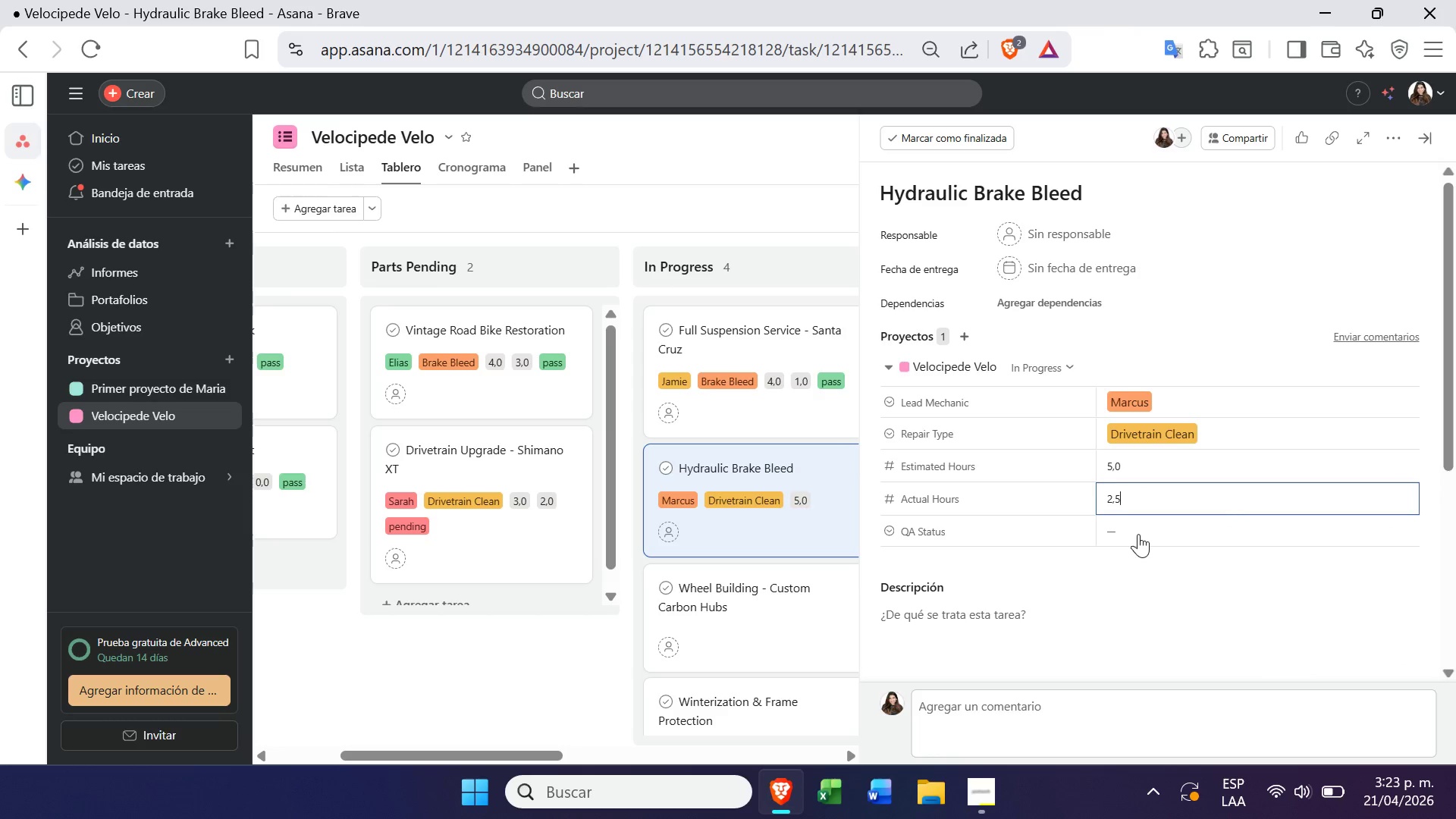 
left_click([1125, 554])
 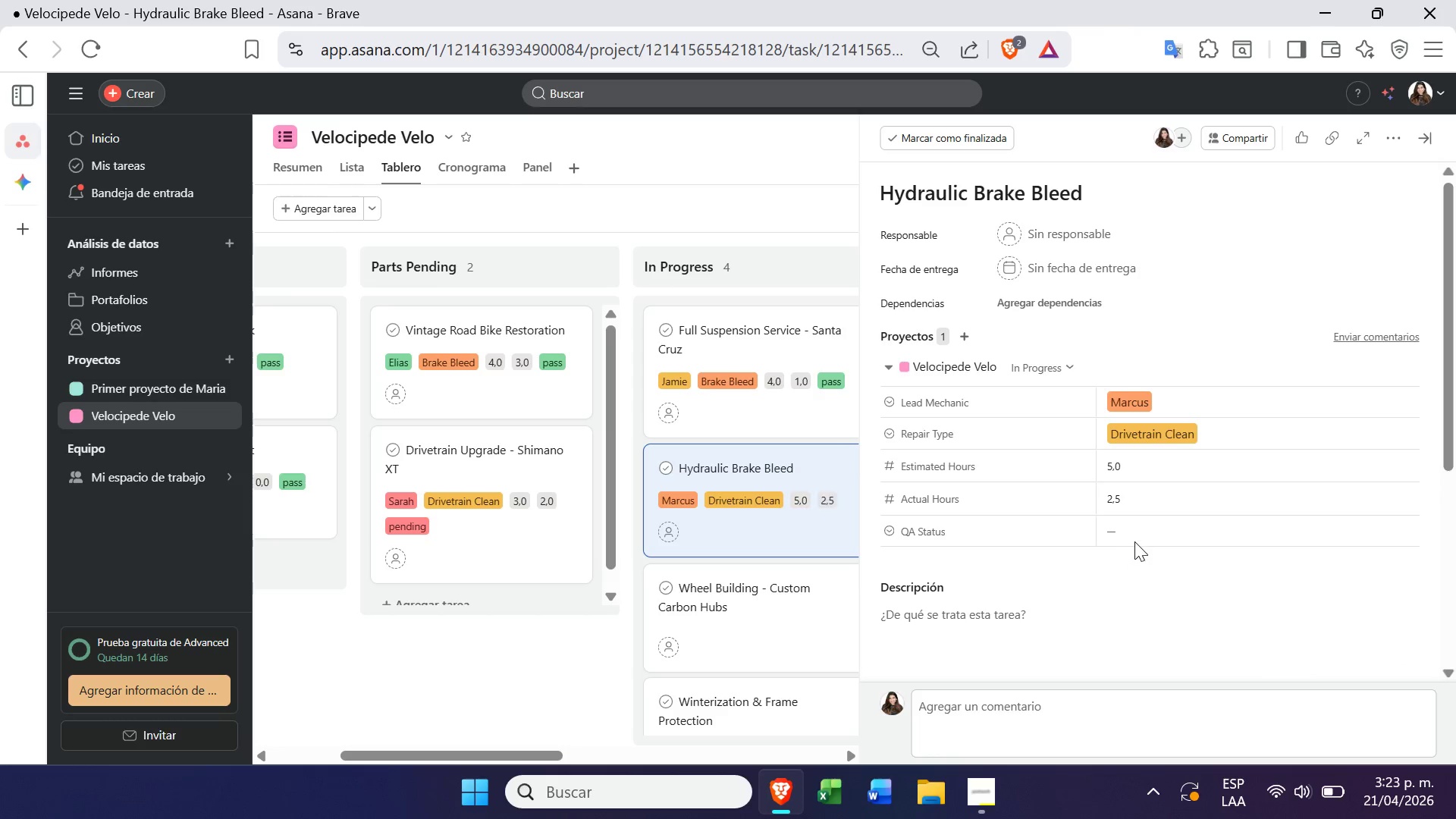 
left_click([1150, 526])
 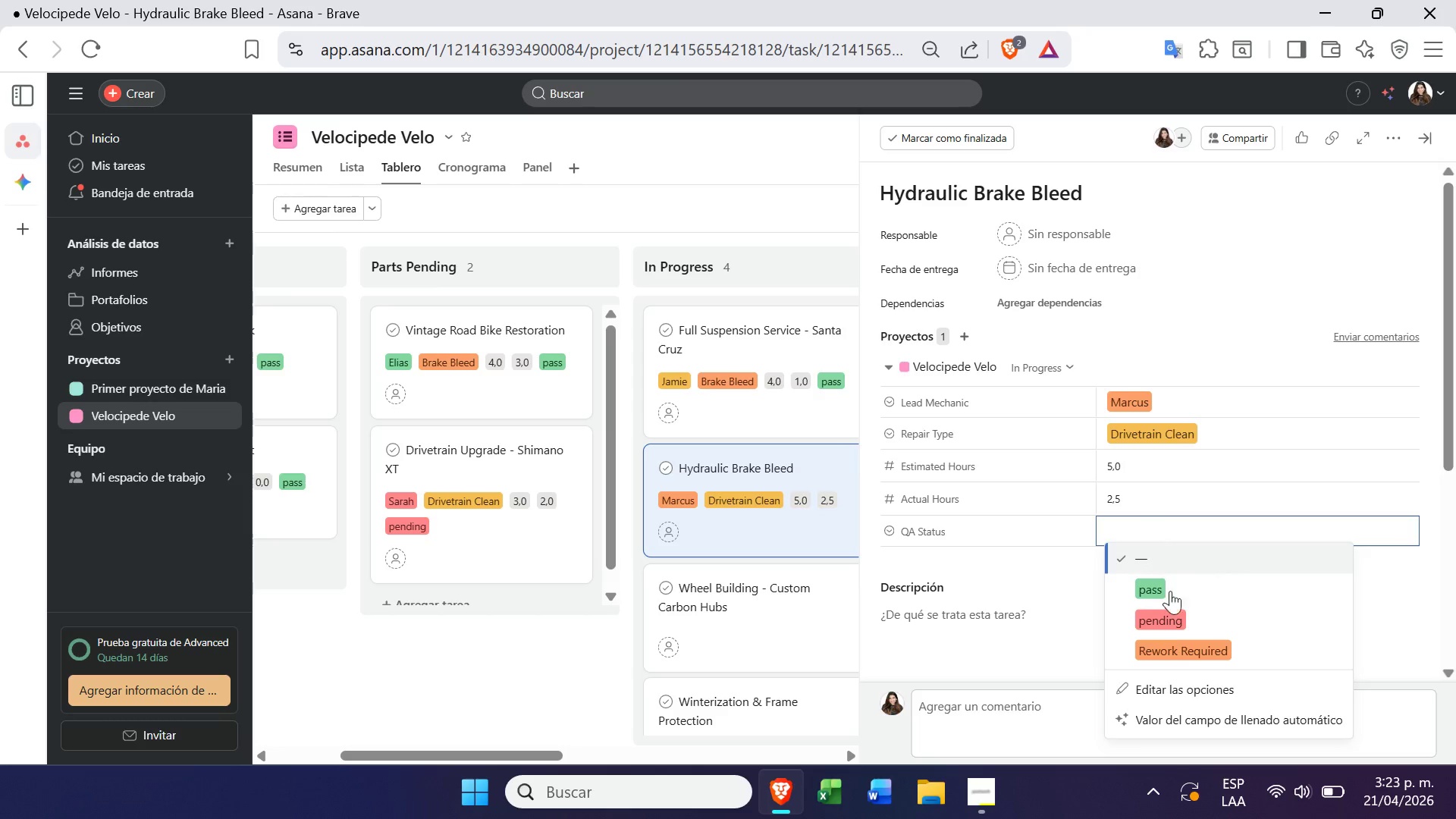 
left_click([1176, 620])
 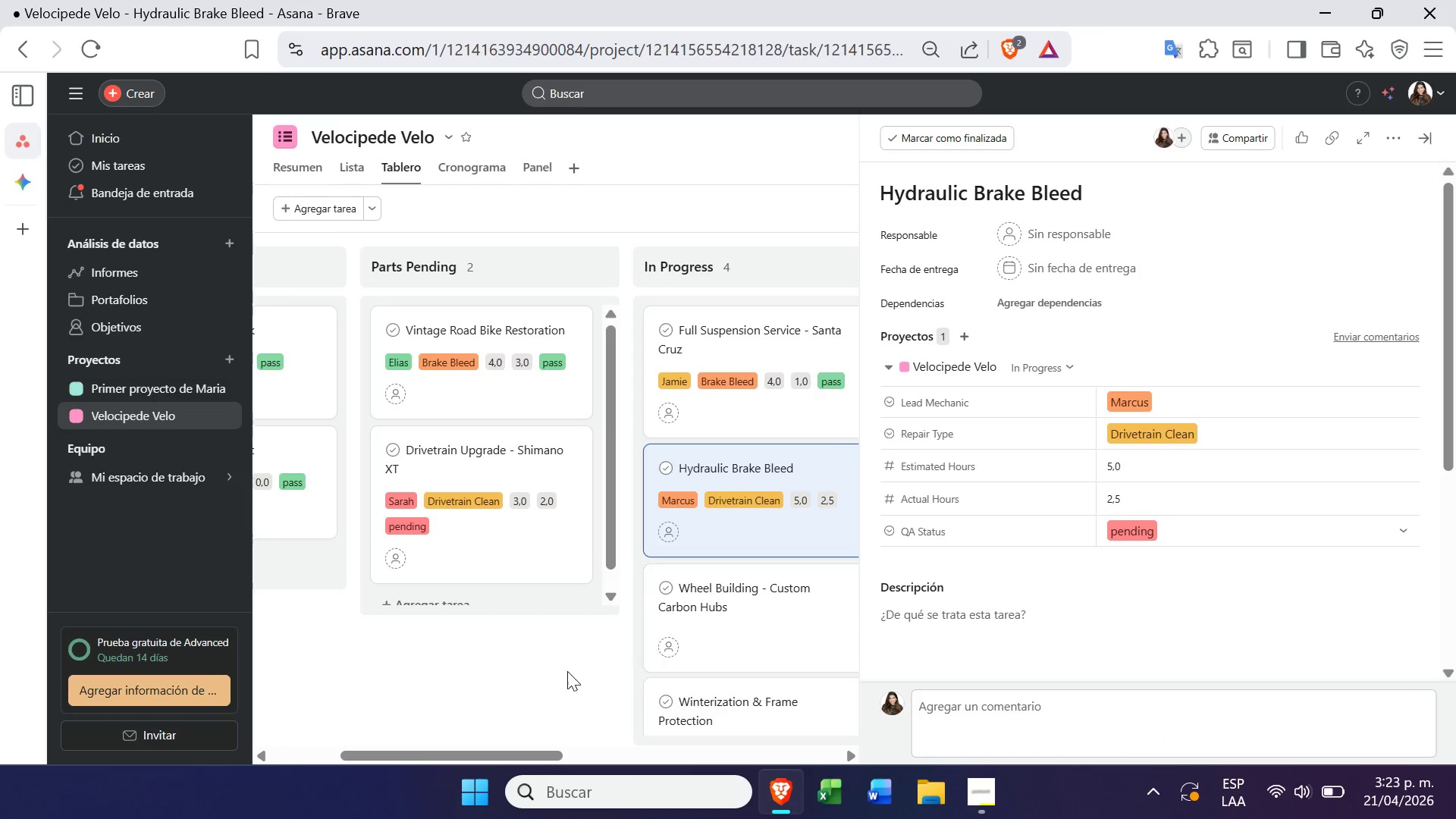 
left_click([570, 673])
 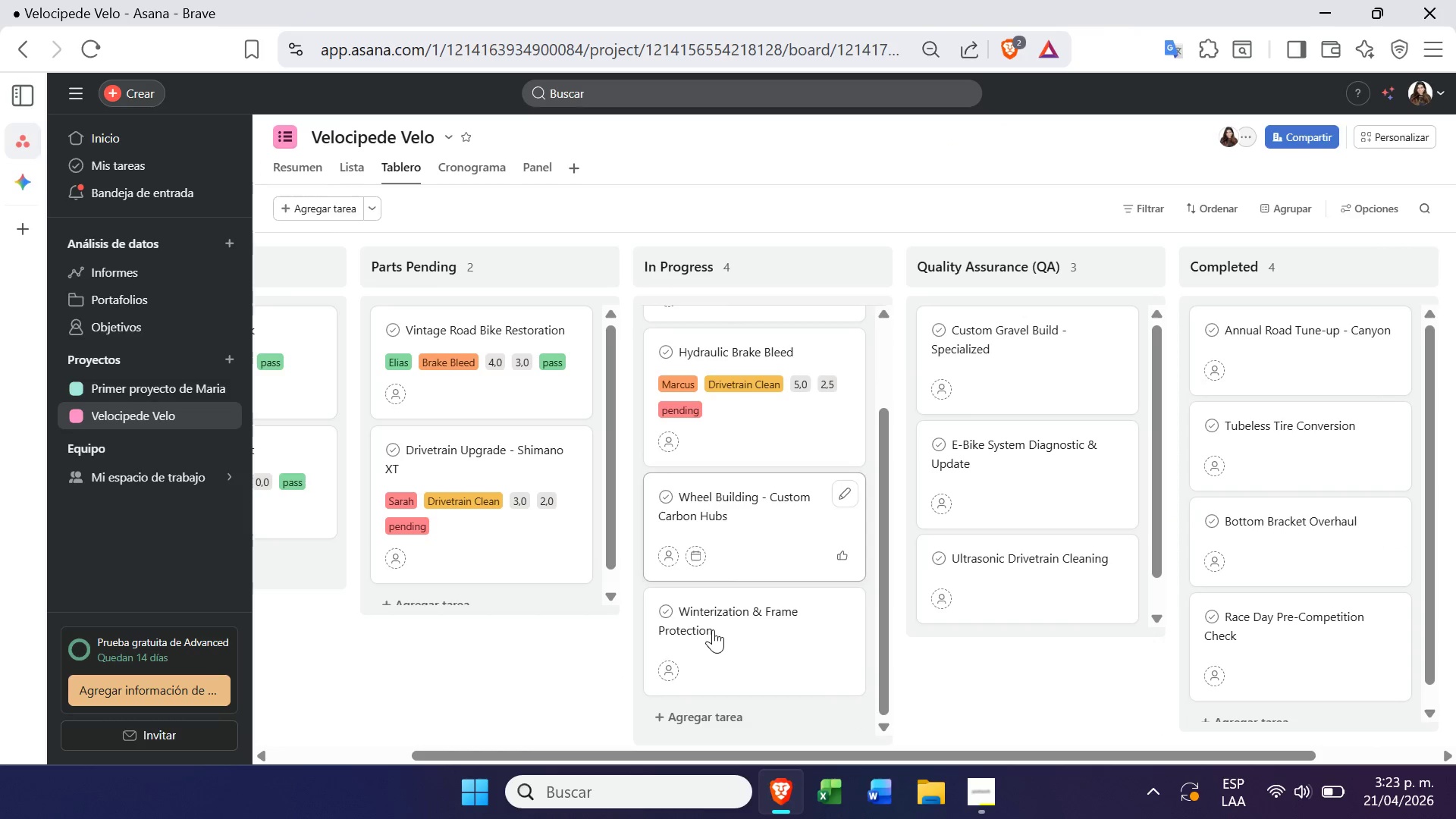 
left_click([756, 550])
 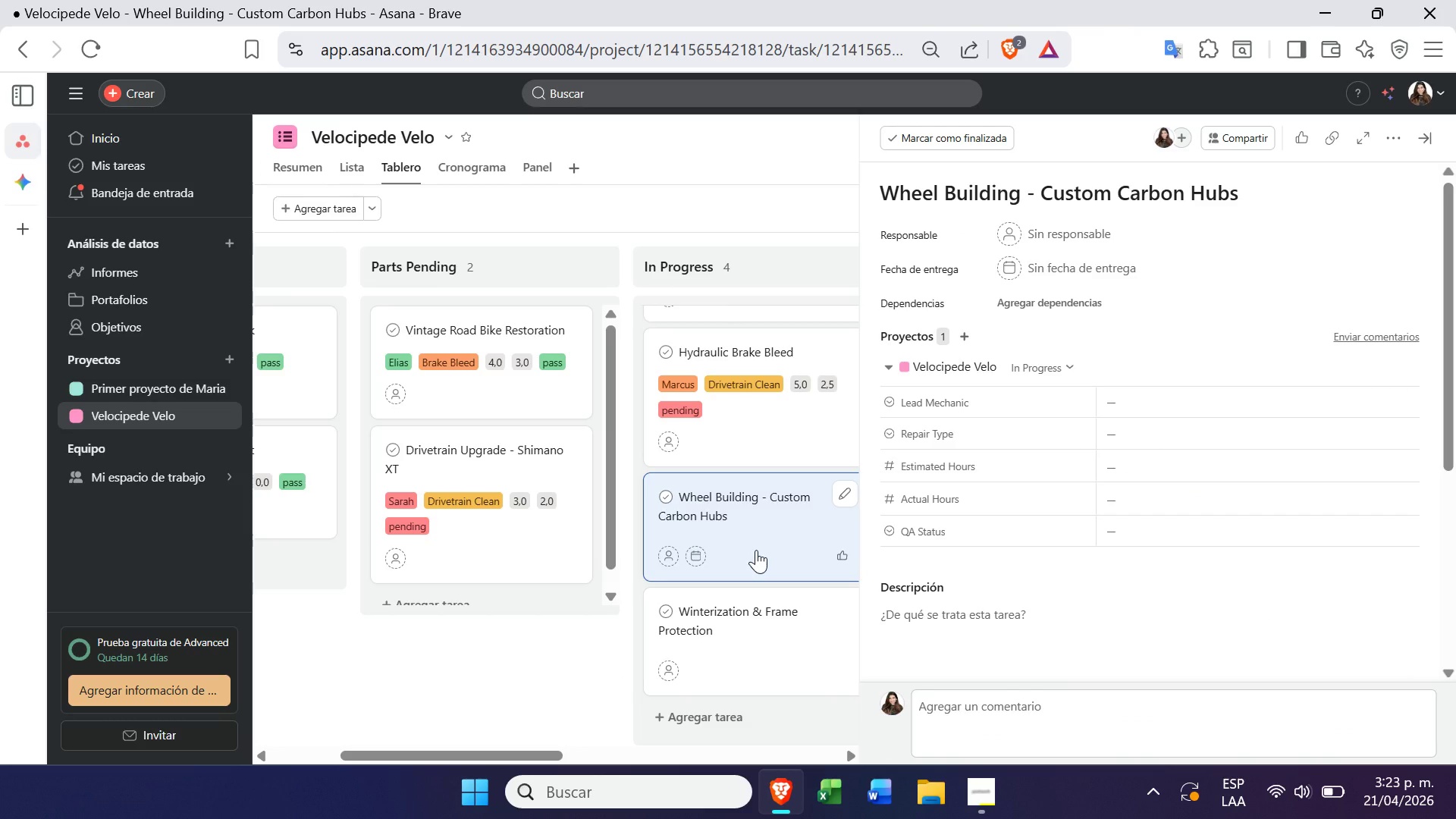 
mouse_move([1024, 410])
 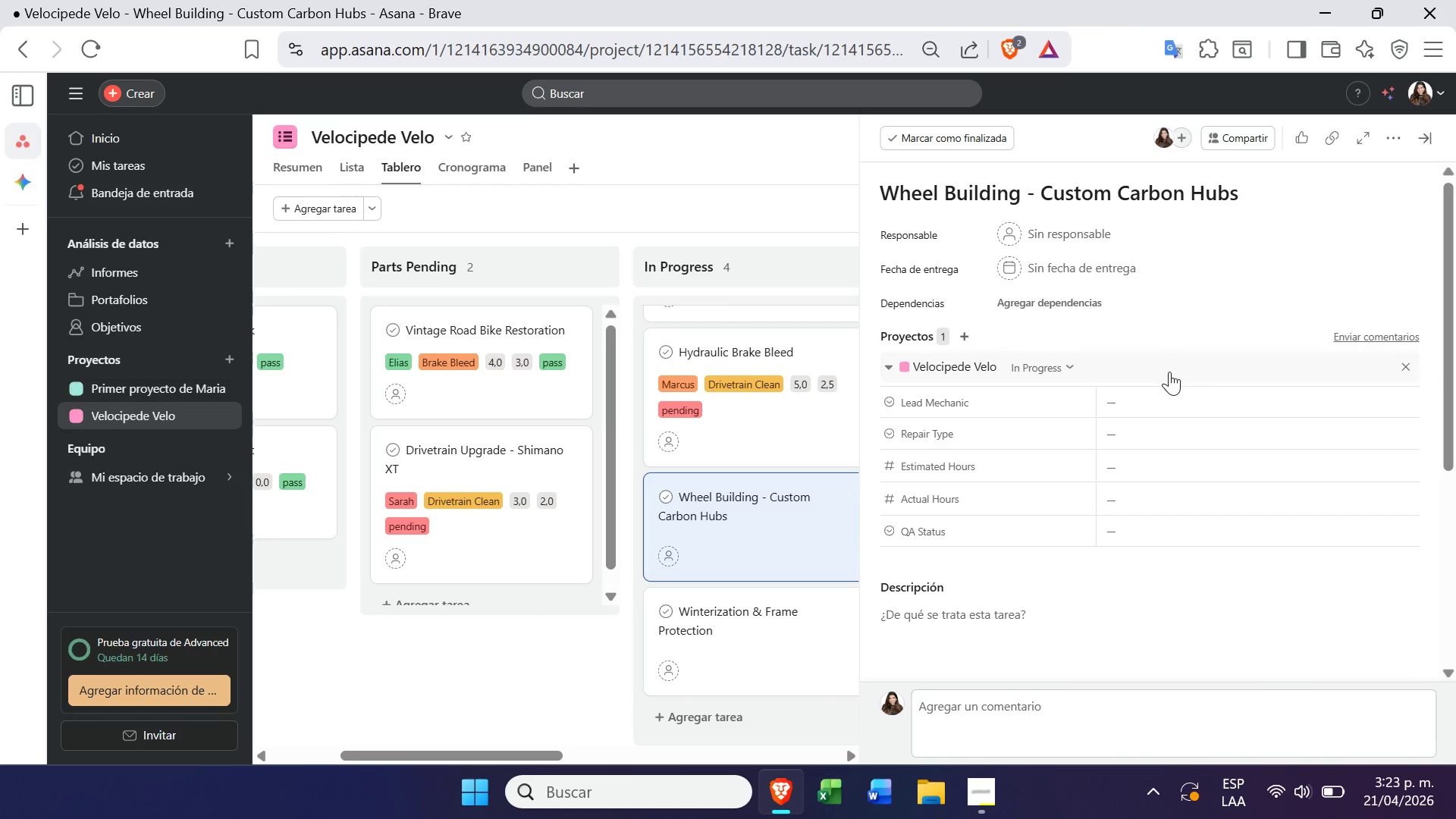 
left_click([1167, 394])
 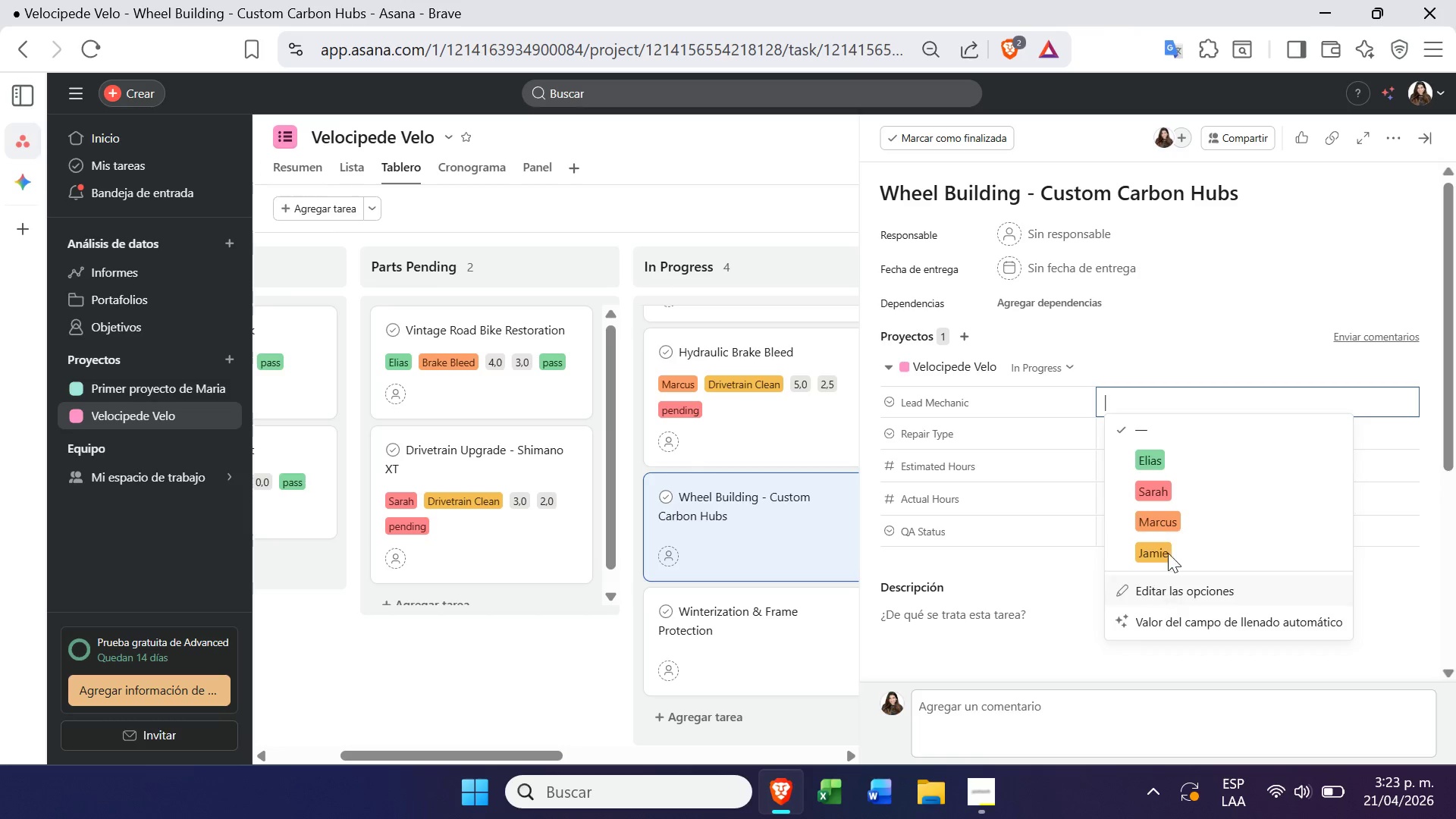 
left_click([1194, 467])
 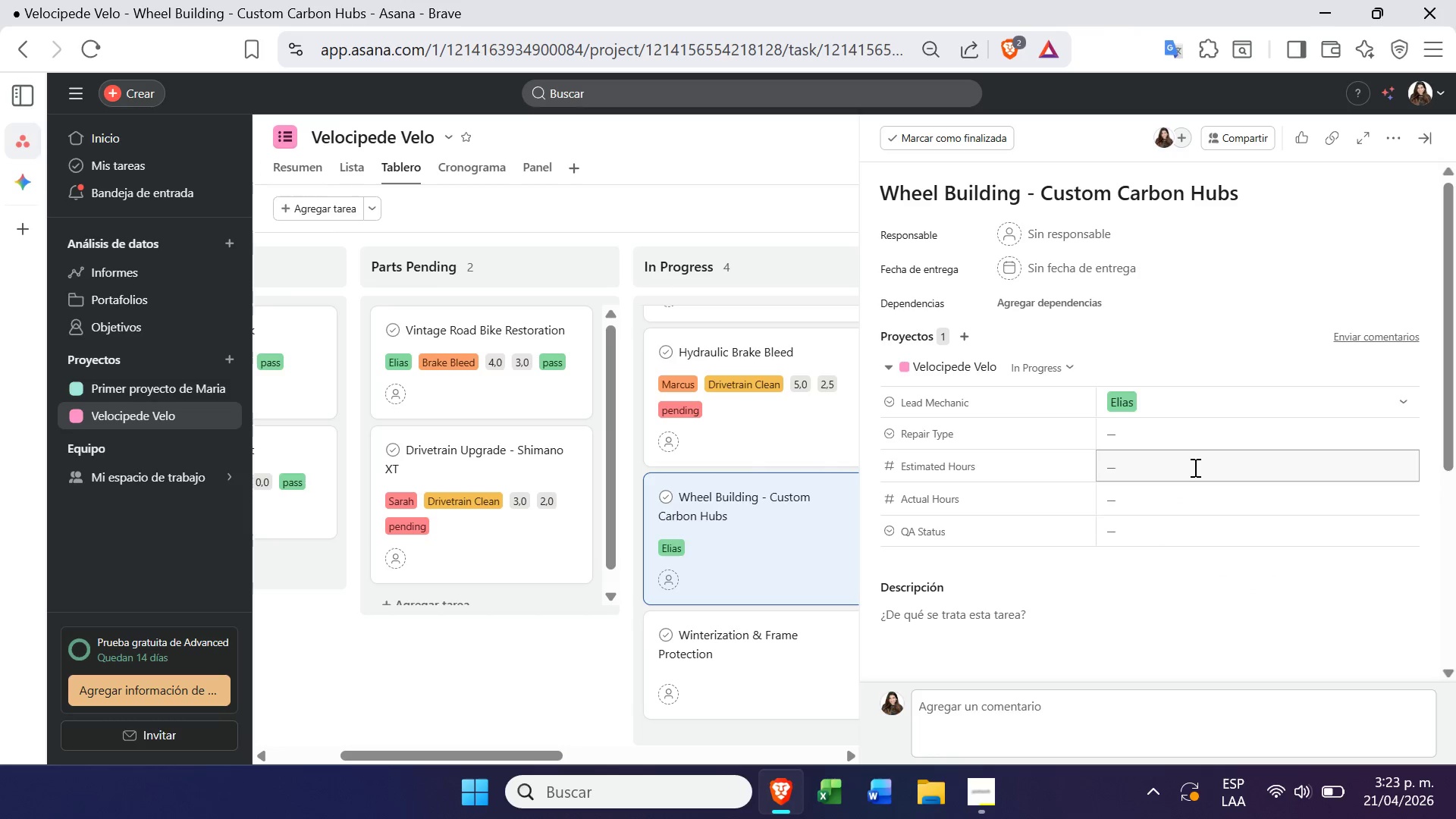 
left_click([1166, 433])
 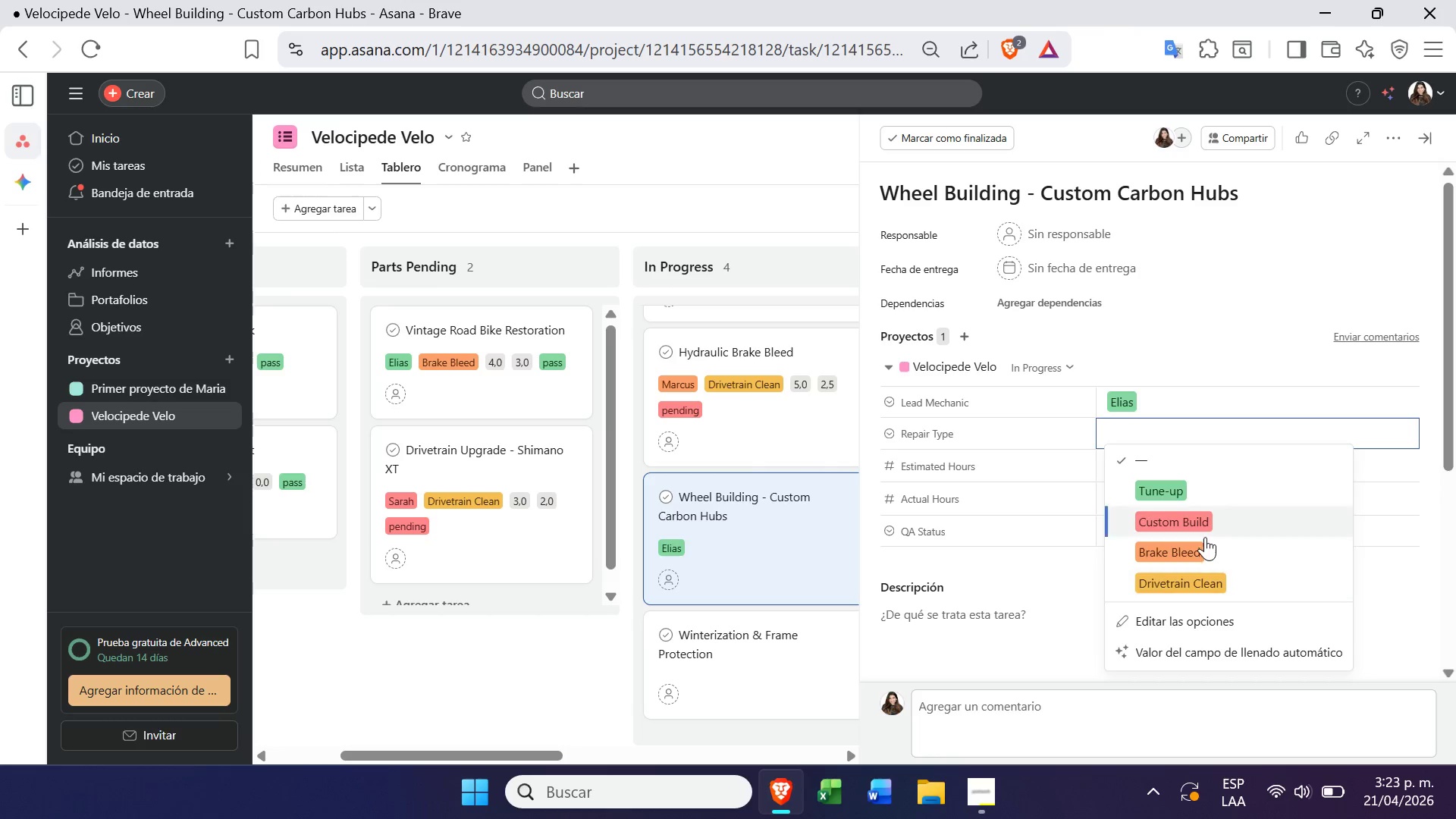 
left_click([1203, 571])
 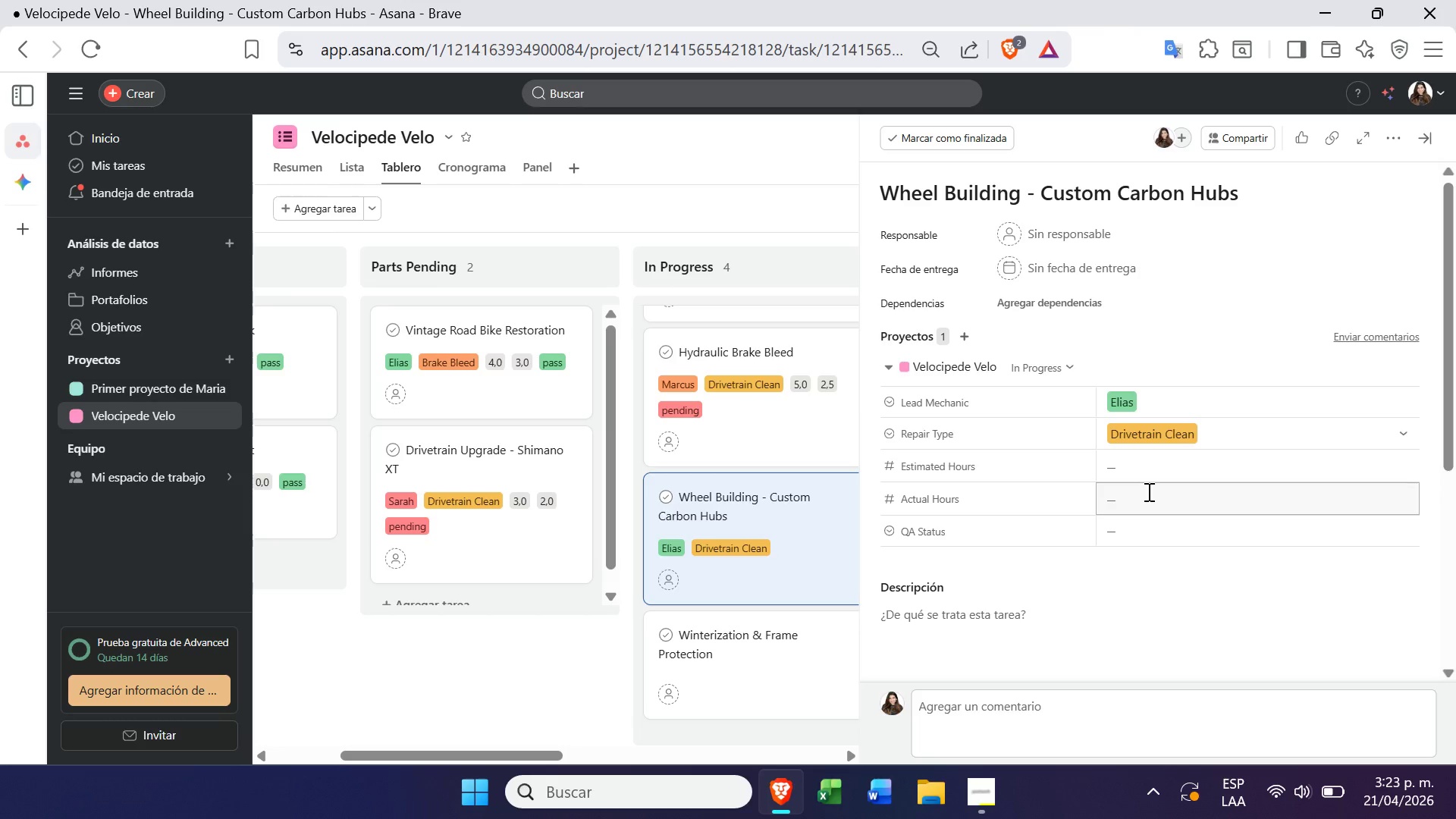 
wait(18.01)
 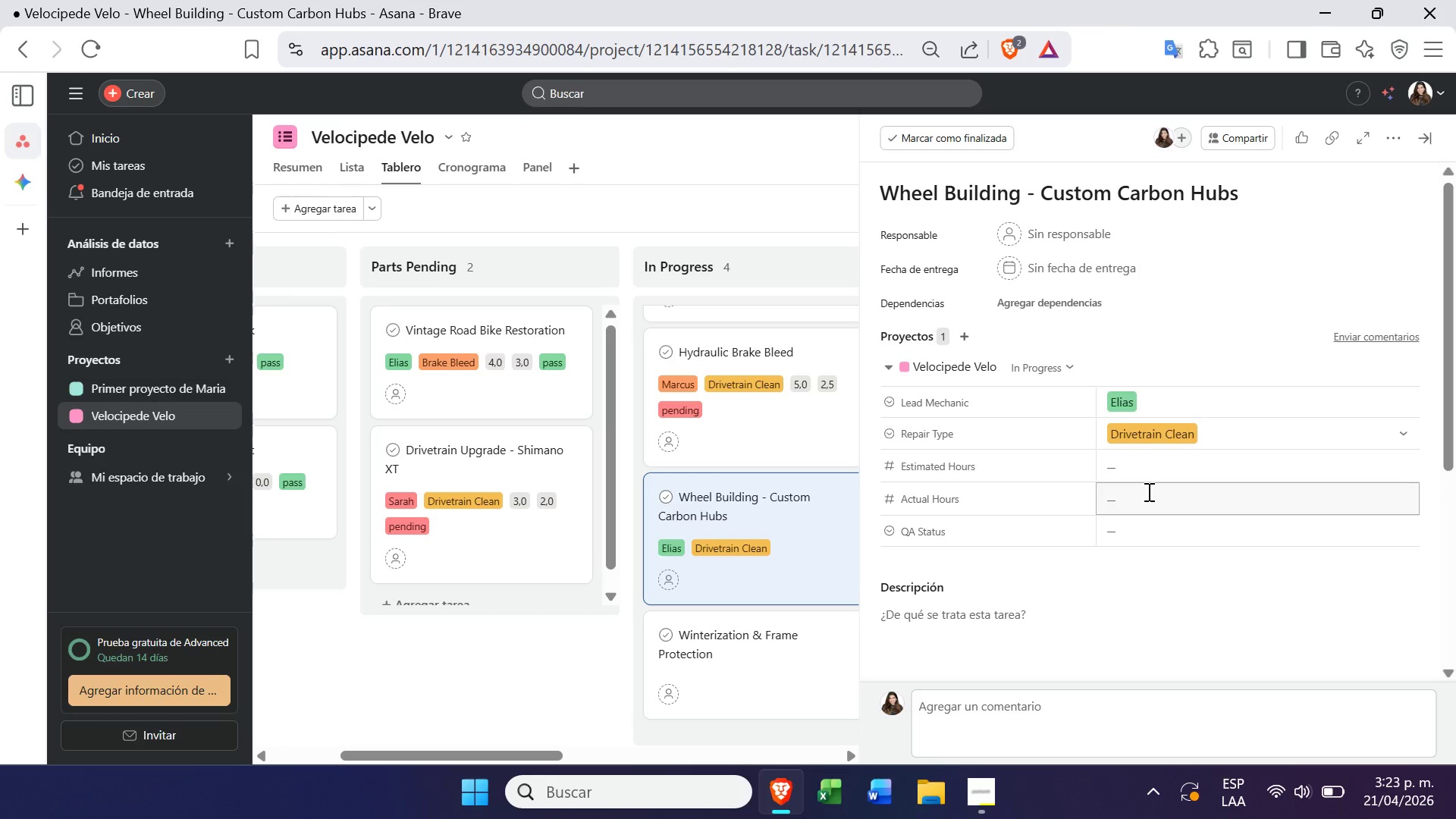 
left_click([1111, 466])
 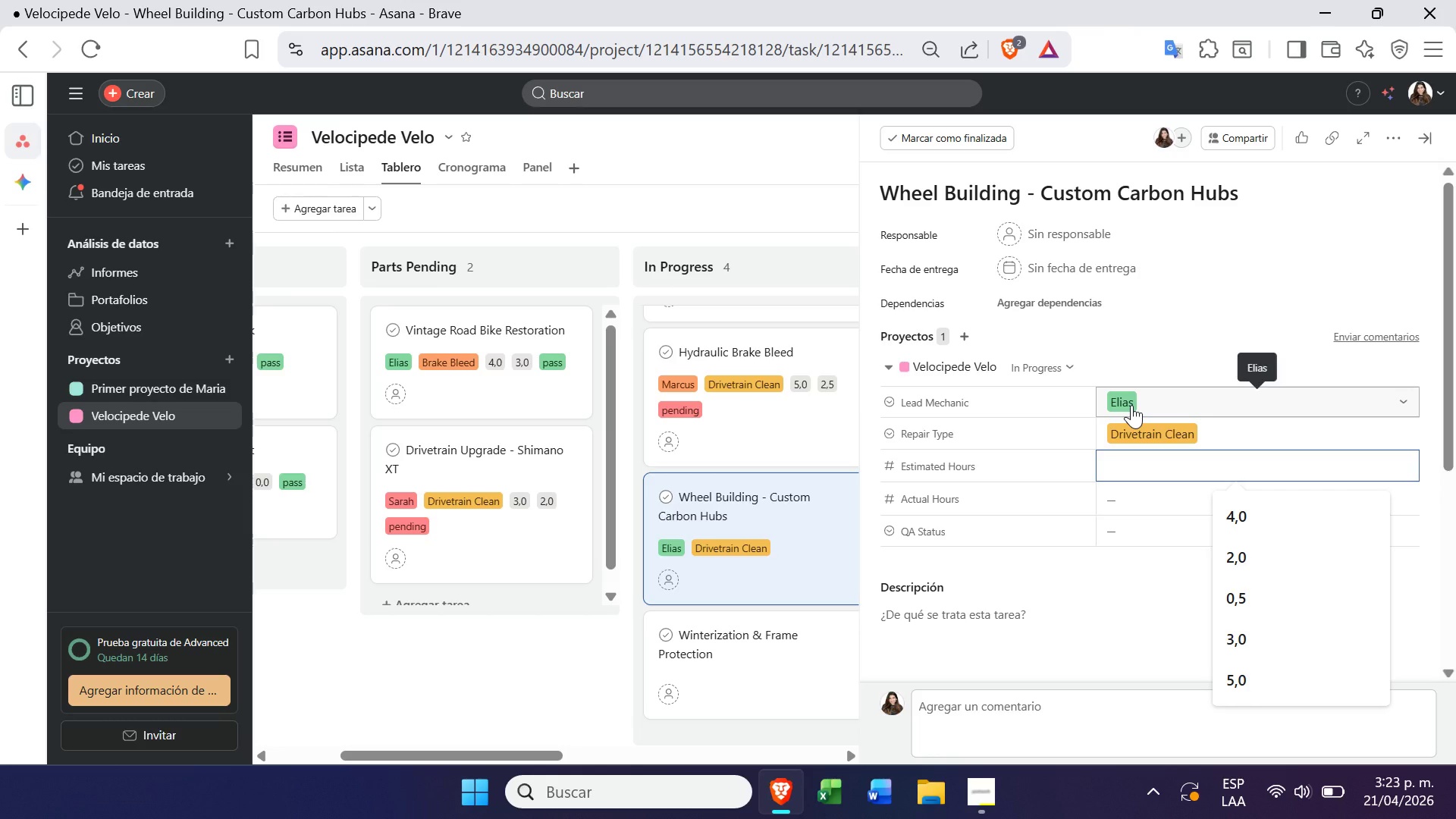 
key(3)
 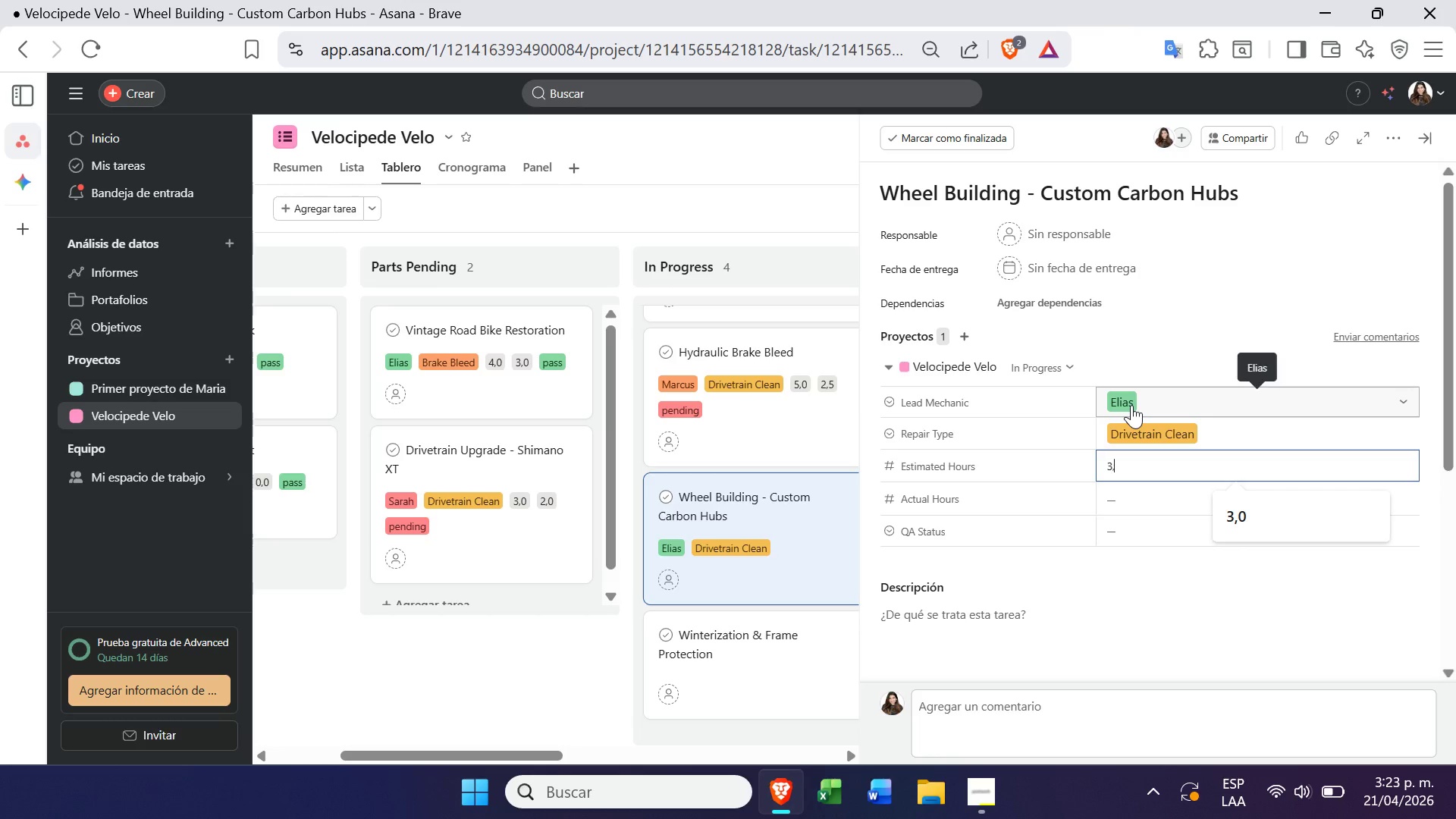 
key(Comma)
 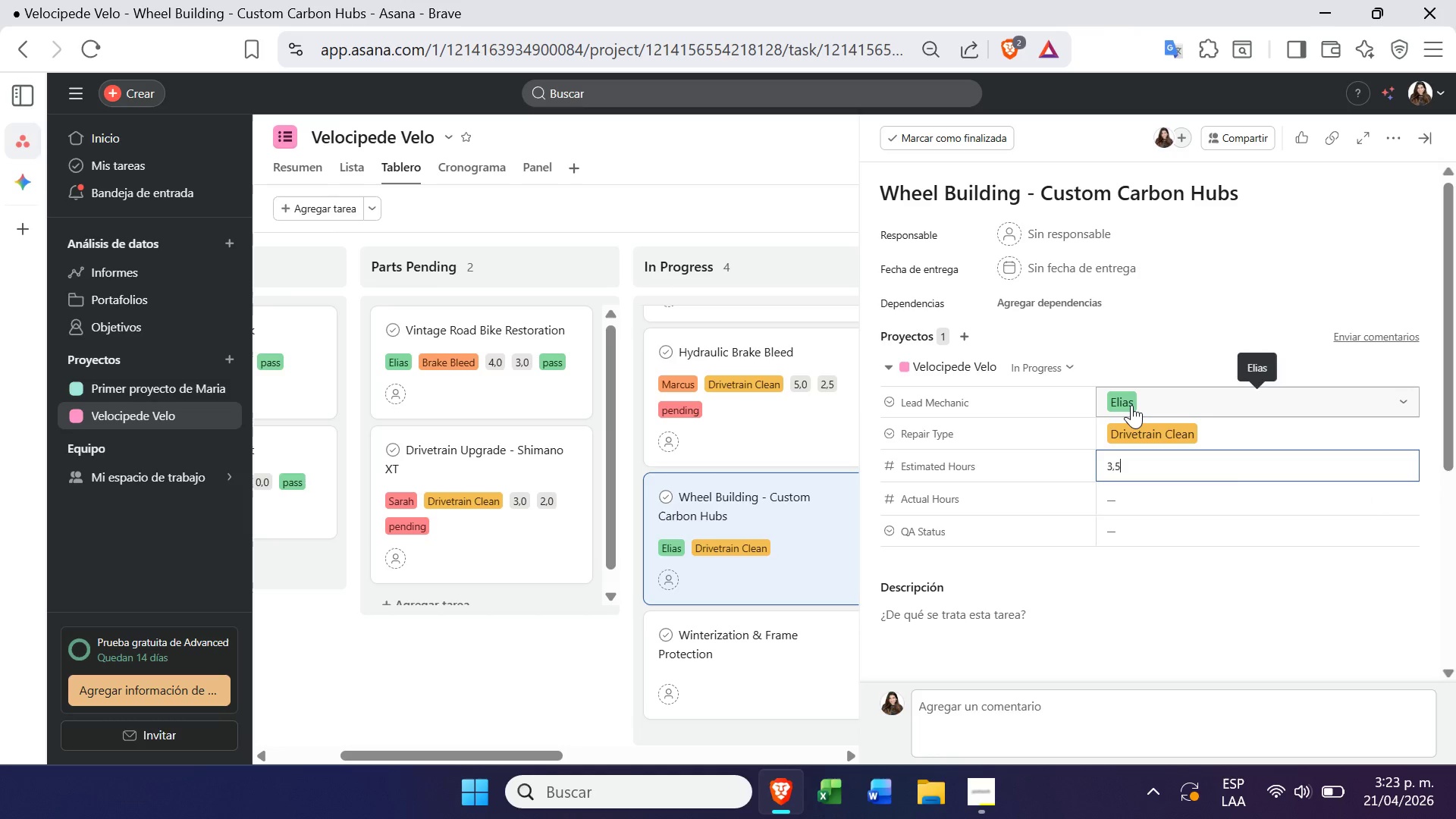 
key(5)
 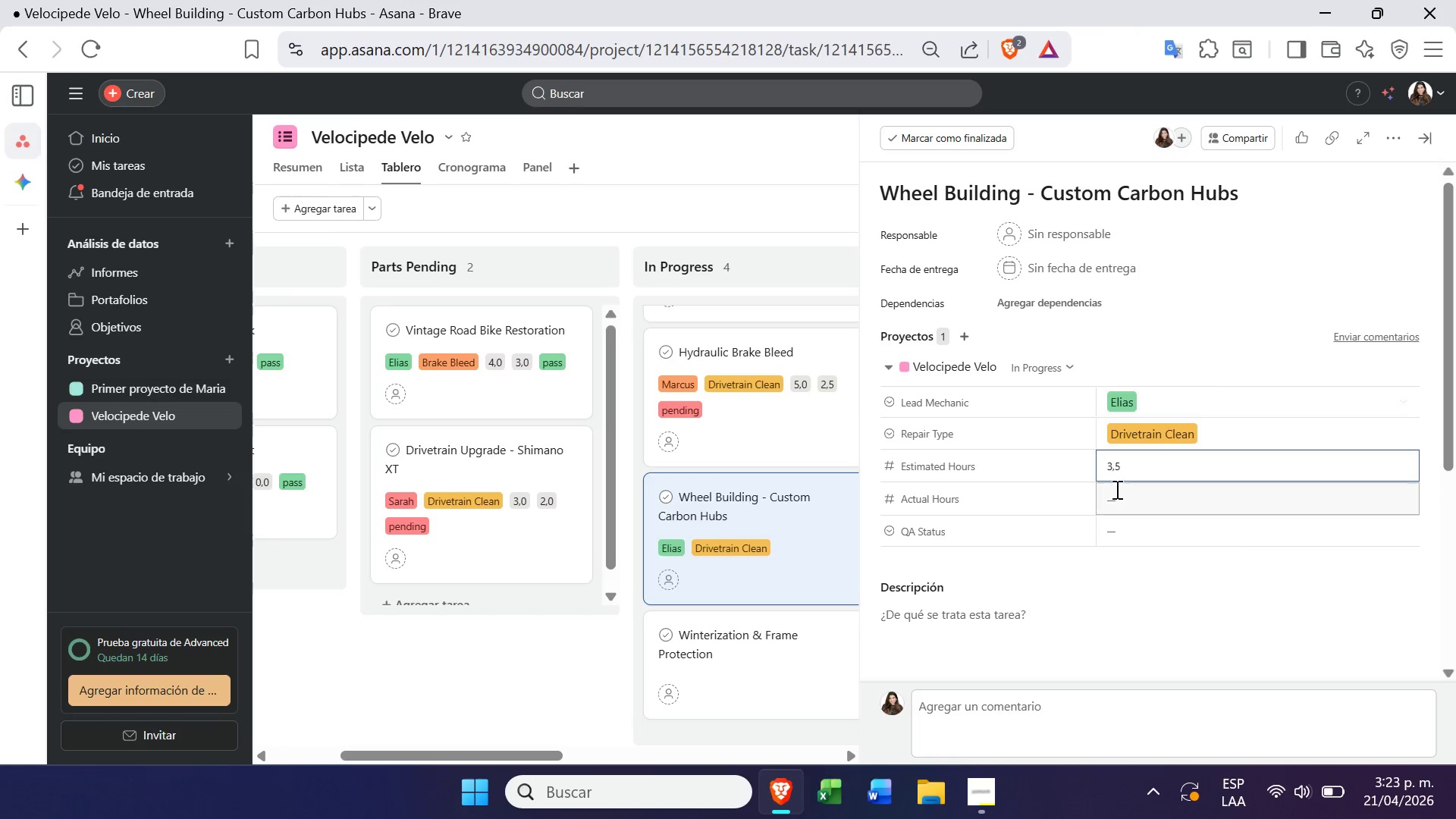 
left_click([1116, 500])
 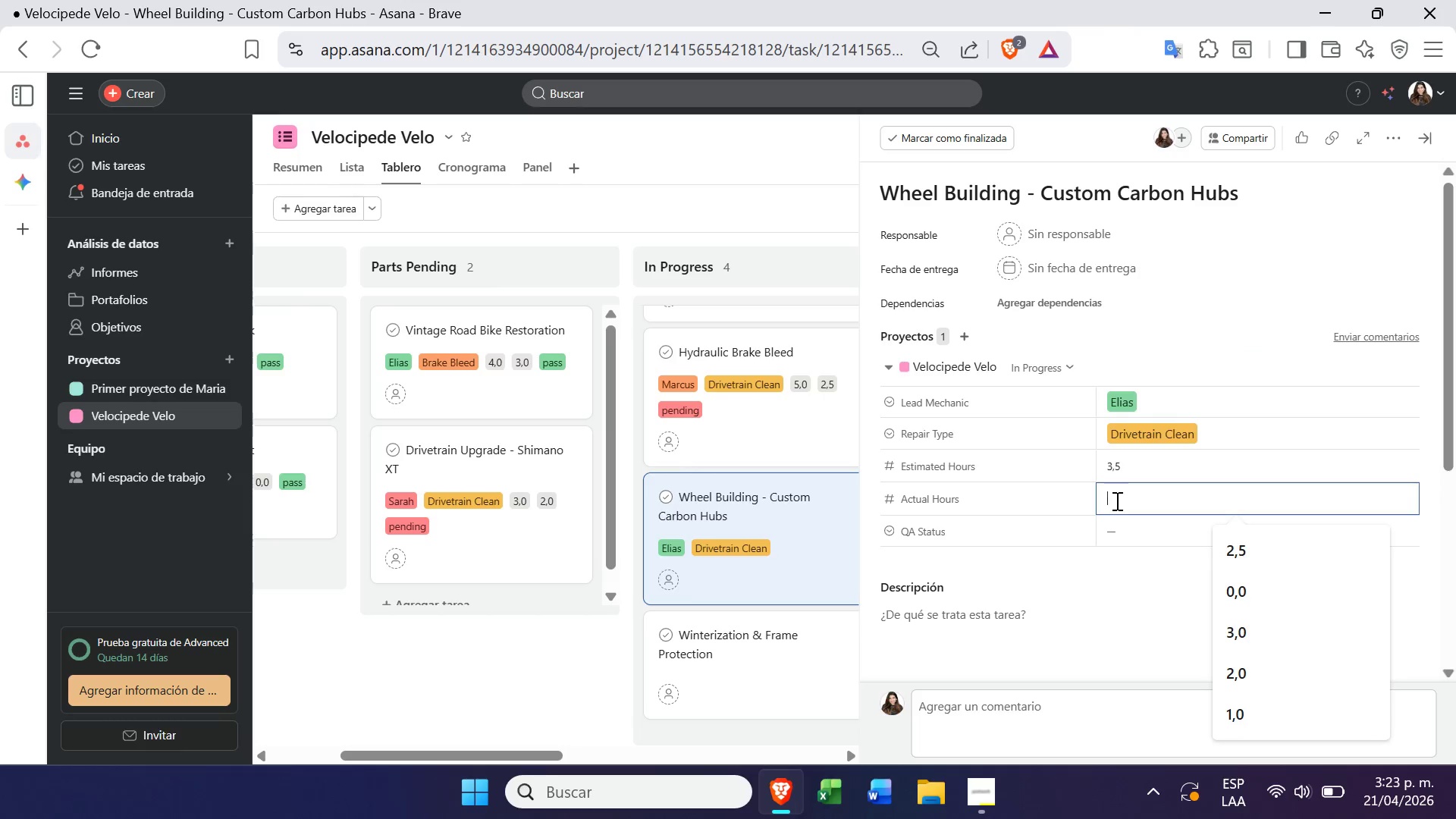 
key(3)
 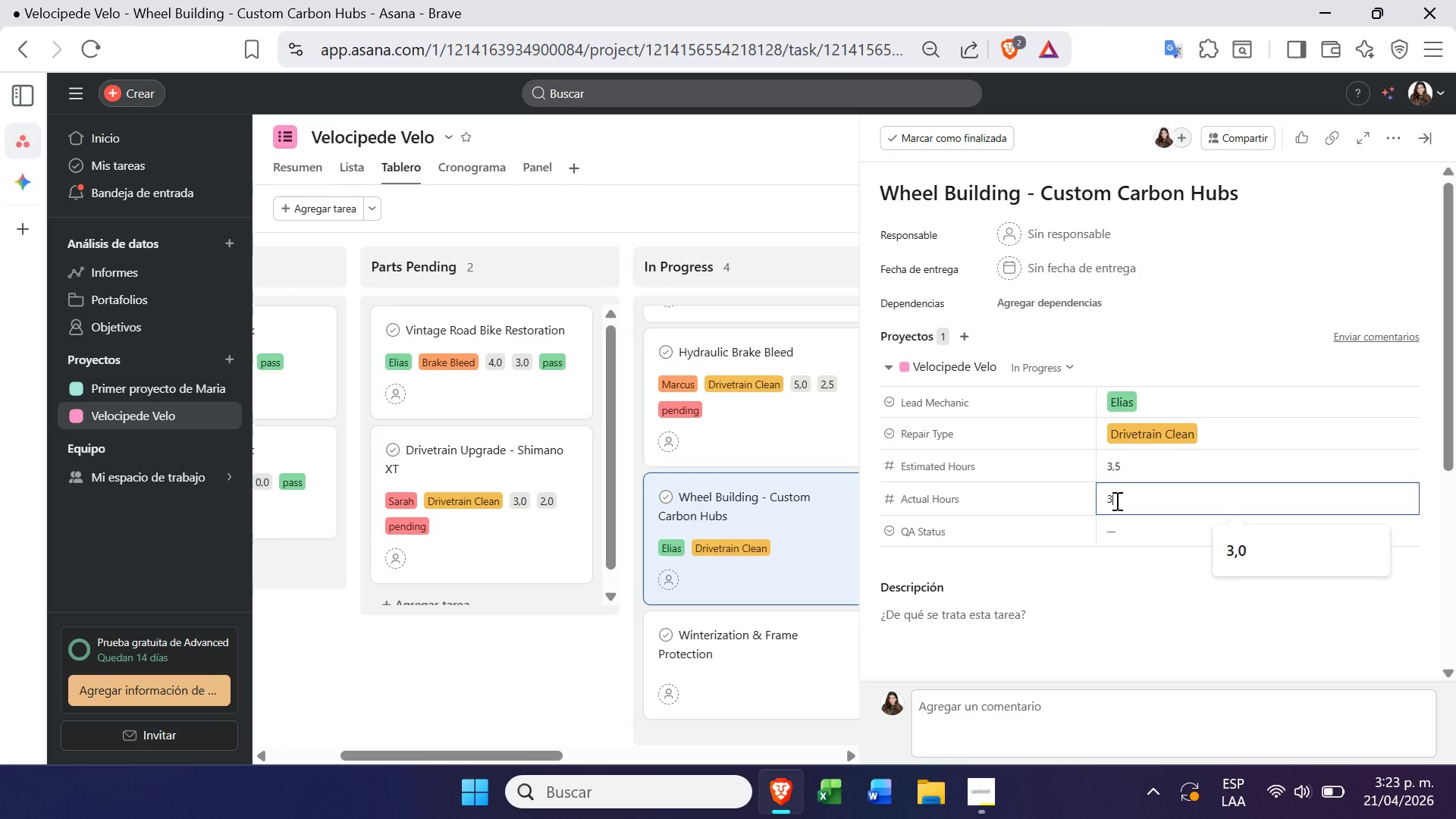 
key(Comma)
 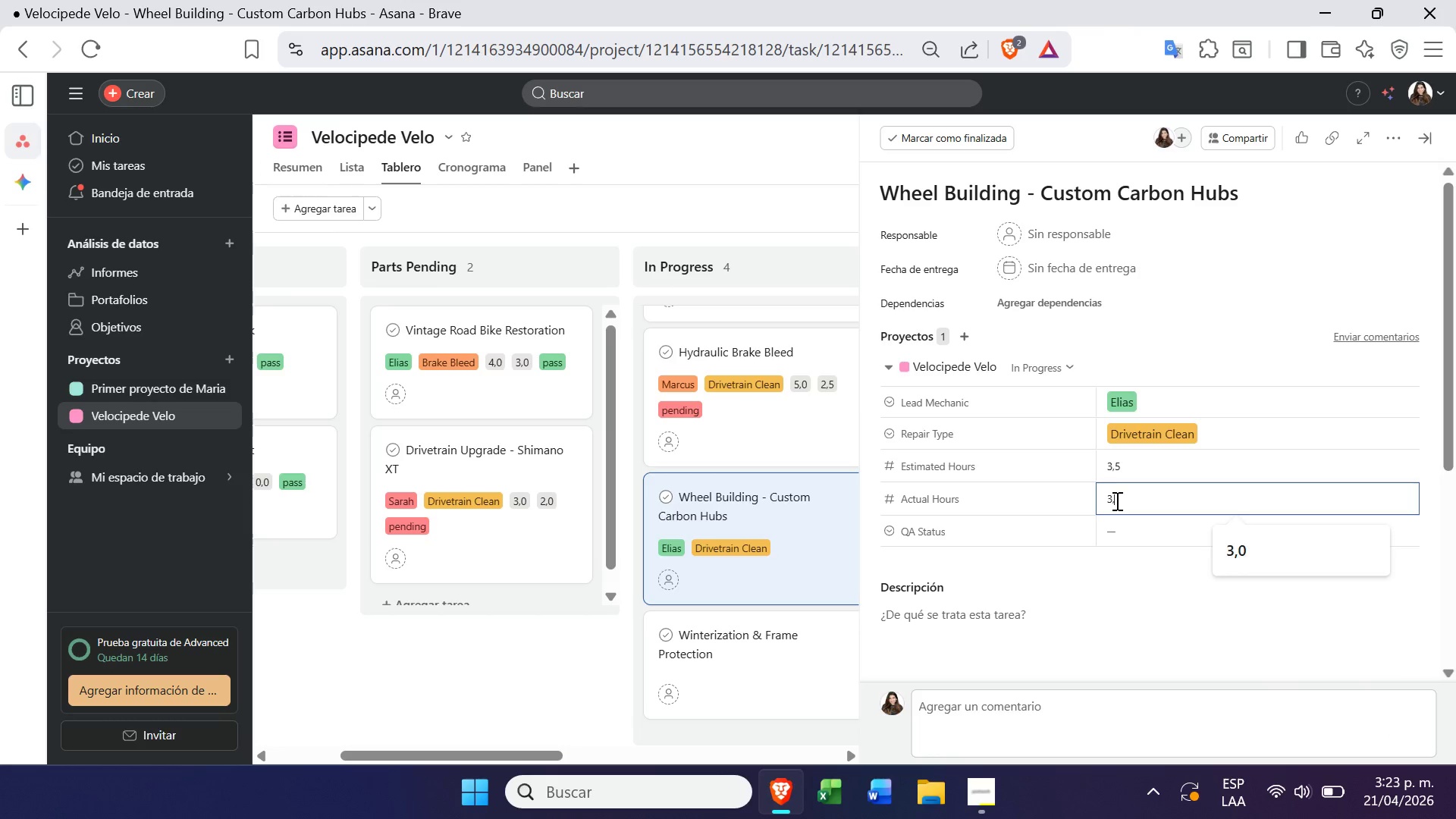 
key(0)
 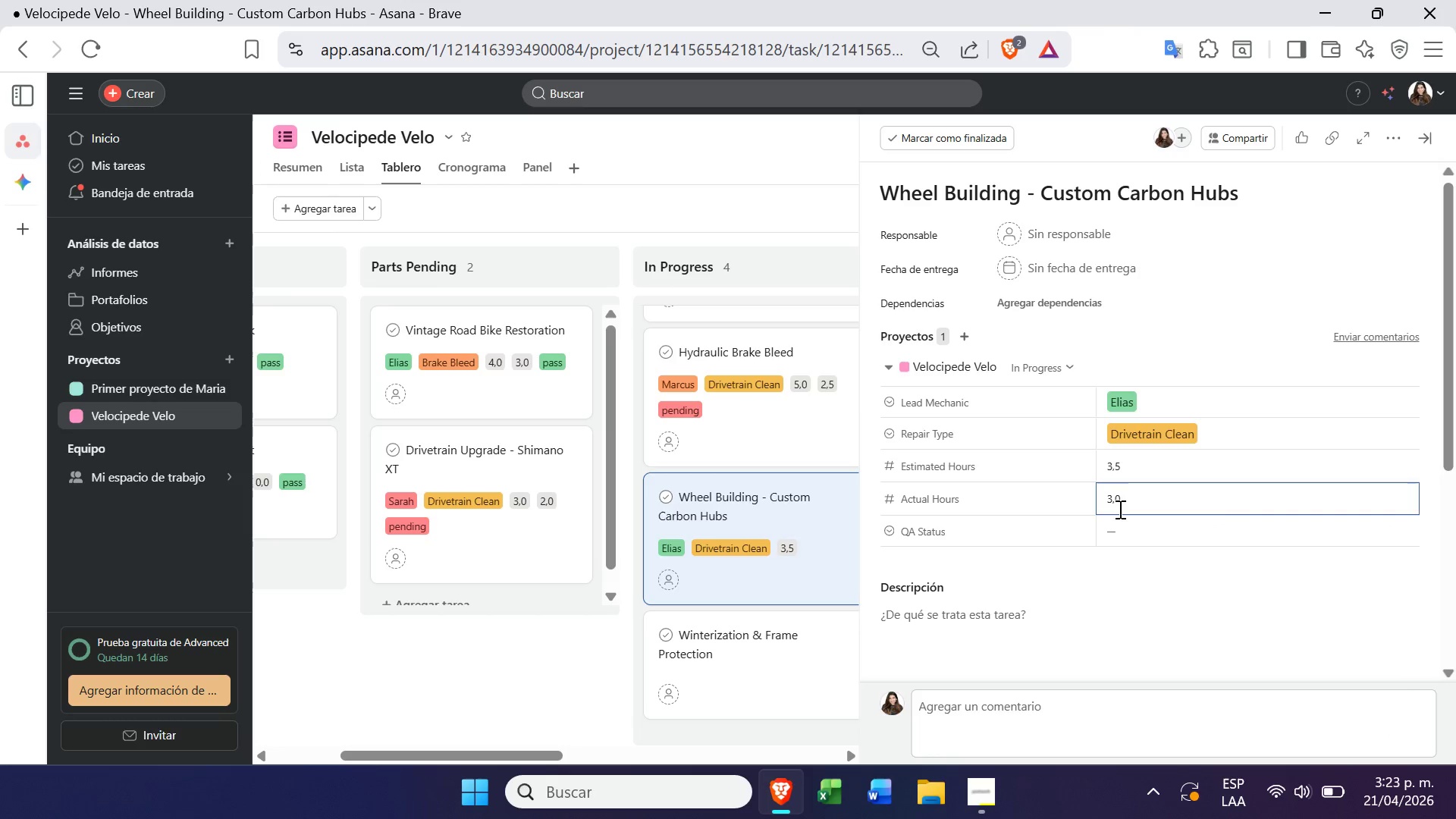 
left_click([1123, 527])
 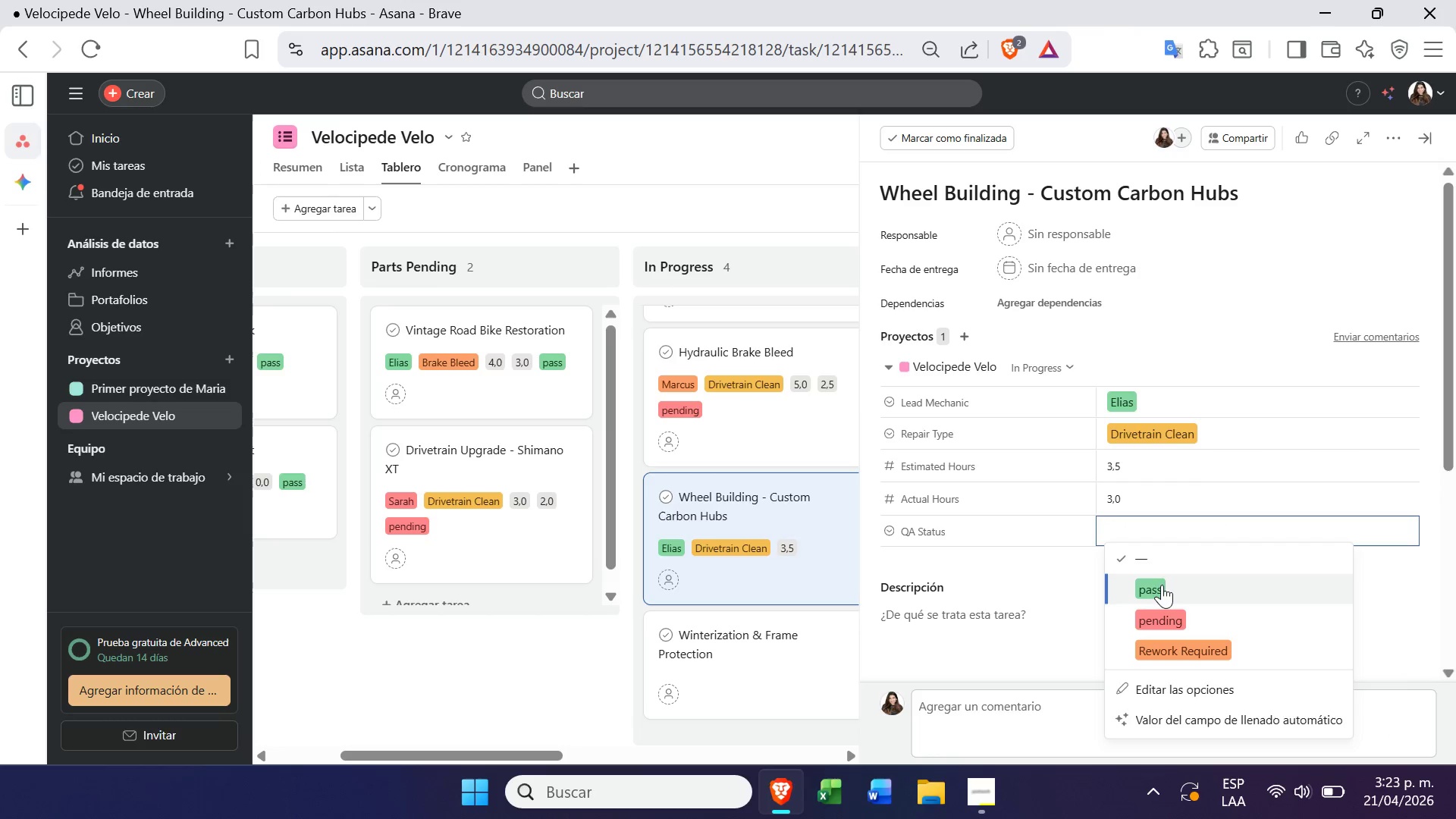 
left_click([1166, 589])
 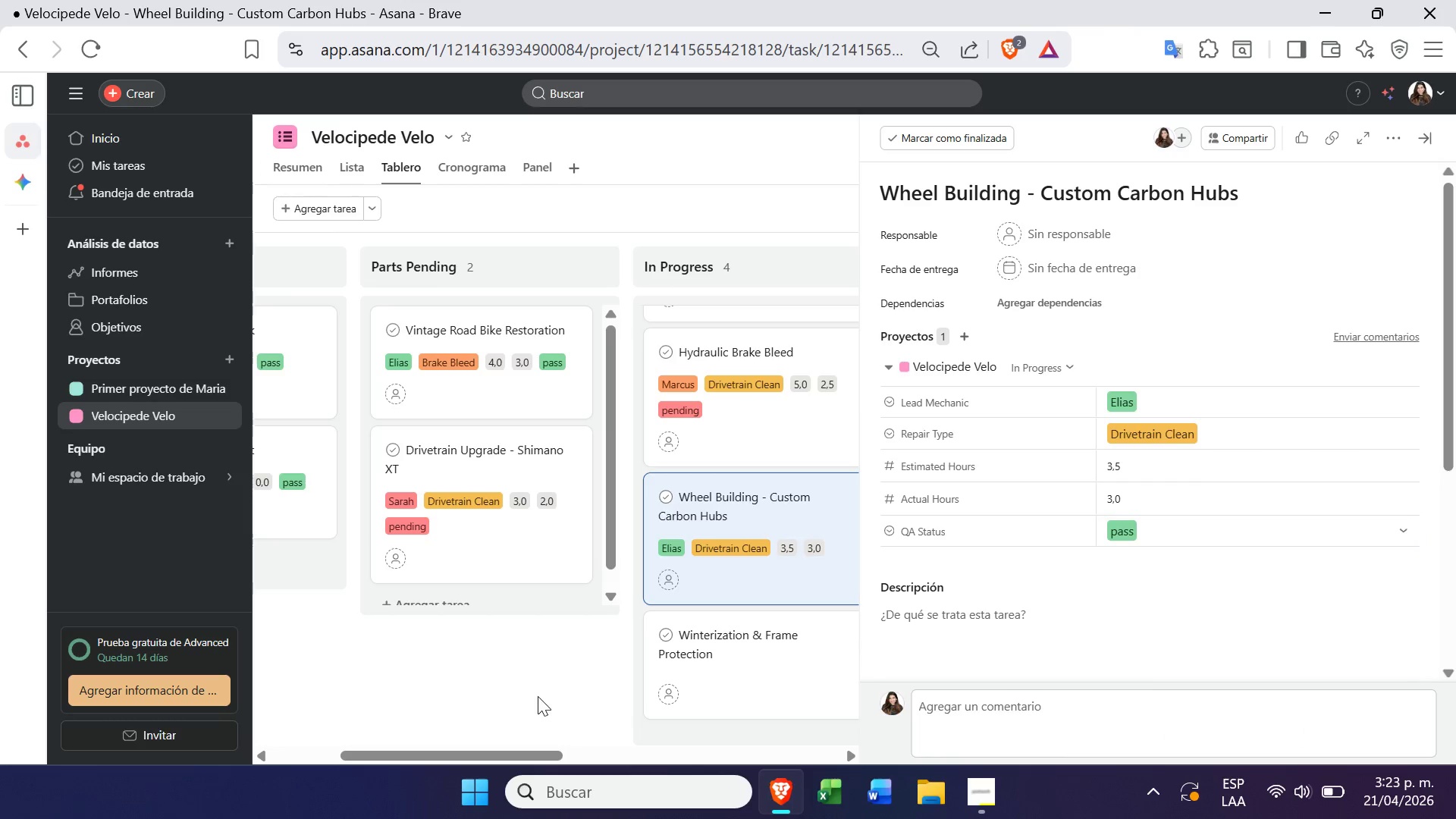 
left_click([551, 693])
 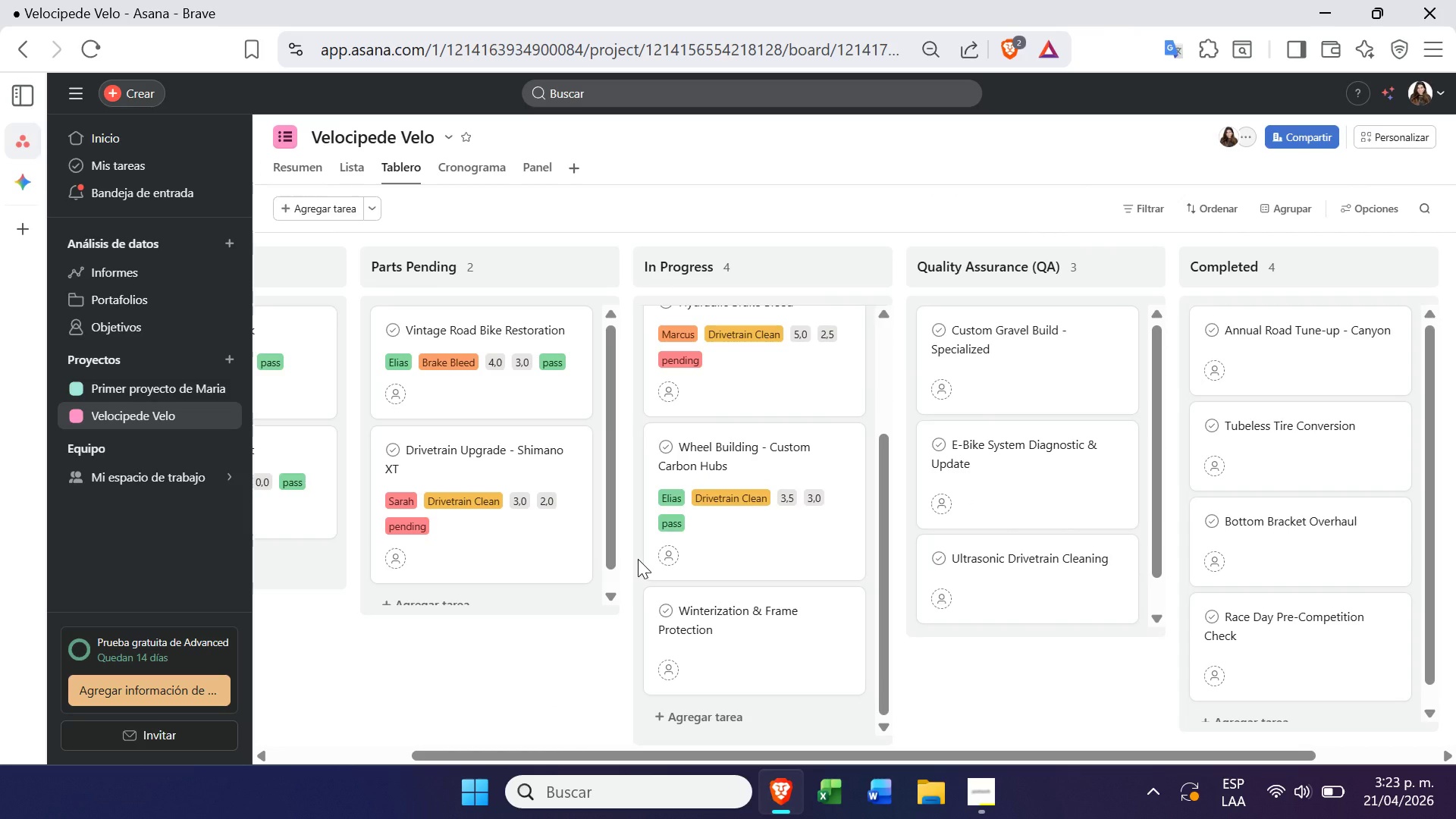 
wait(6.45)
 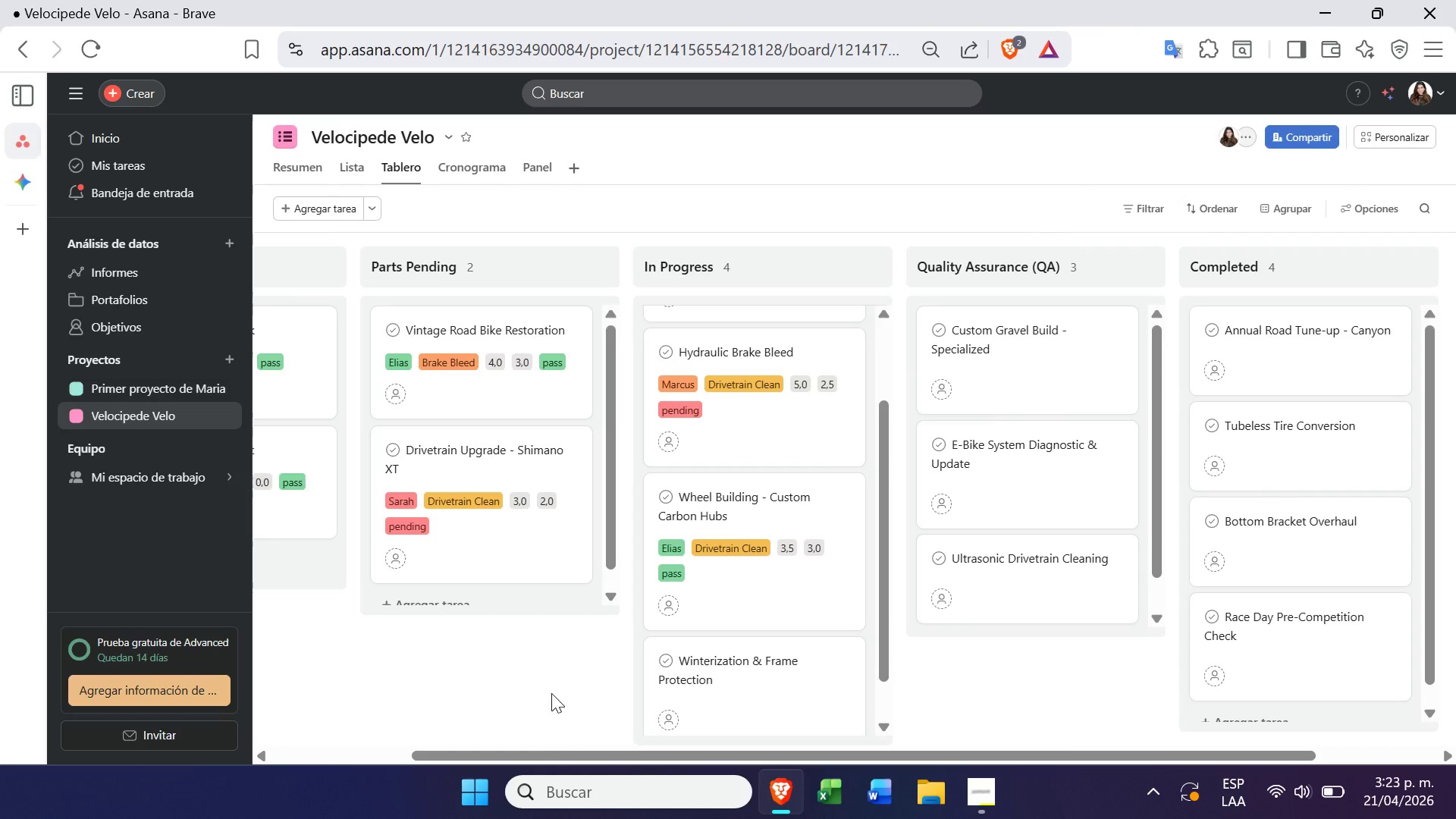 
left_click([765, 641])
 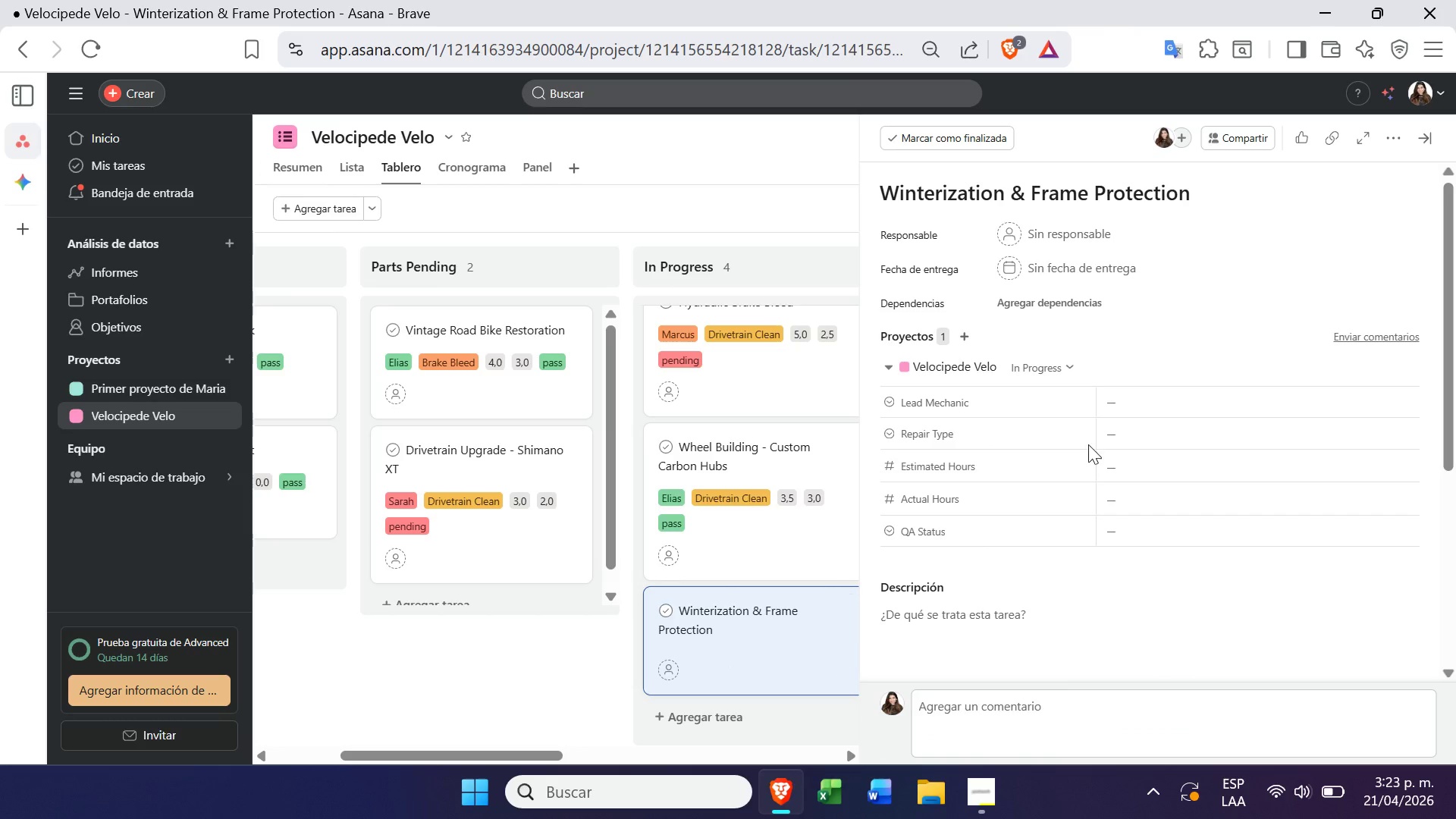 
left_click([1150, 397])
 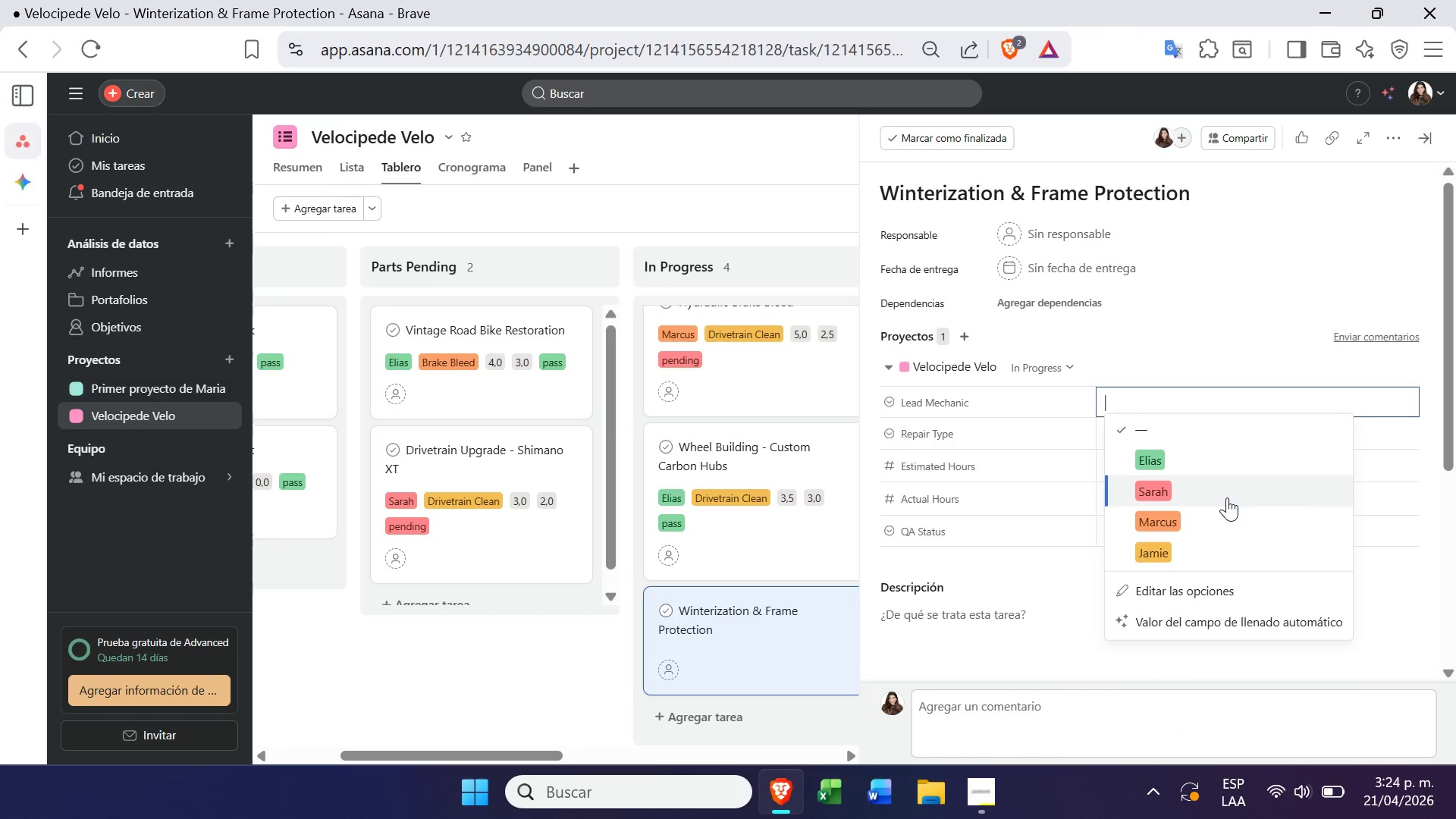 
left_click([1227, 497])
 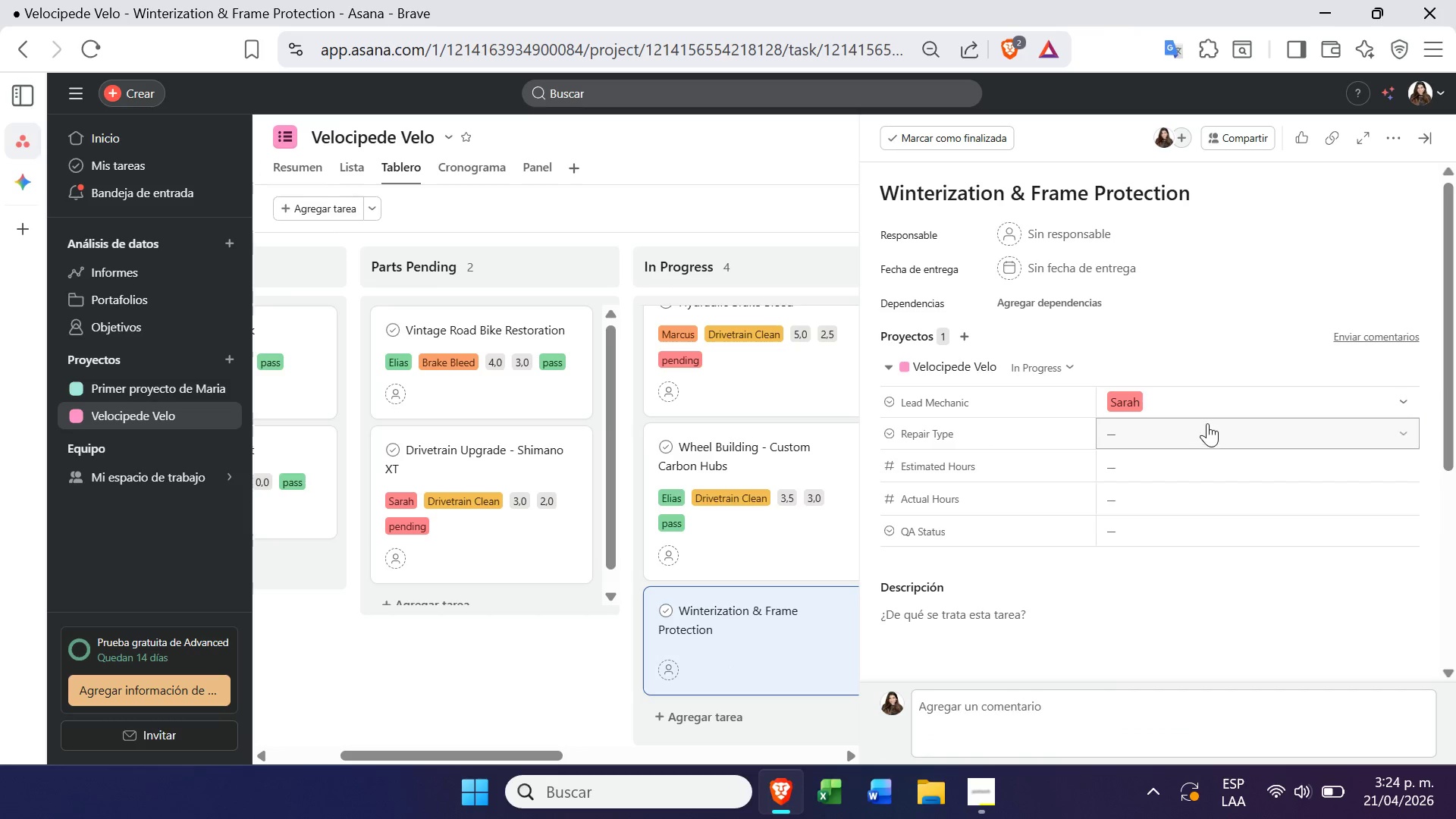 
left_click([1204, 413])
 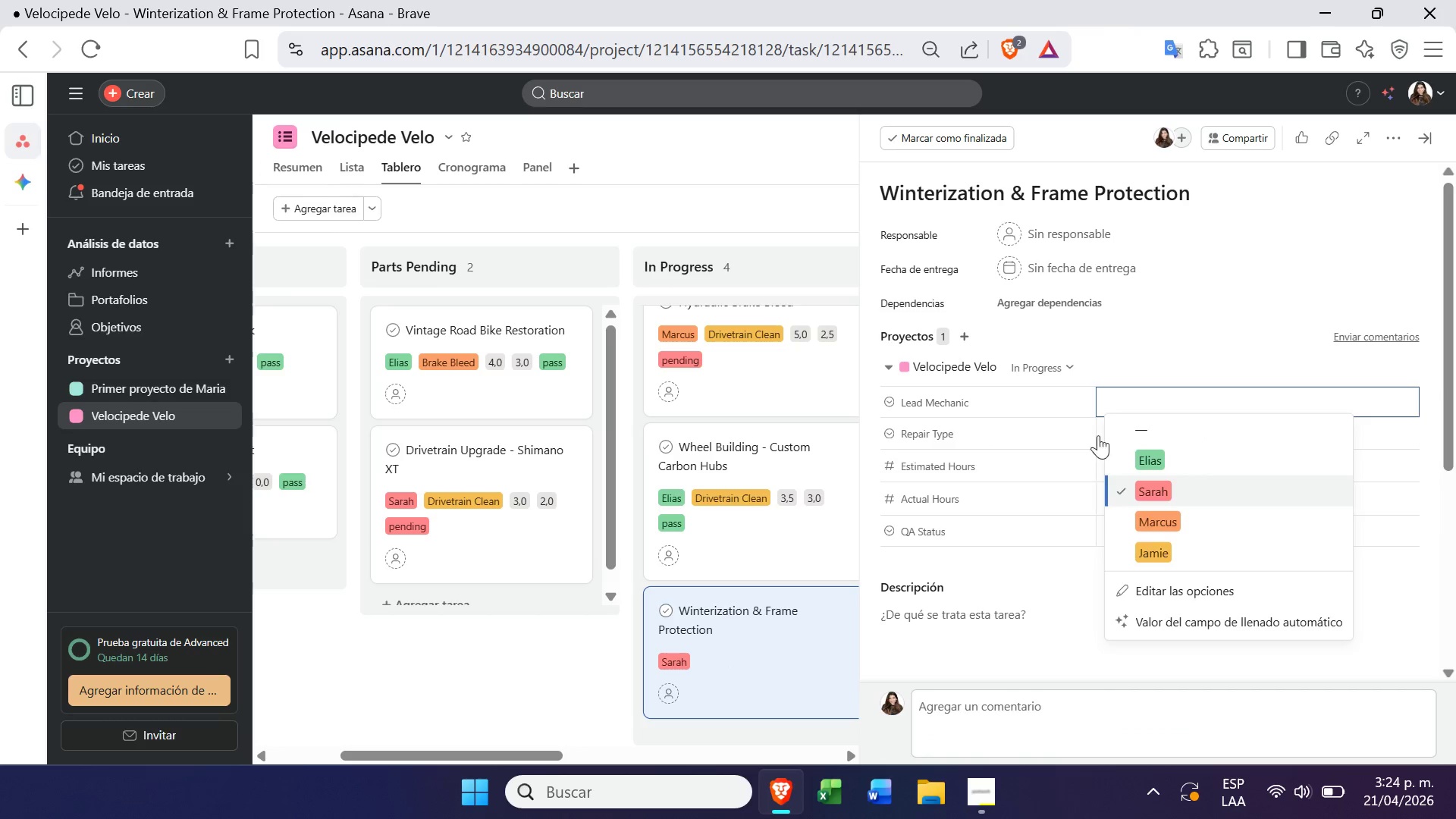 
left_click([1035, 458])
 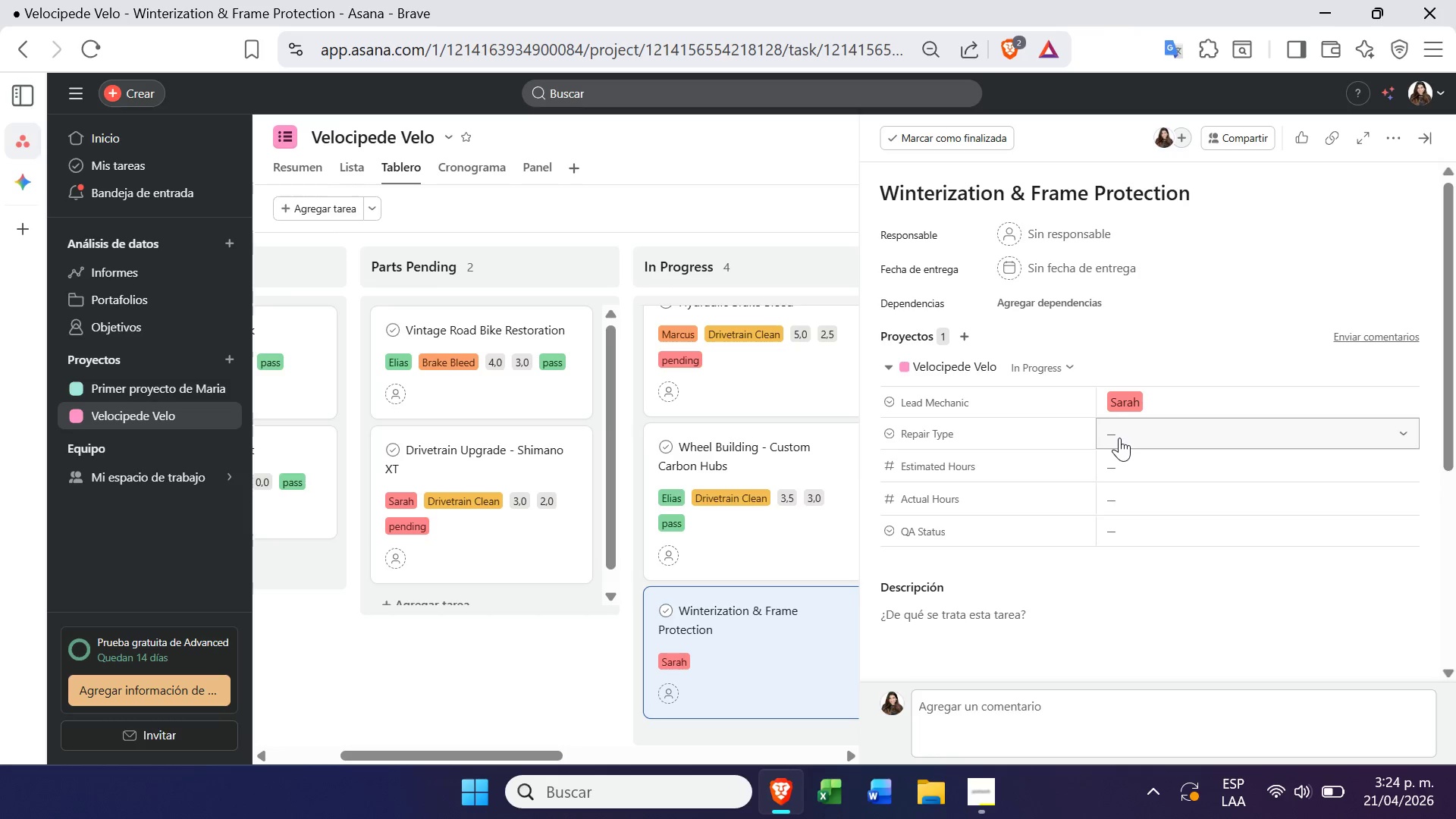 
left_click([1138, 445])
 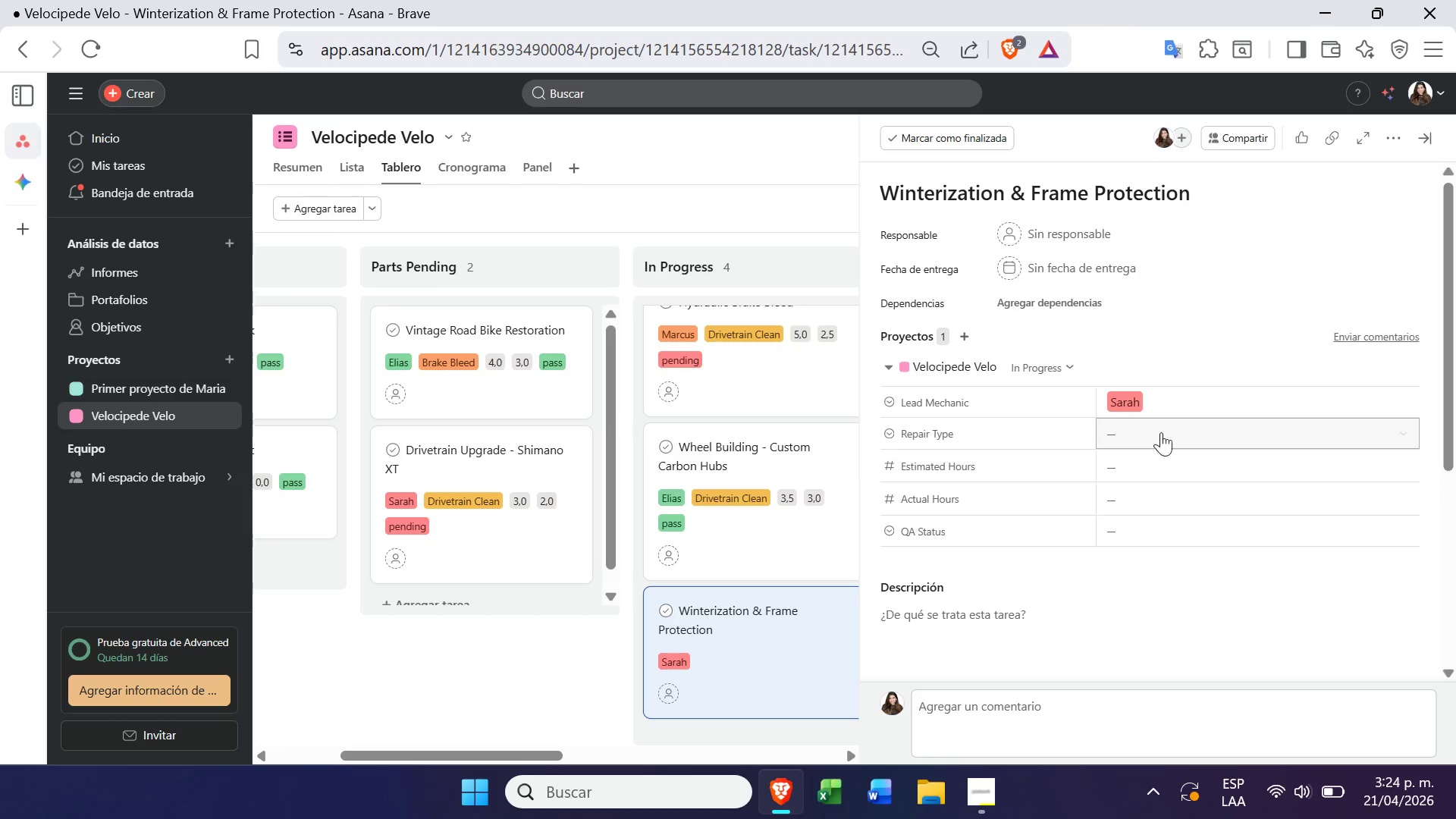 
left_click([1168, 428])
 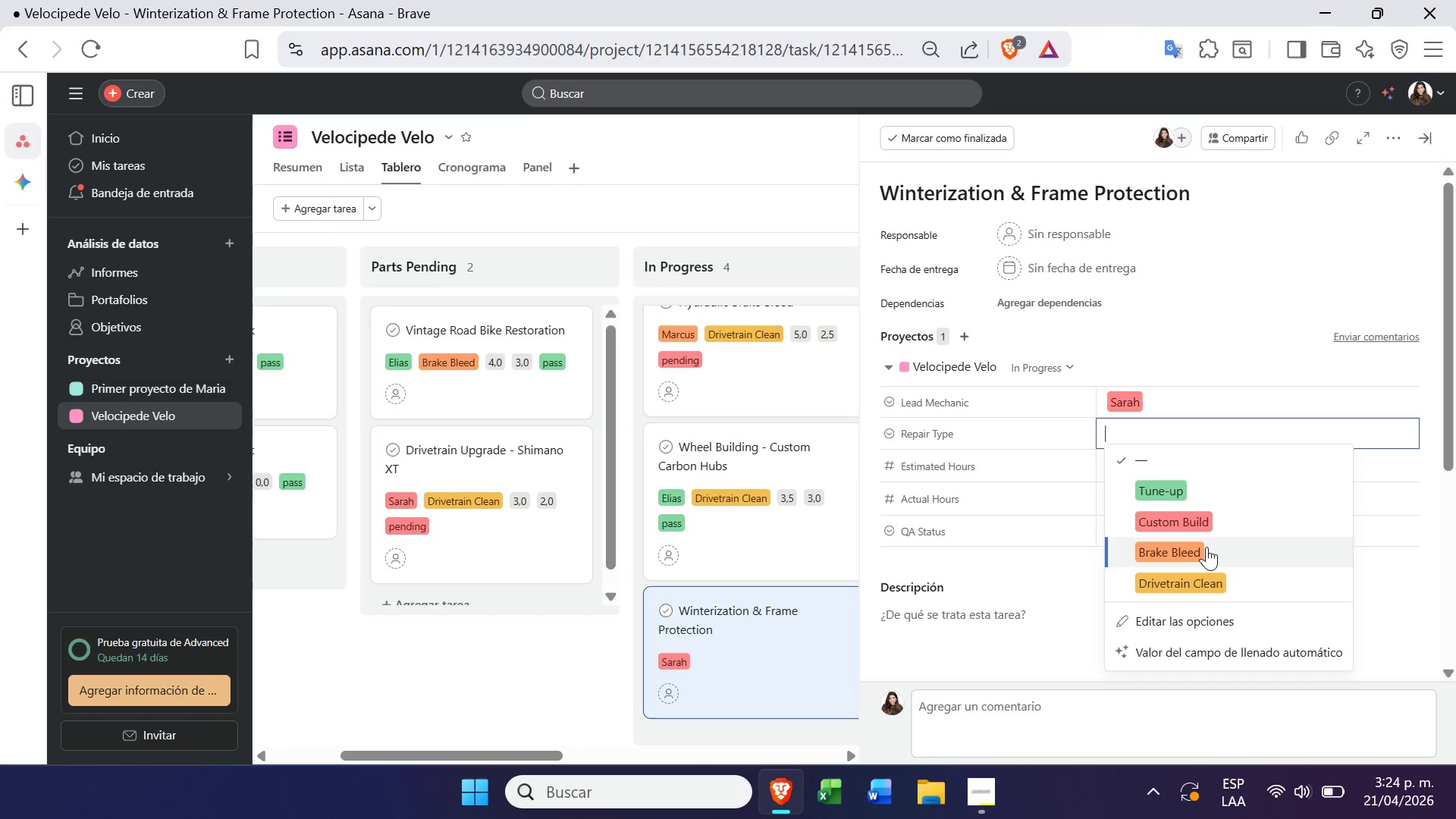 
left_click([1217, 525])
 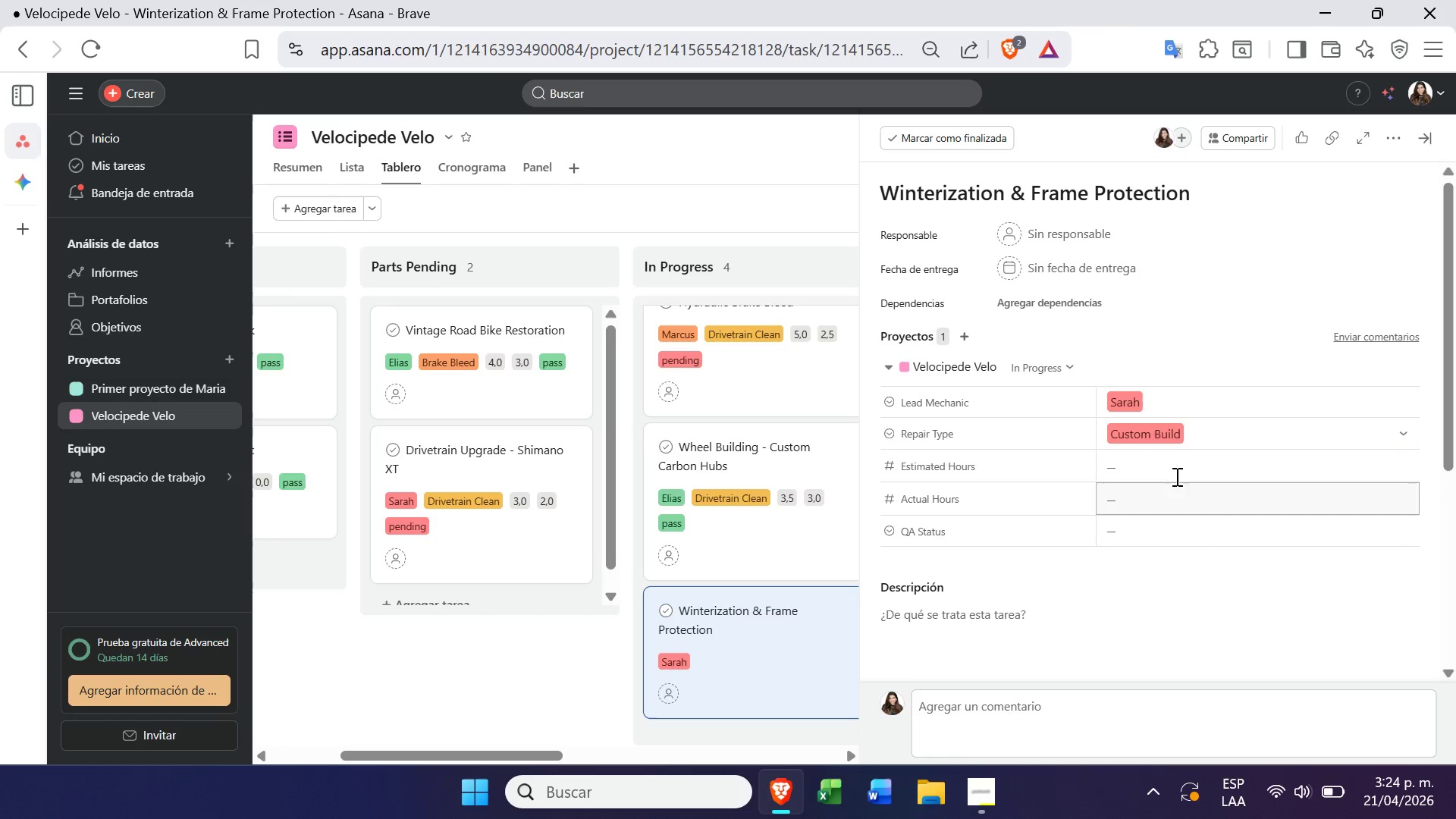 
left_click([1176, 470])
 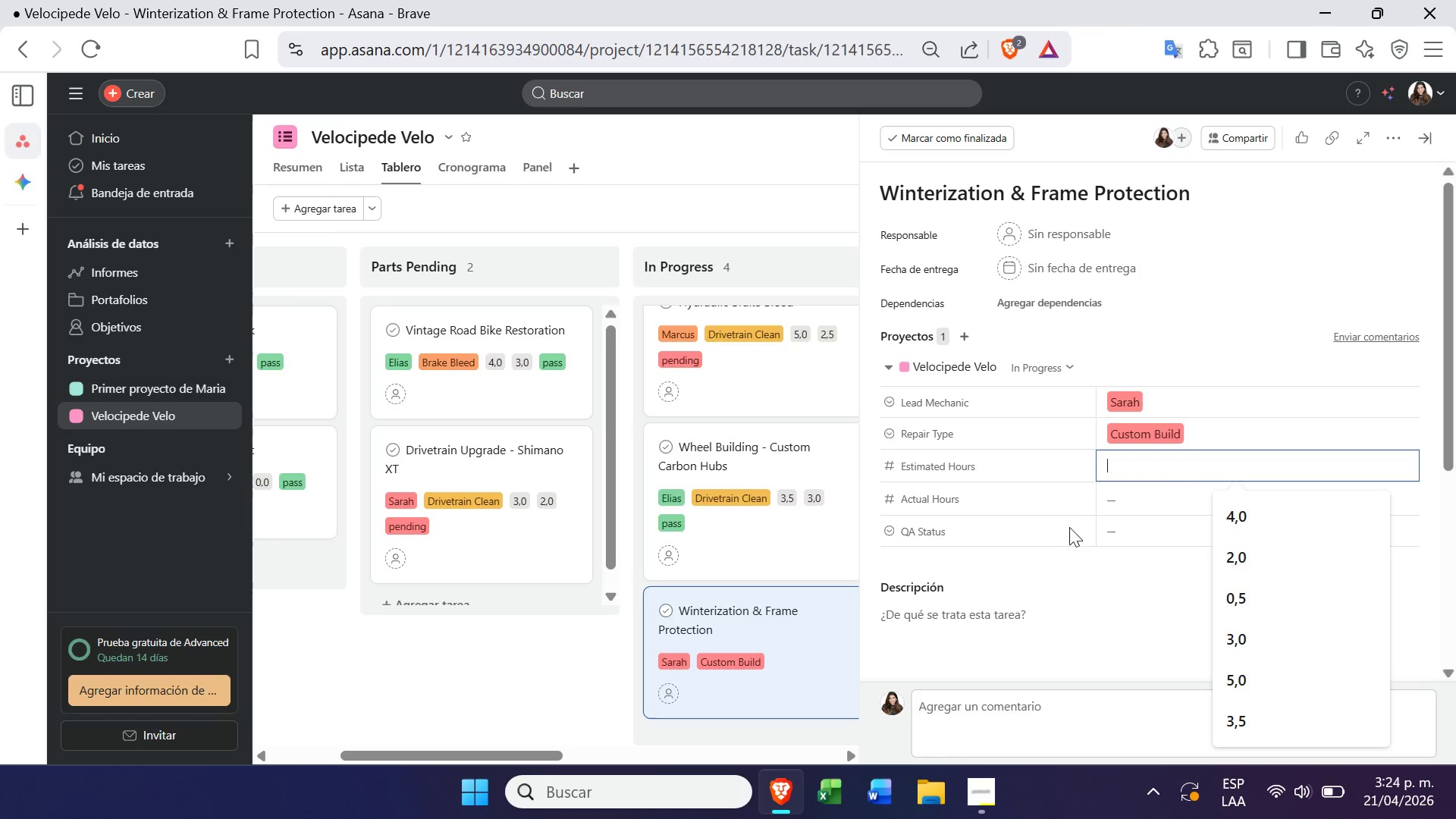 
left_click([1238, 521])
 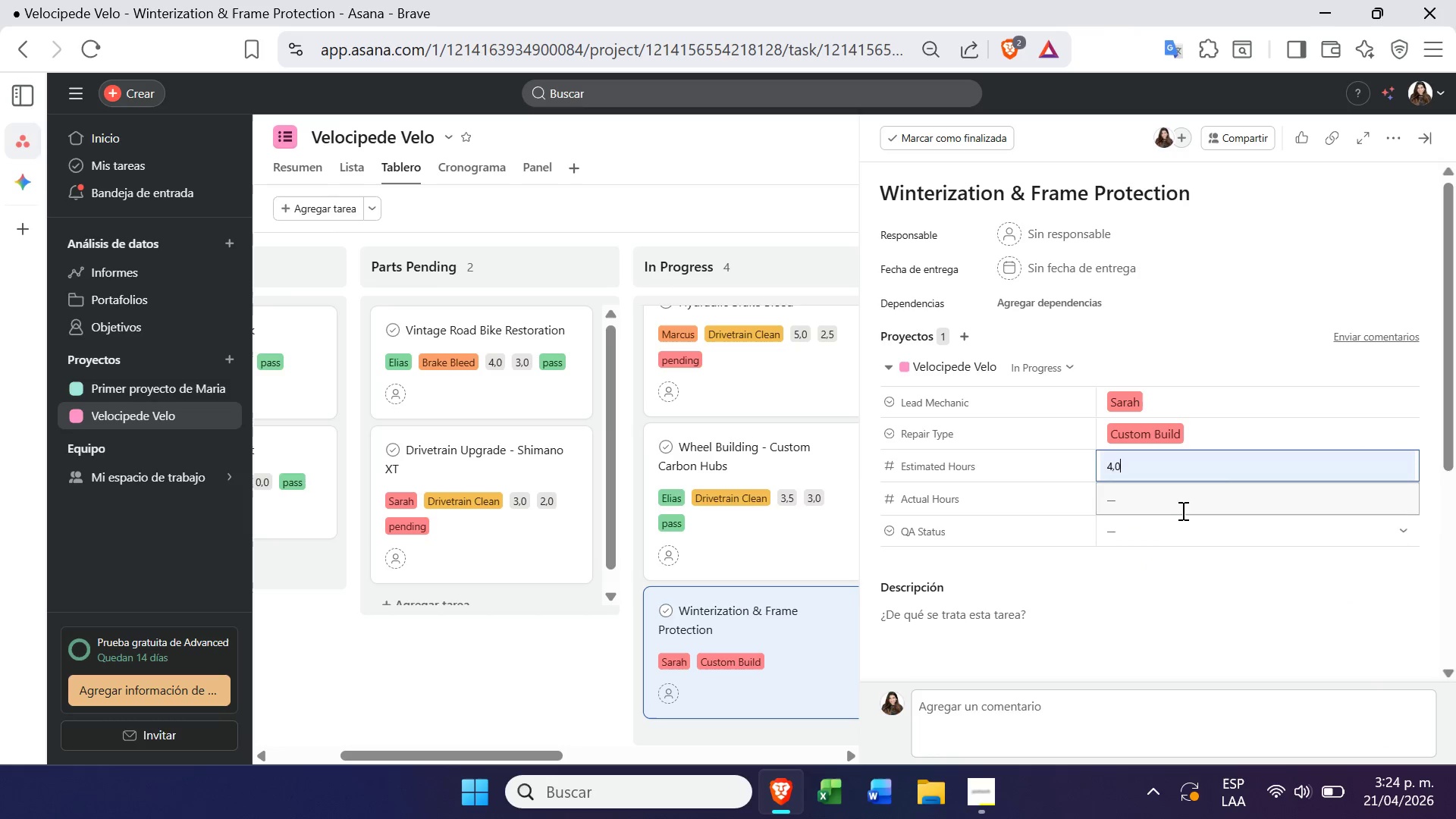 
left_click([1180, 508])
 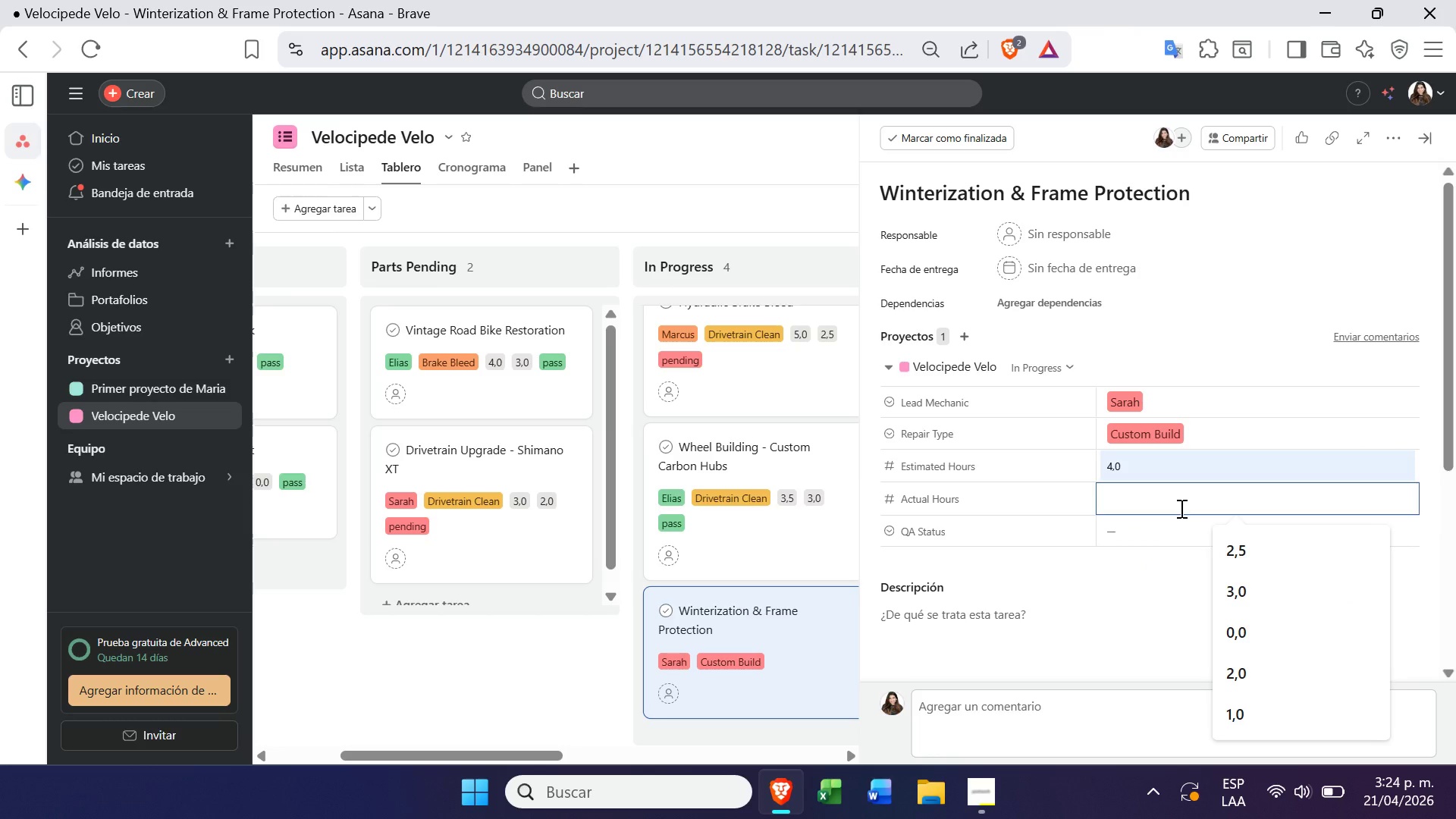 
key(3)
 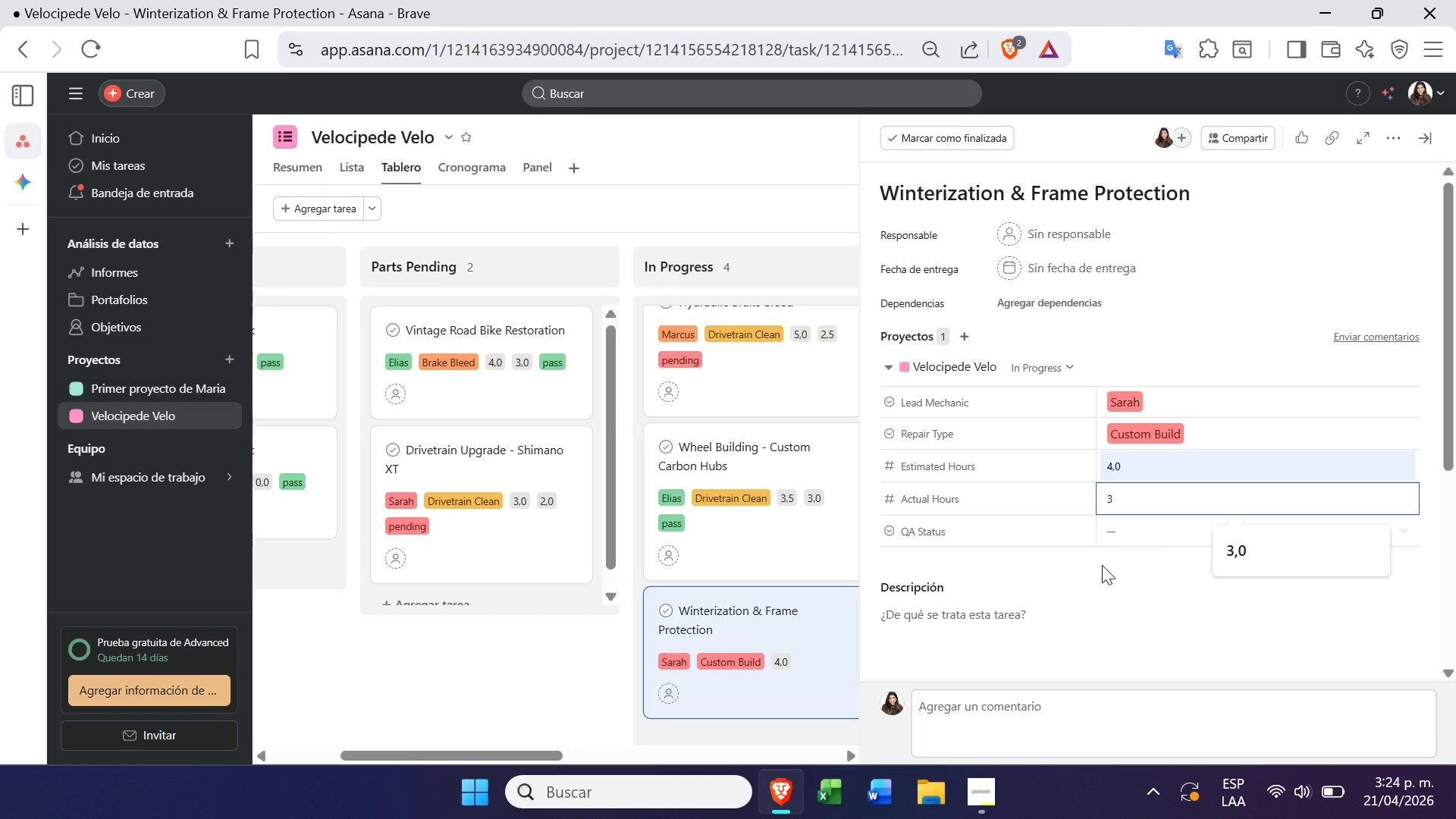 
left_click([1128, 530])
 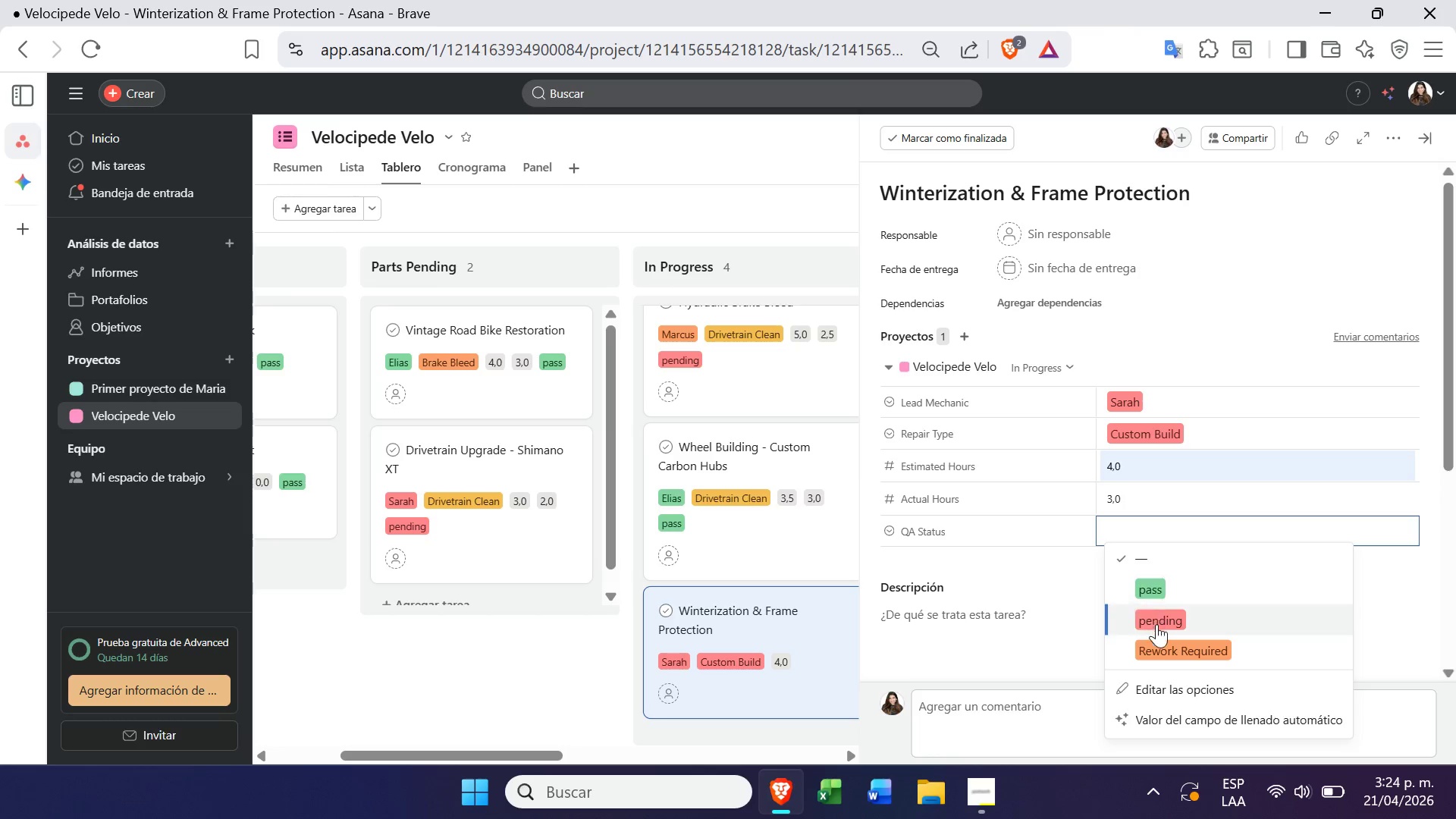 
left_click([1162, 642])
 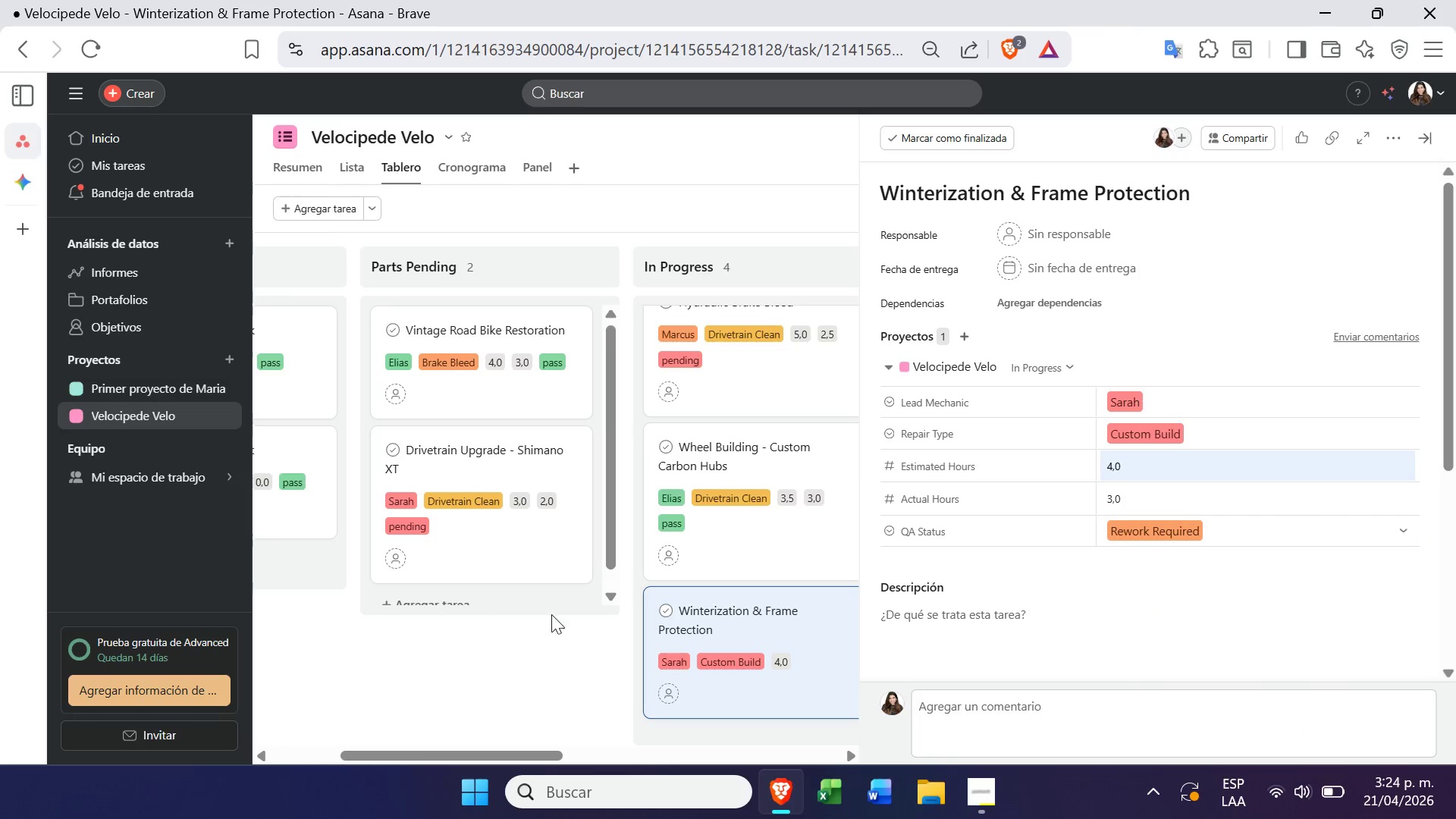 
left_click([500, 610])
 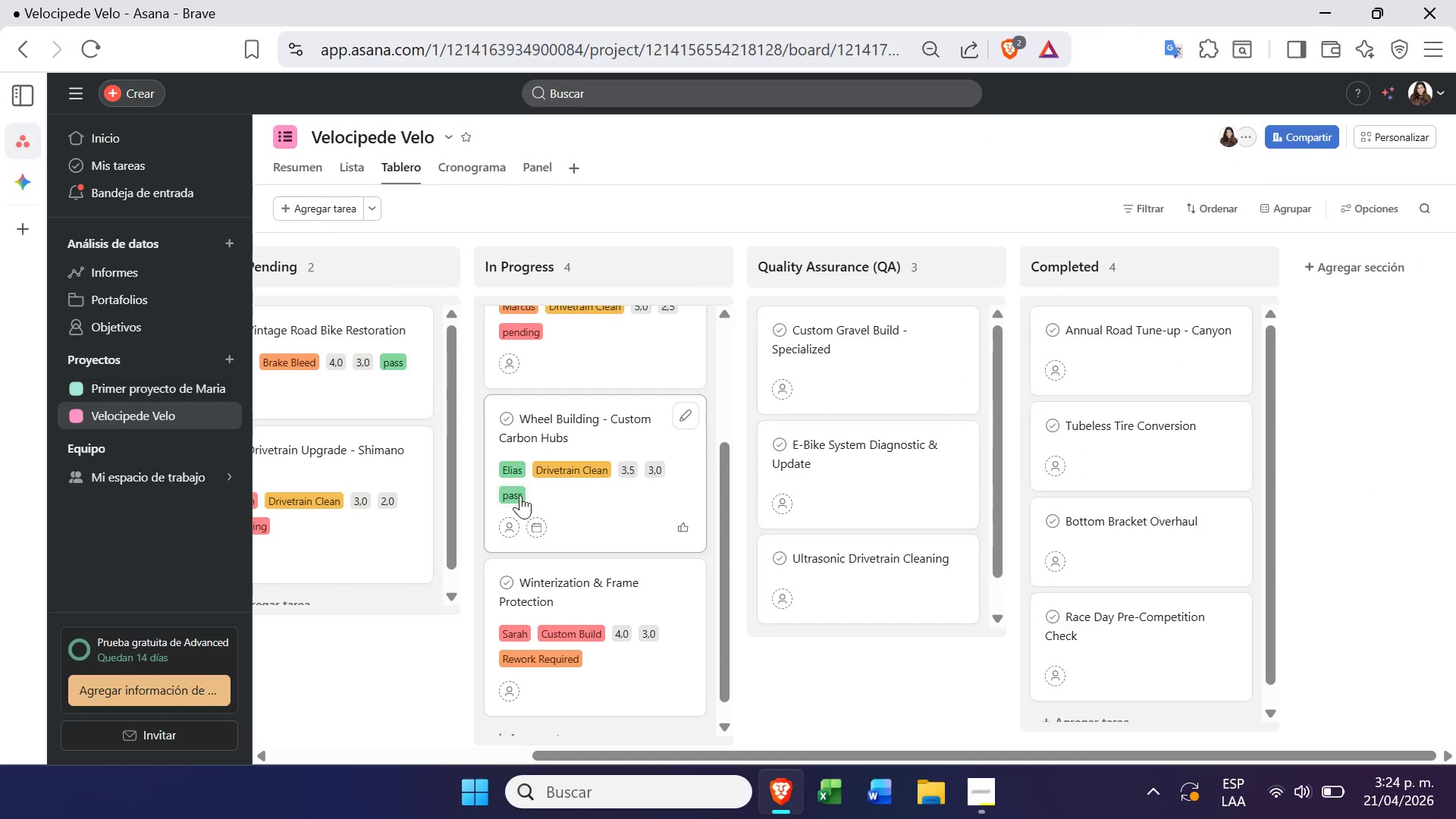 
left_click([876, 357])
 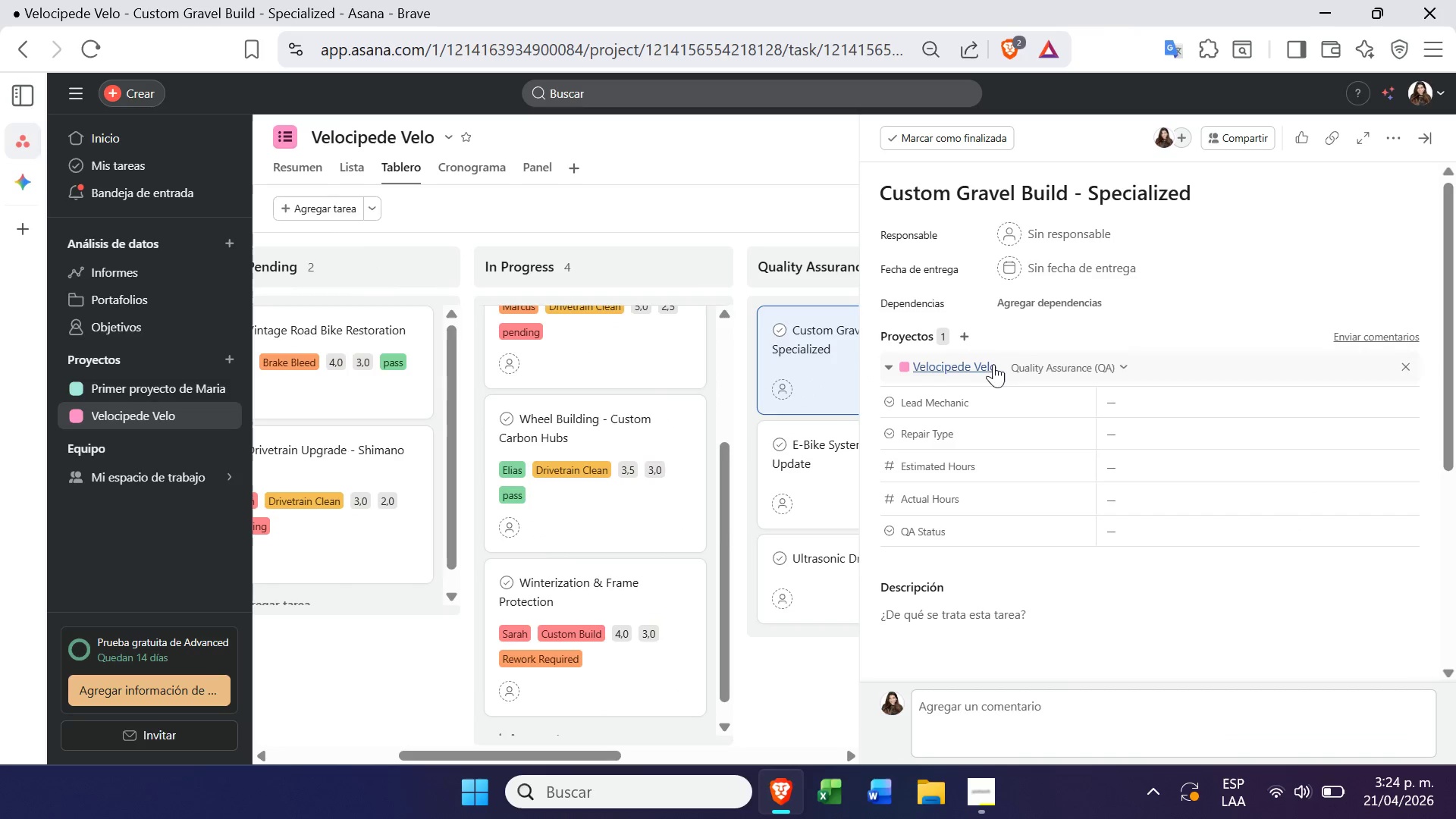 
left_click([1012, 395])
 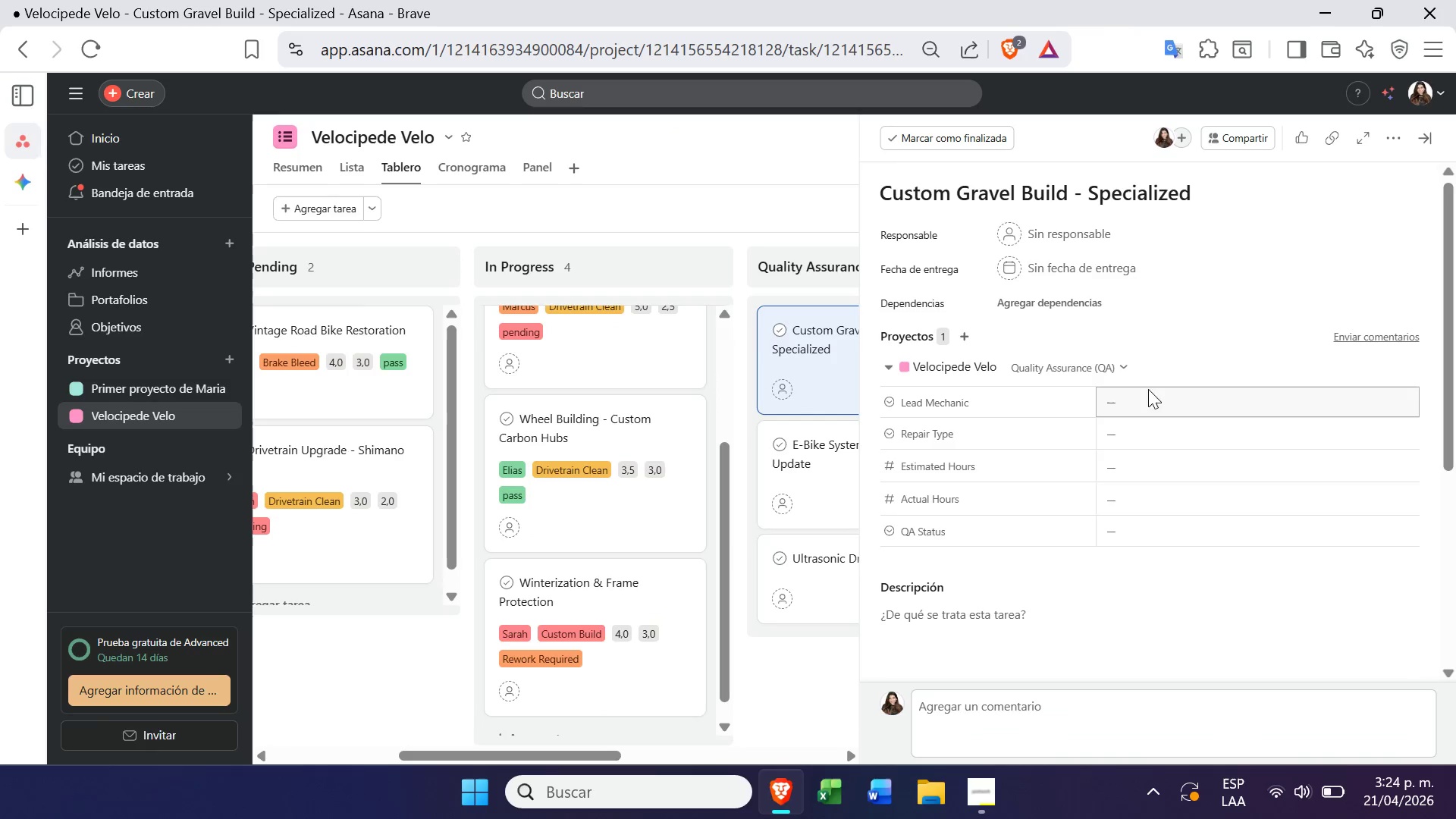 
left_click([1156, 389])
 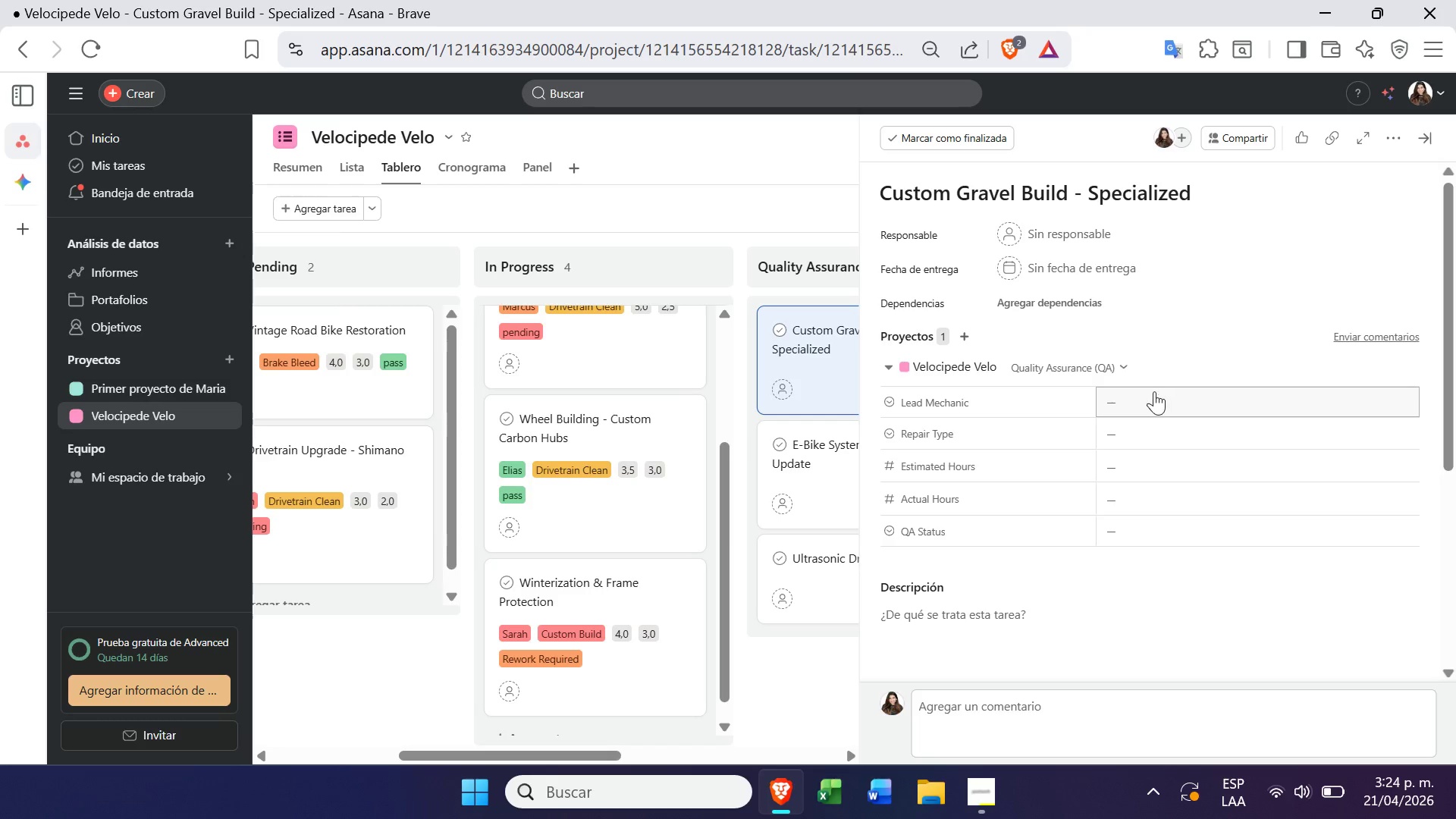 
left_click([1150, 394])
 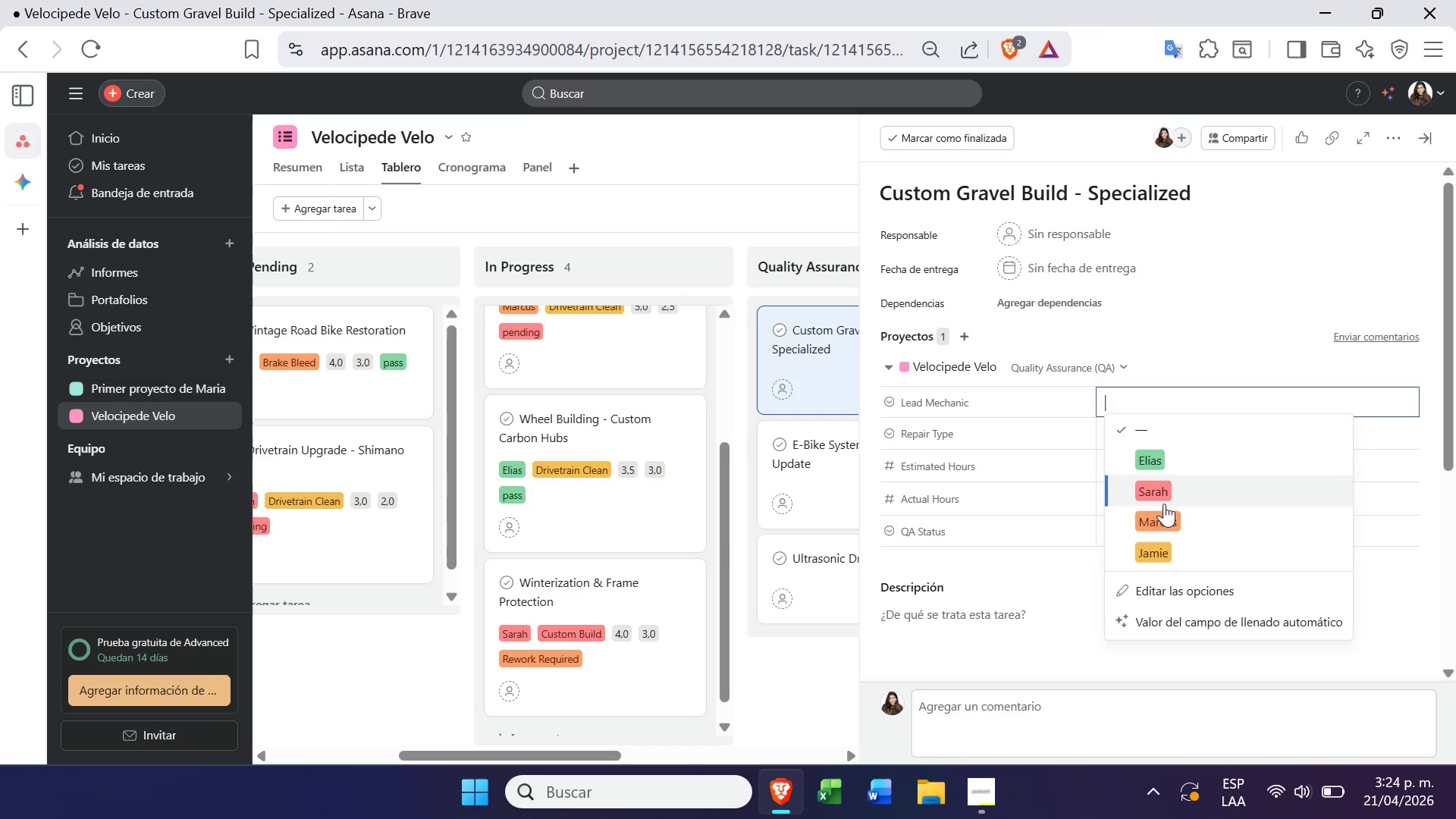 
left_click([1166, 543])
 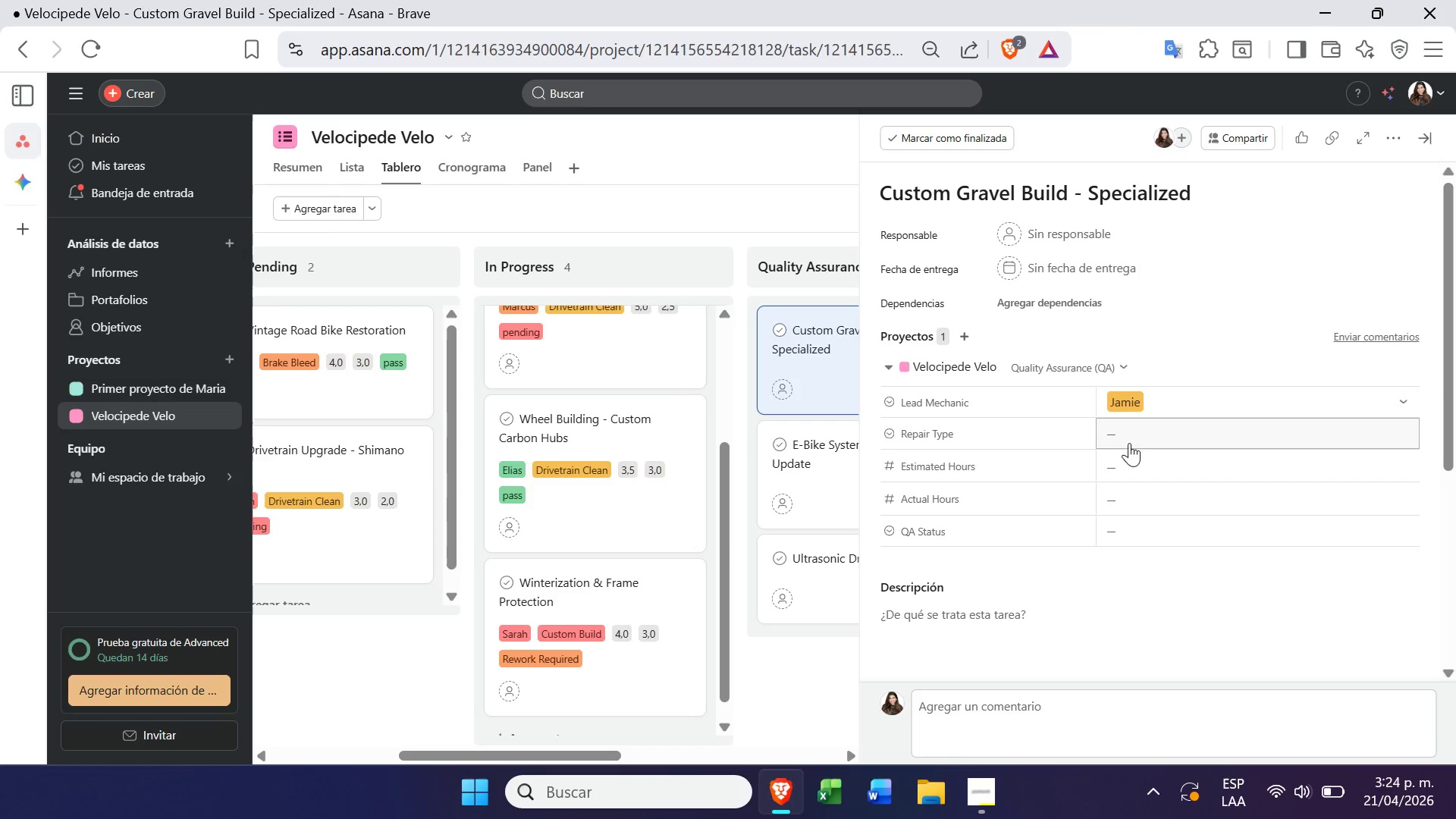 
left_click([1136, 430])
 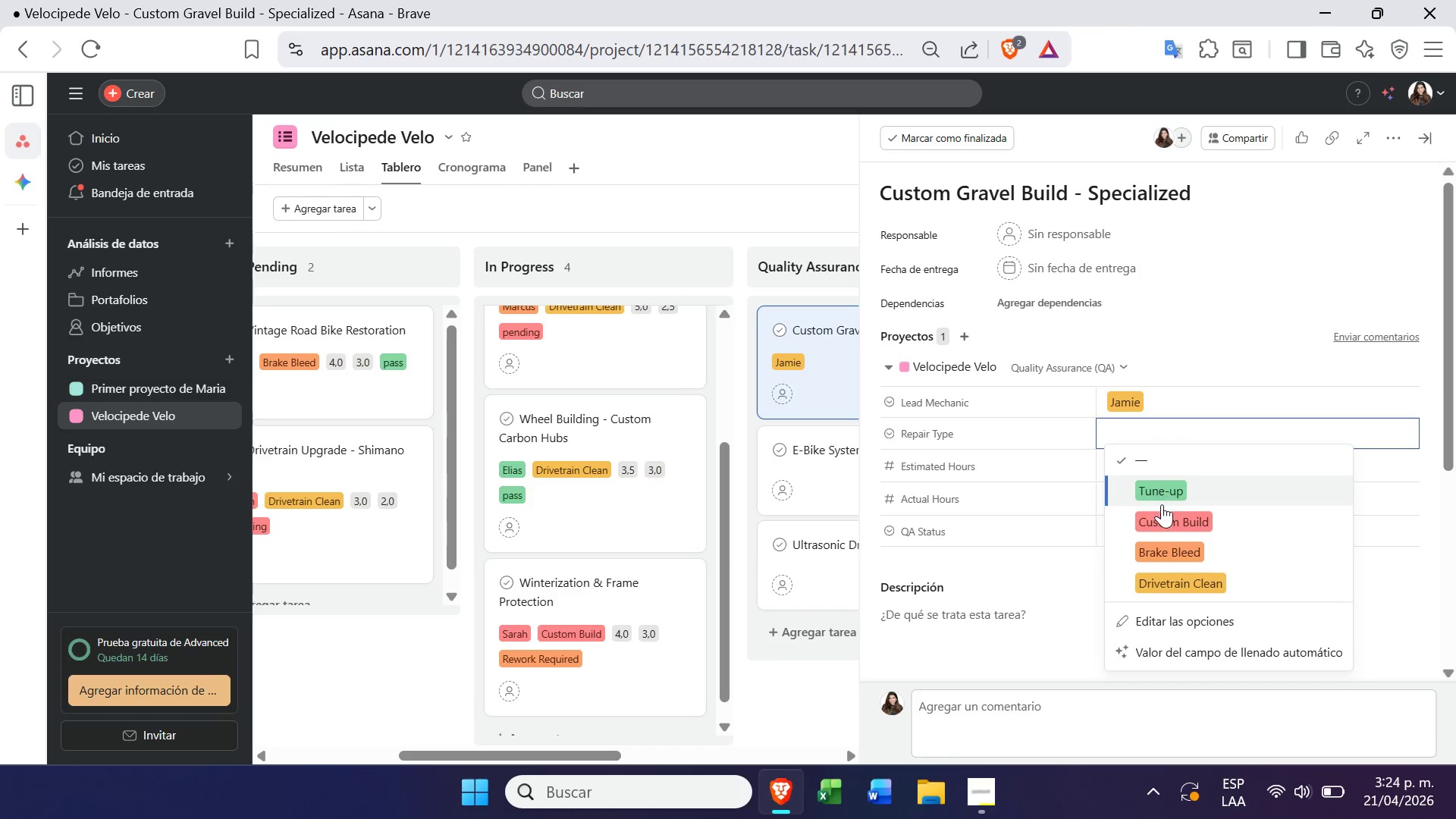 
left_click([1163, 508])
 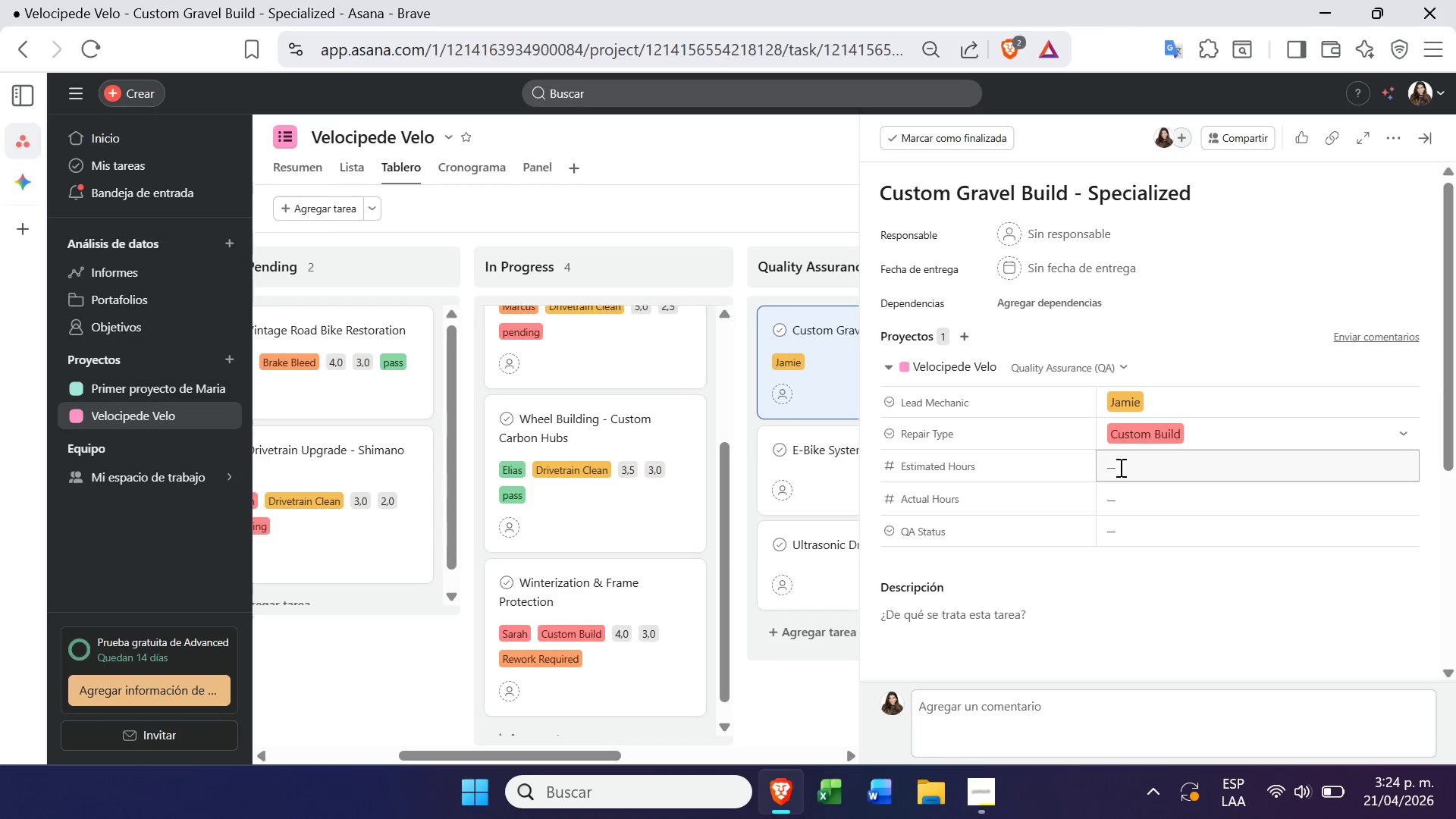 
left_click([1122, 469])
 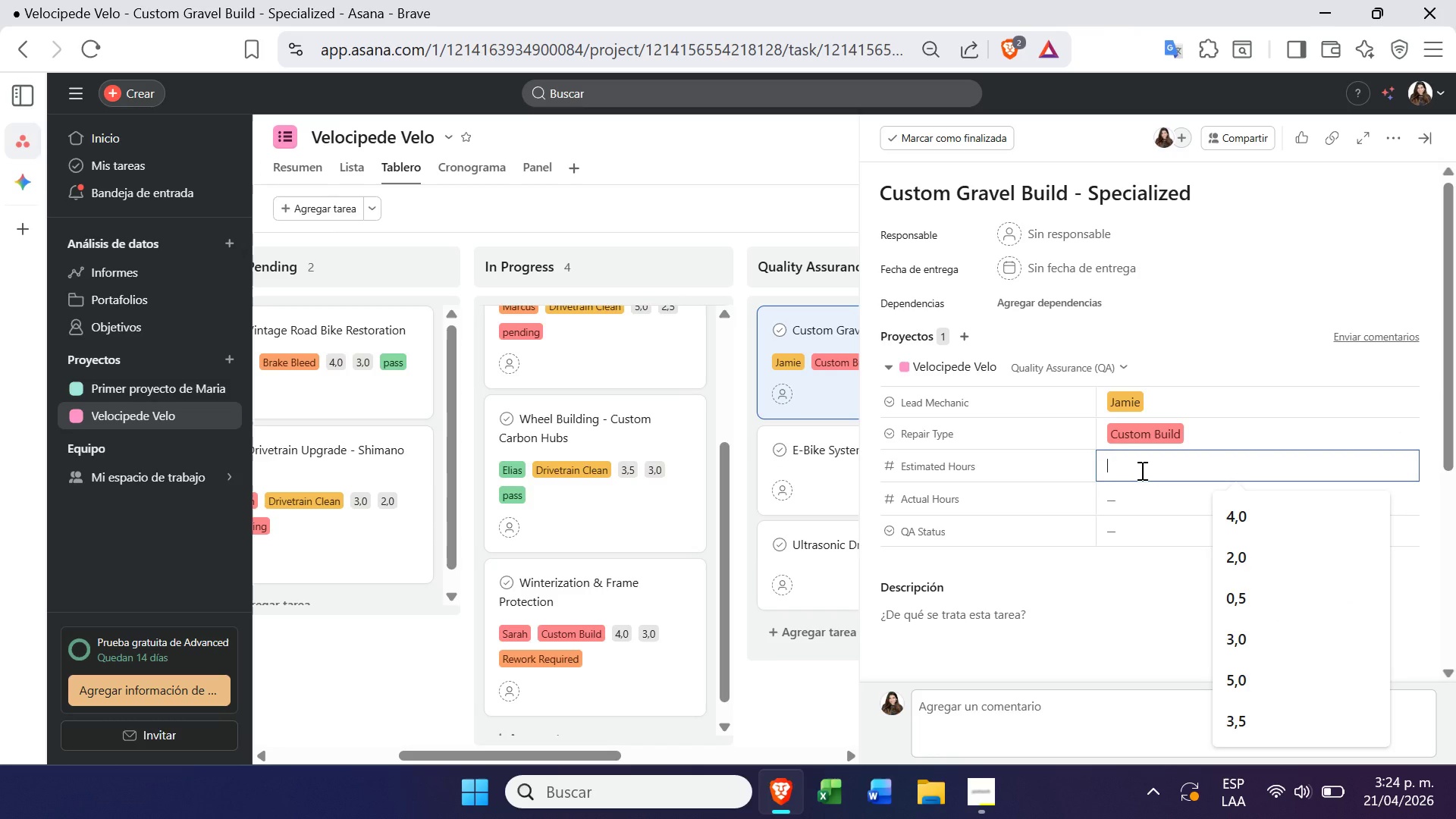 
key(2)
 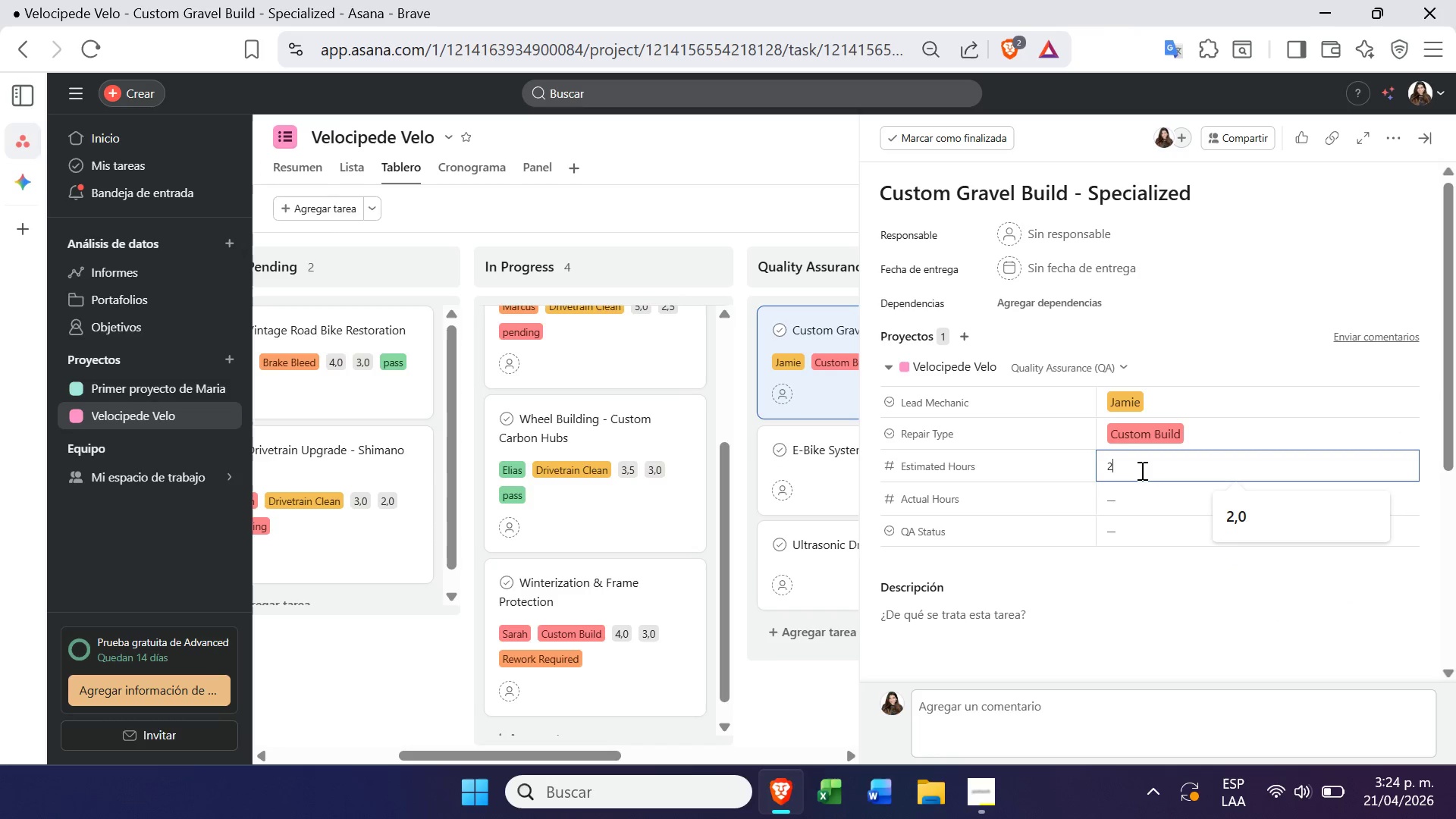 
key(Comma)
 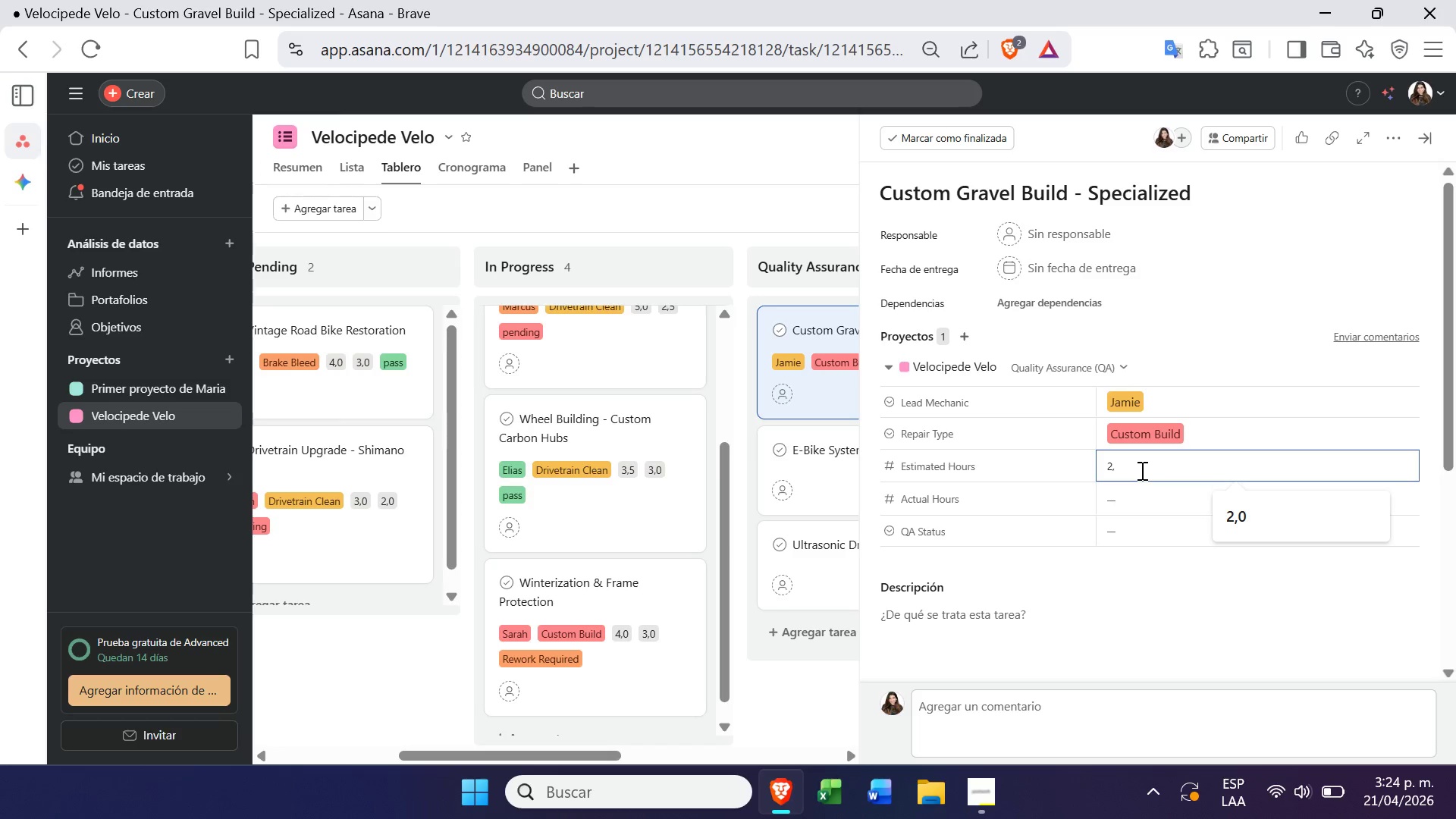 
key(5)
 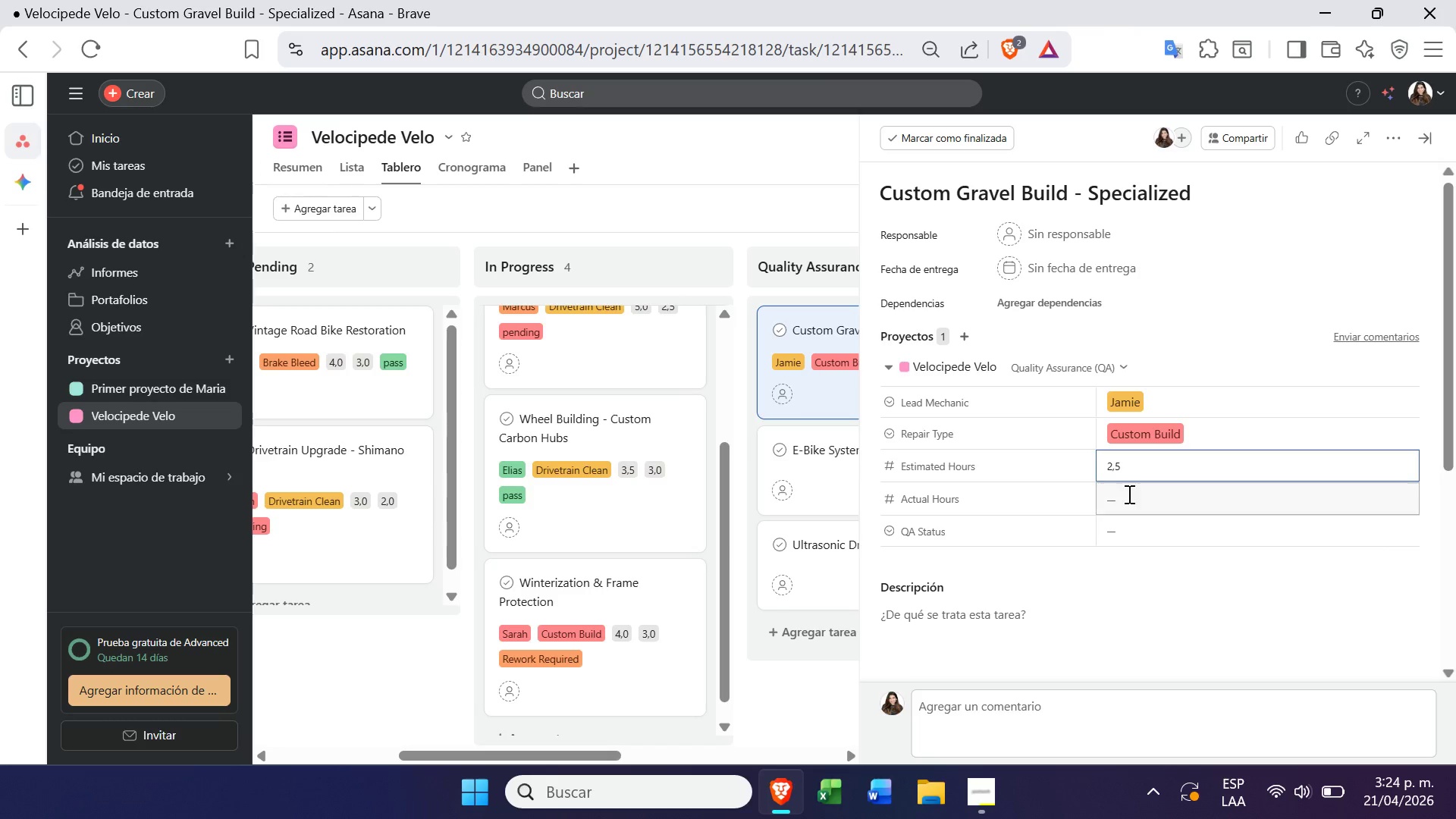 
left_click([1127, 497])
 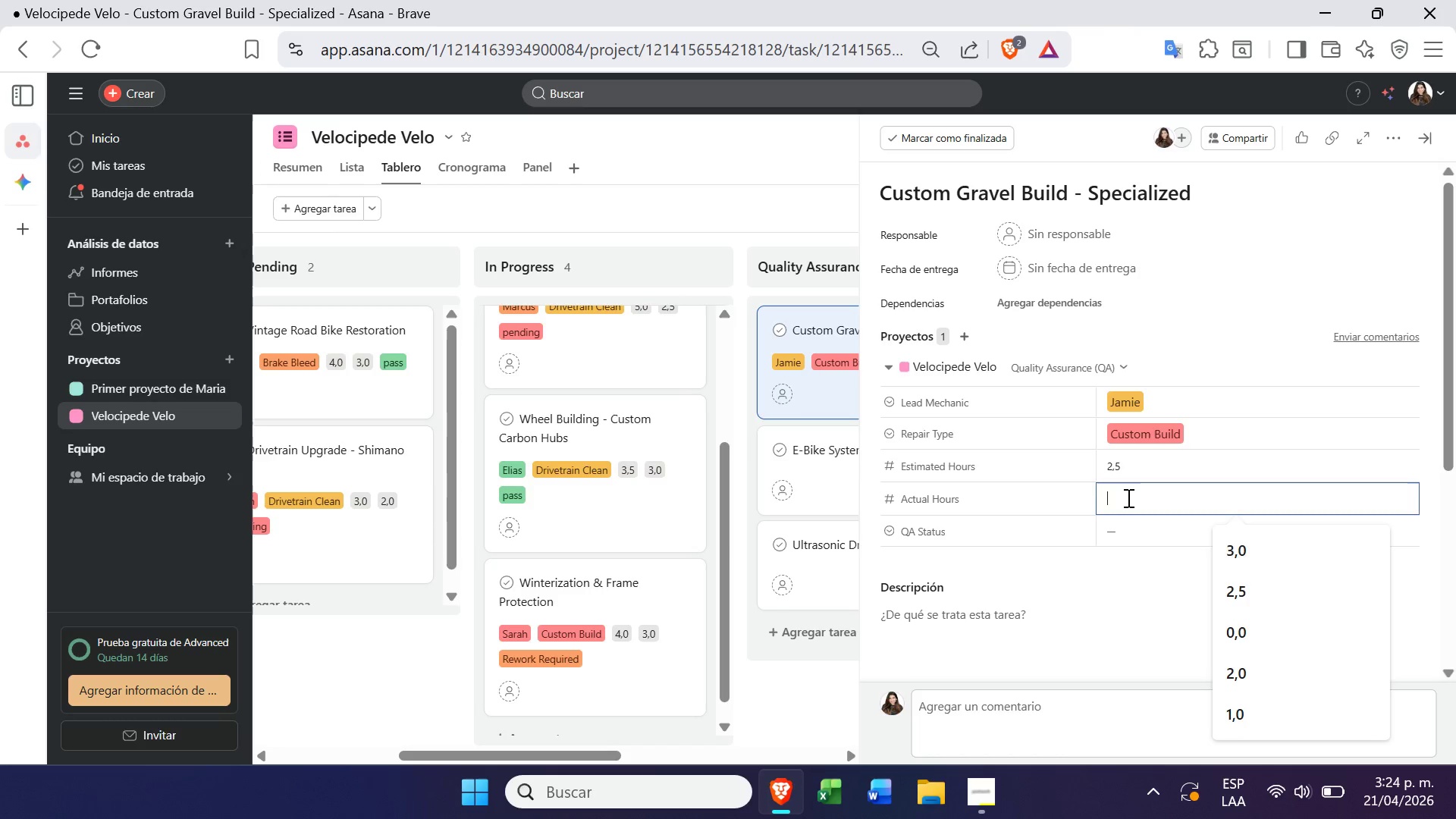 
key(1)
 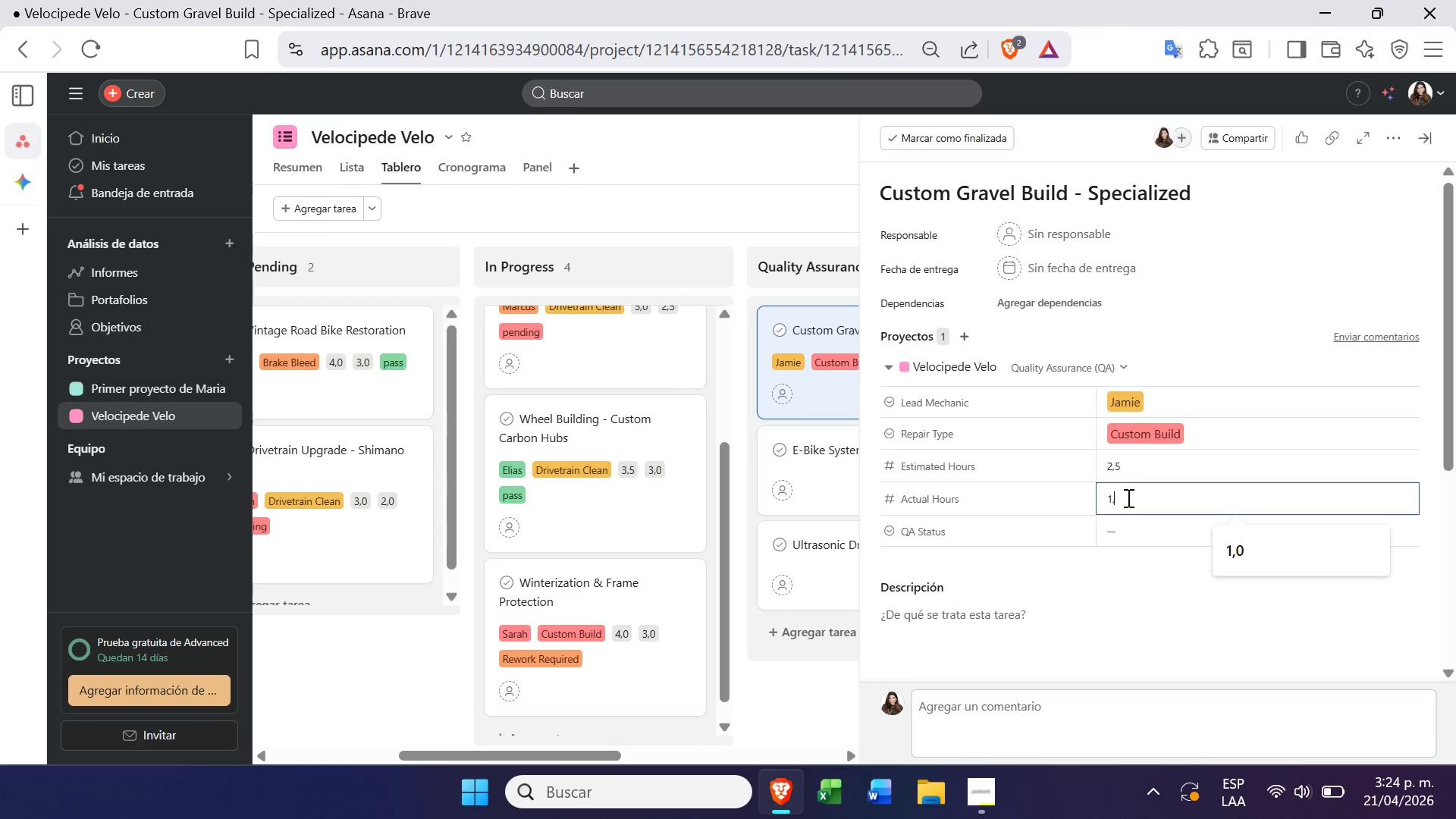 
key(Comma)
 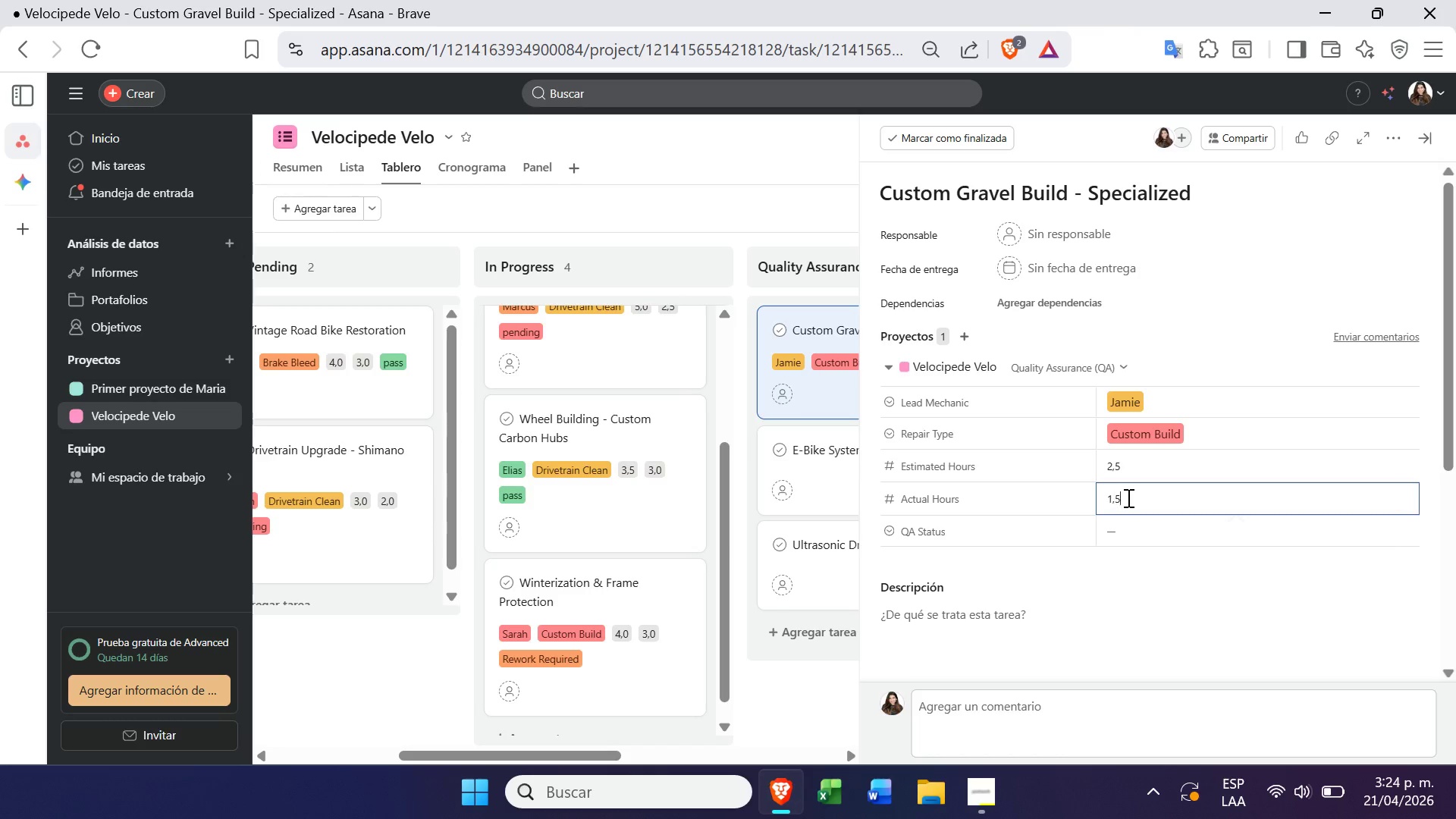 
key(5)
 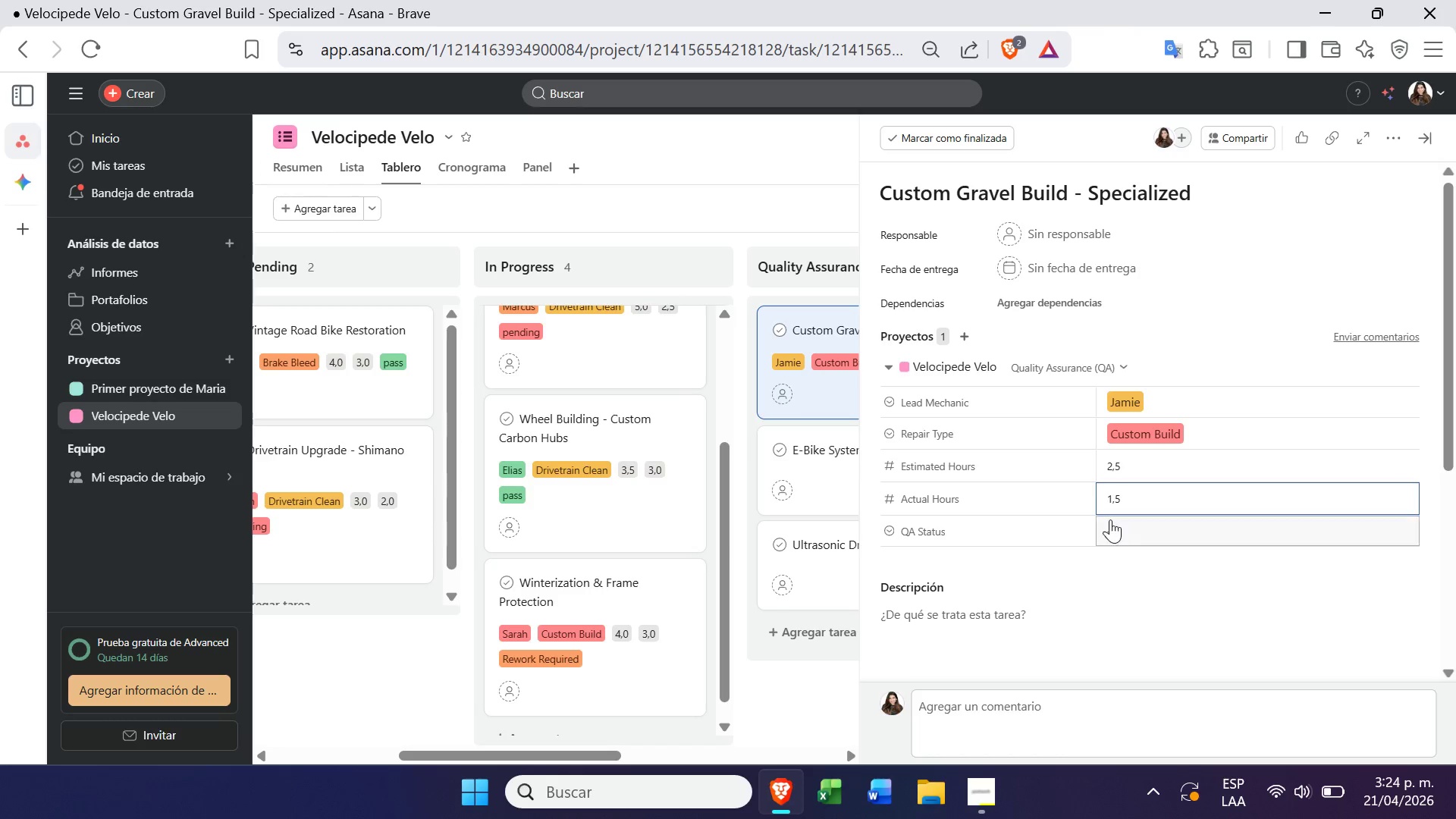 
left_click([1109, 522])
 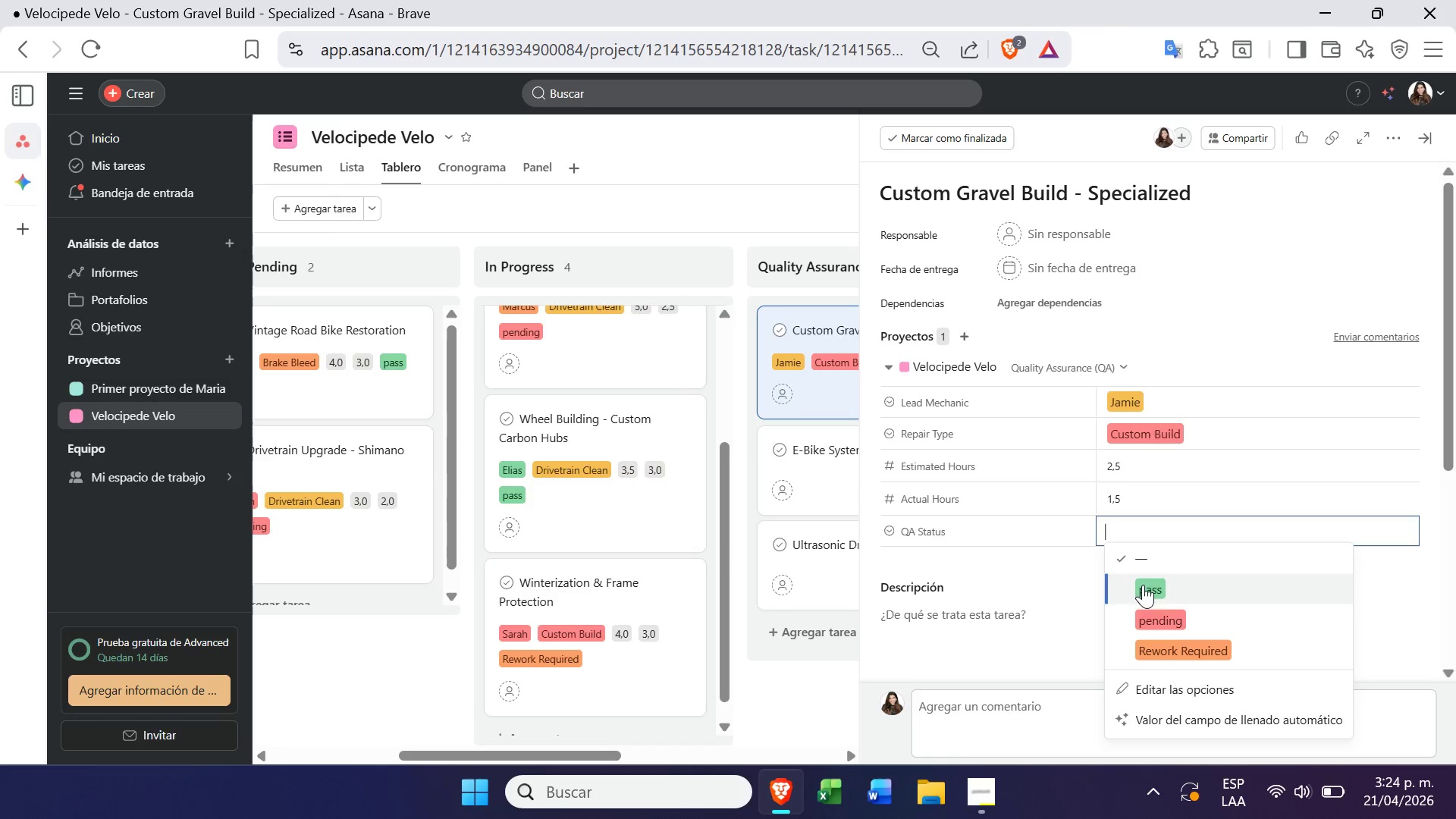 
left_click([1175, 644])
 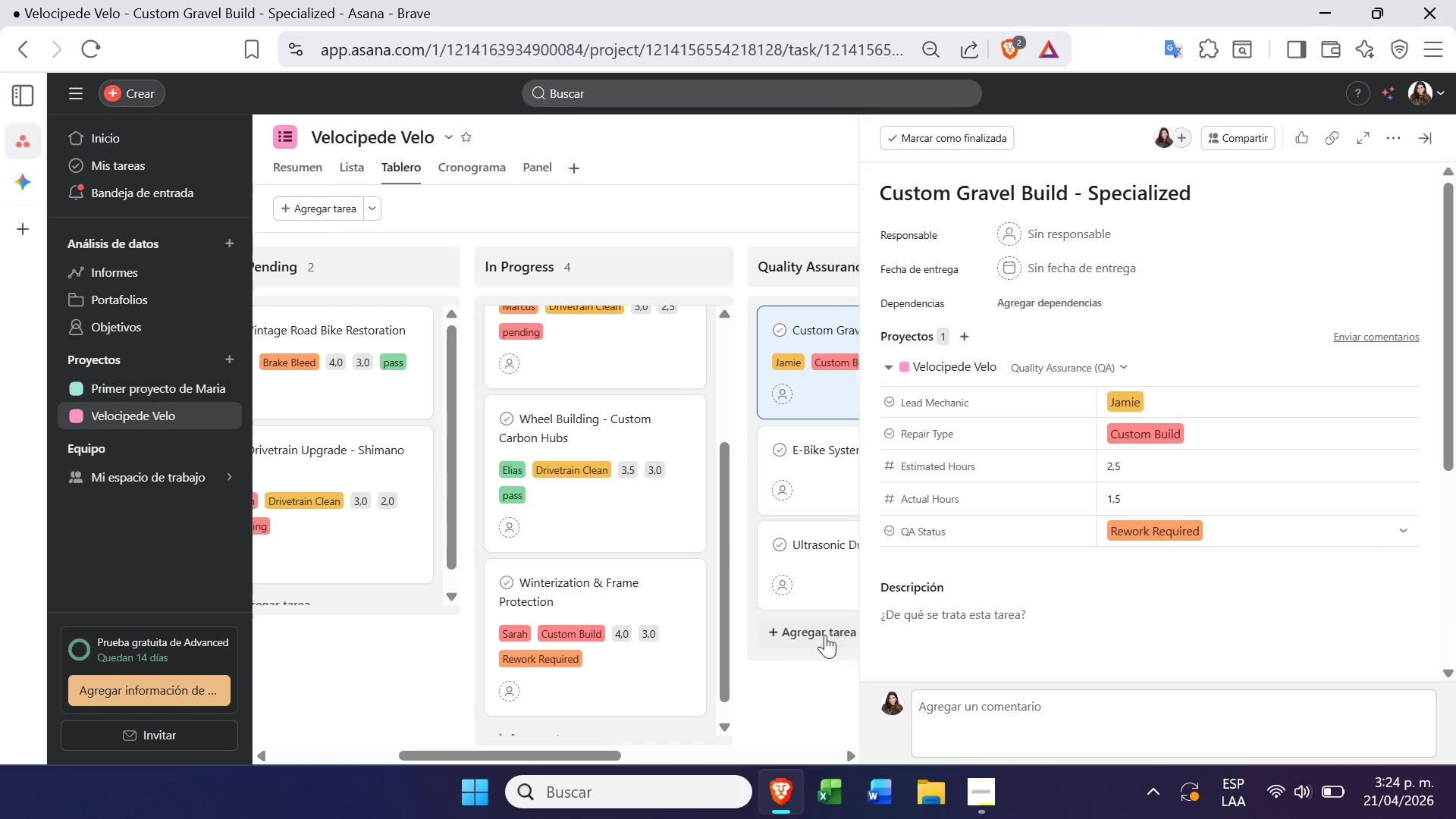 
left_click([795, 656])
 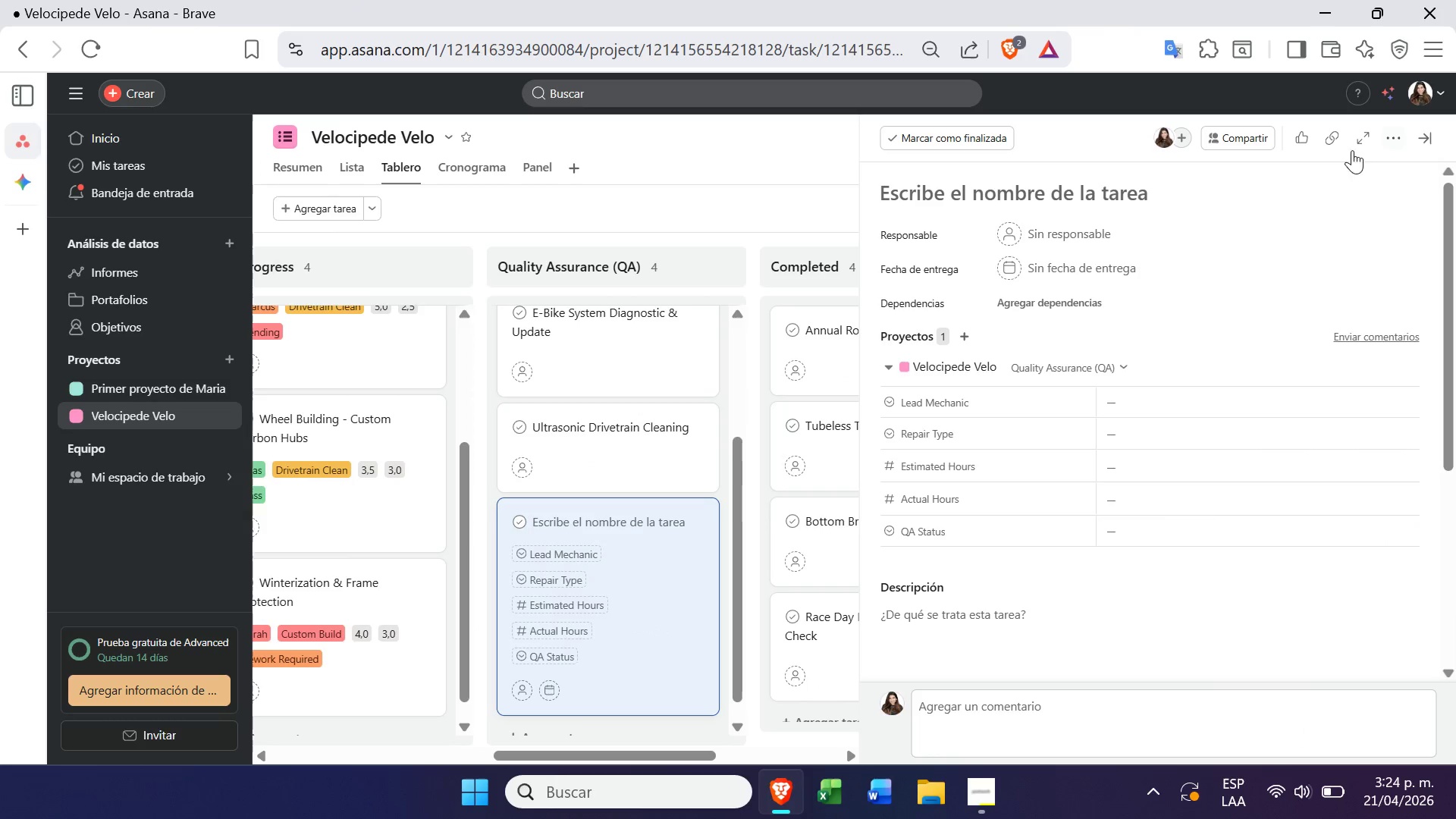 
left_click([772, 164])
 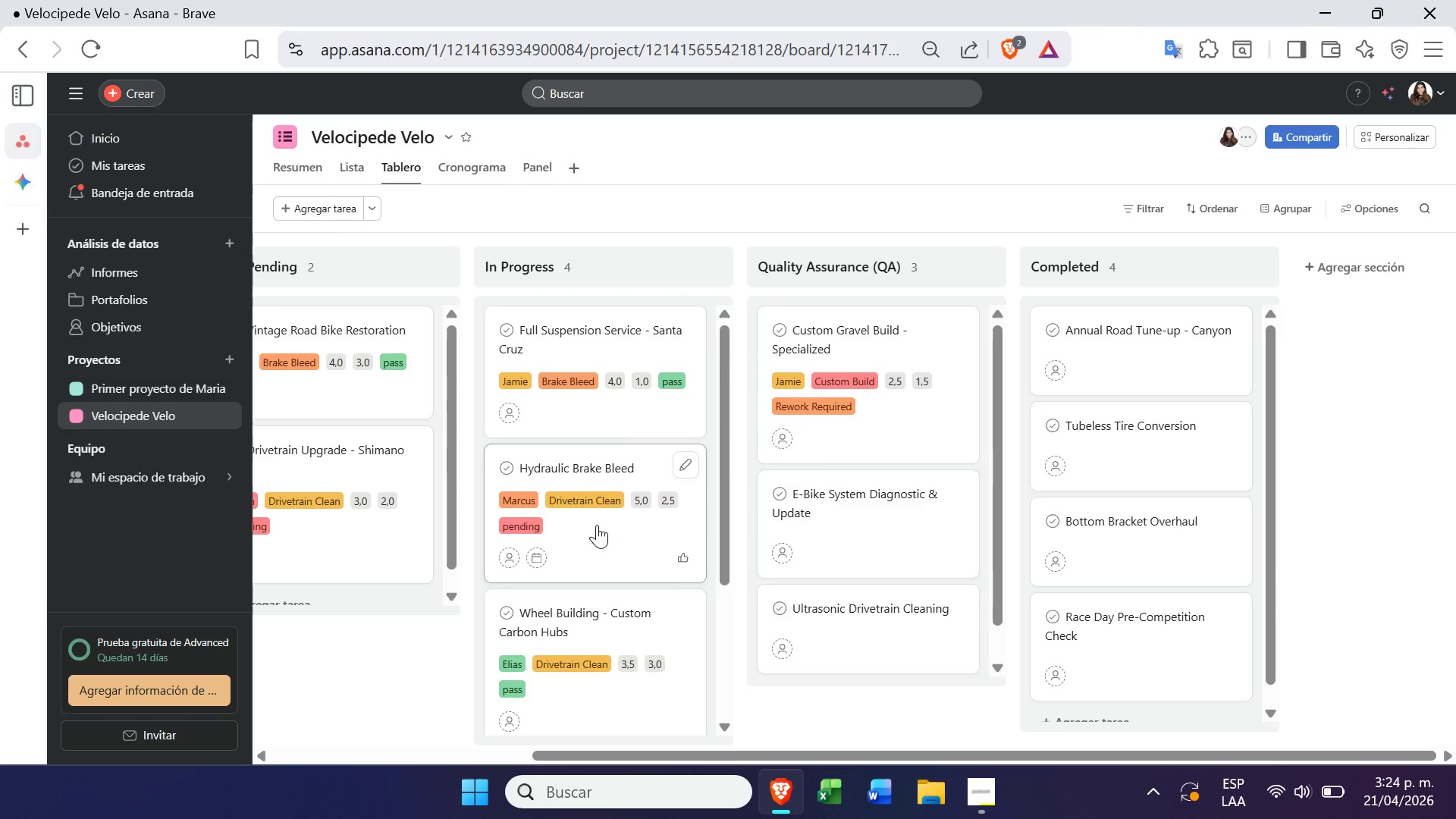 
wait(9.94)
 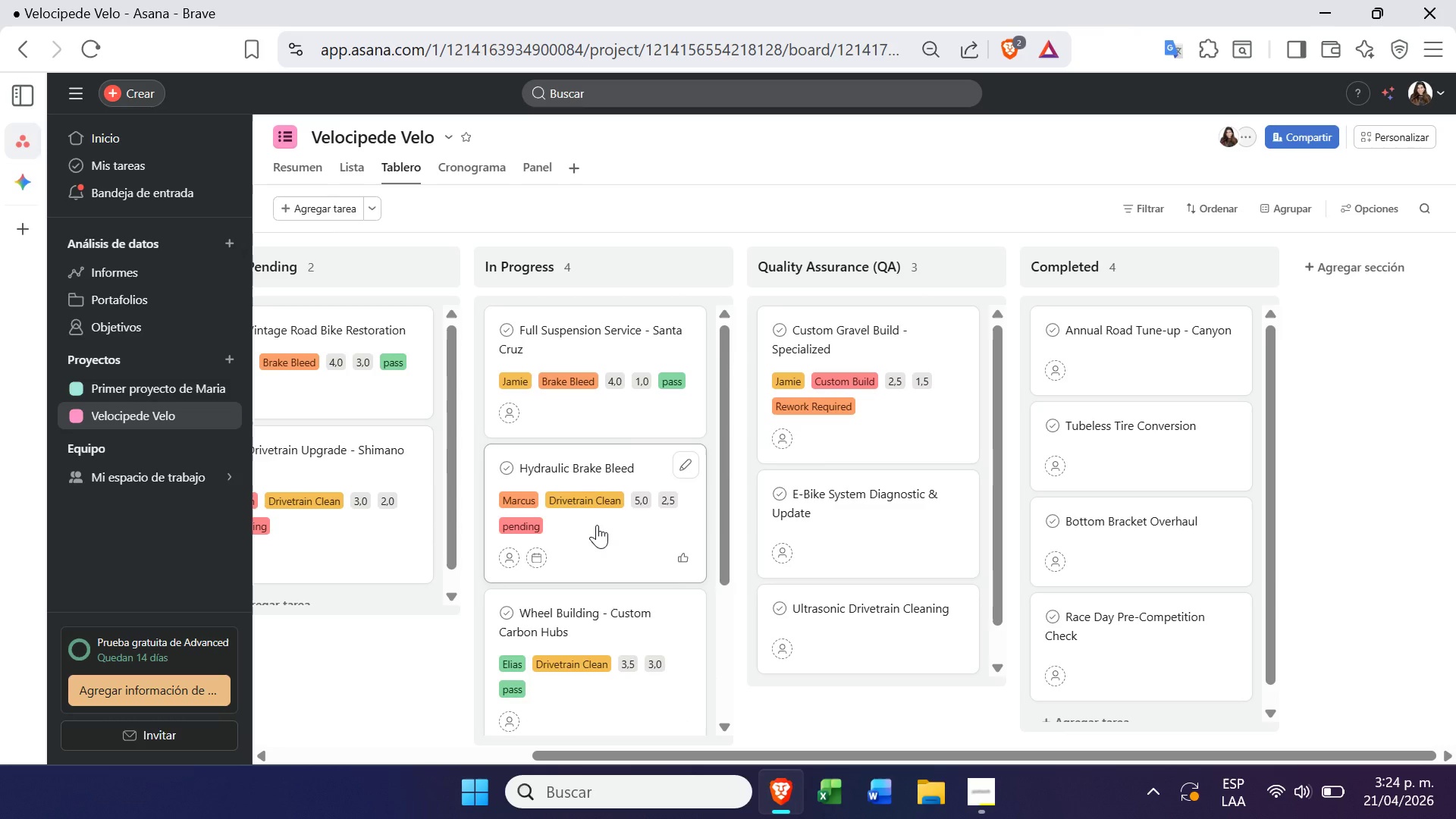 
mouse_move([1155, 551])
 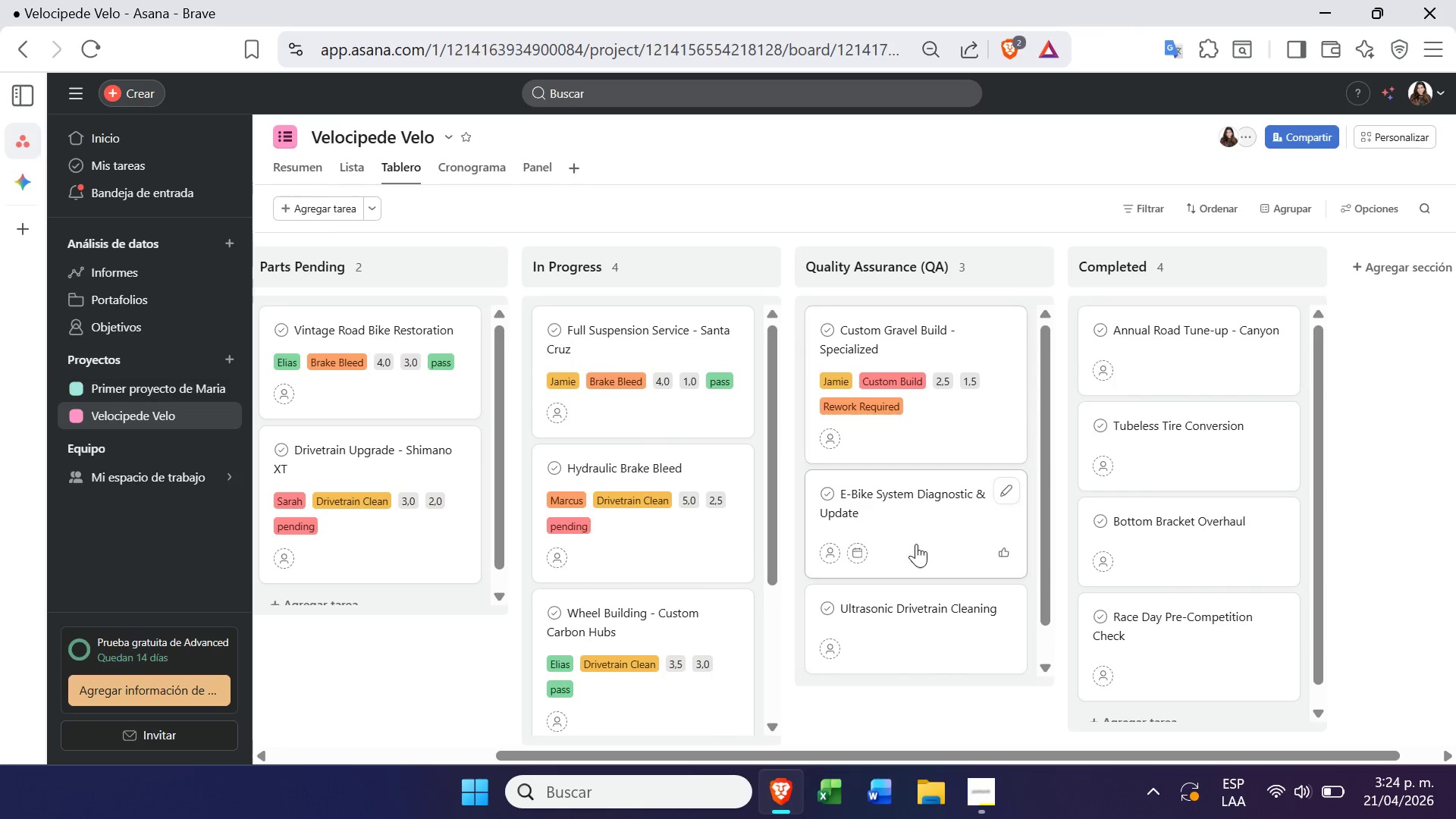 
left_click([916, 542])
 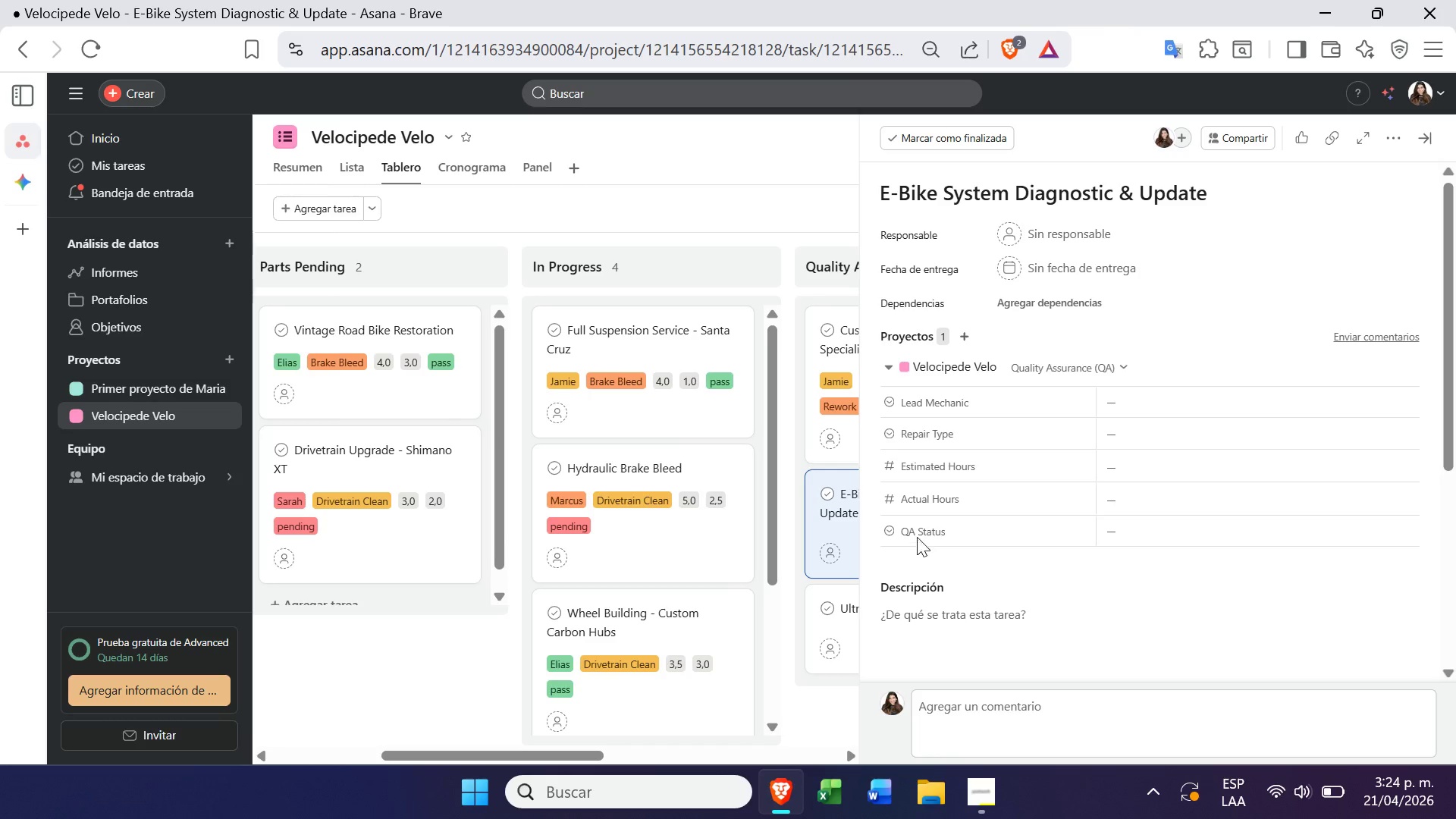 
left_click([1125, 398])
 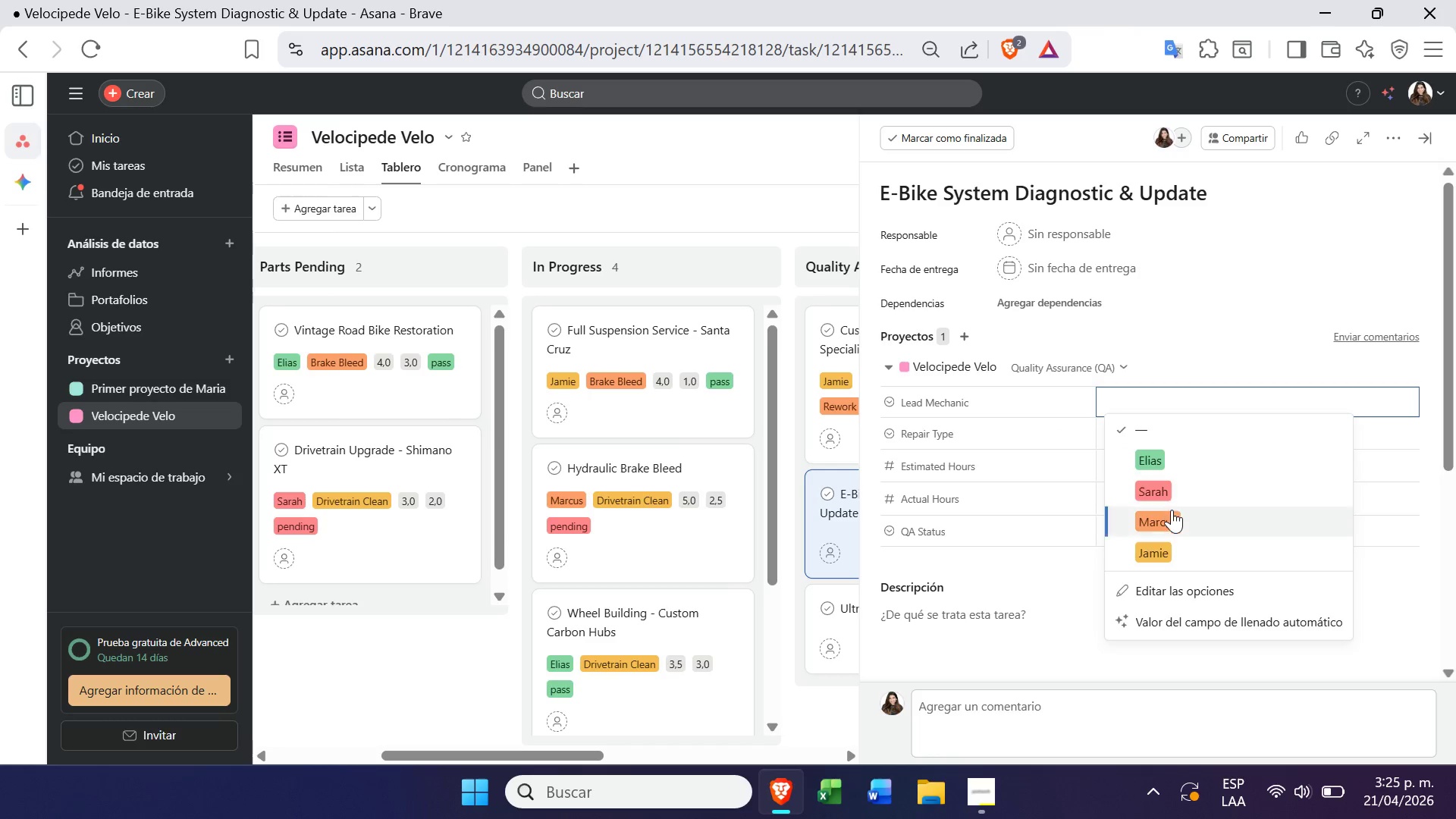 
wait(5.05)
 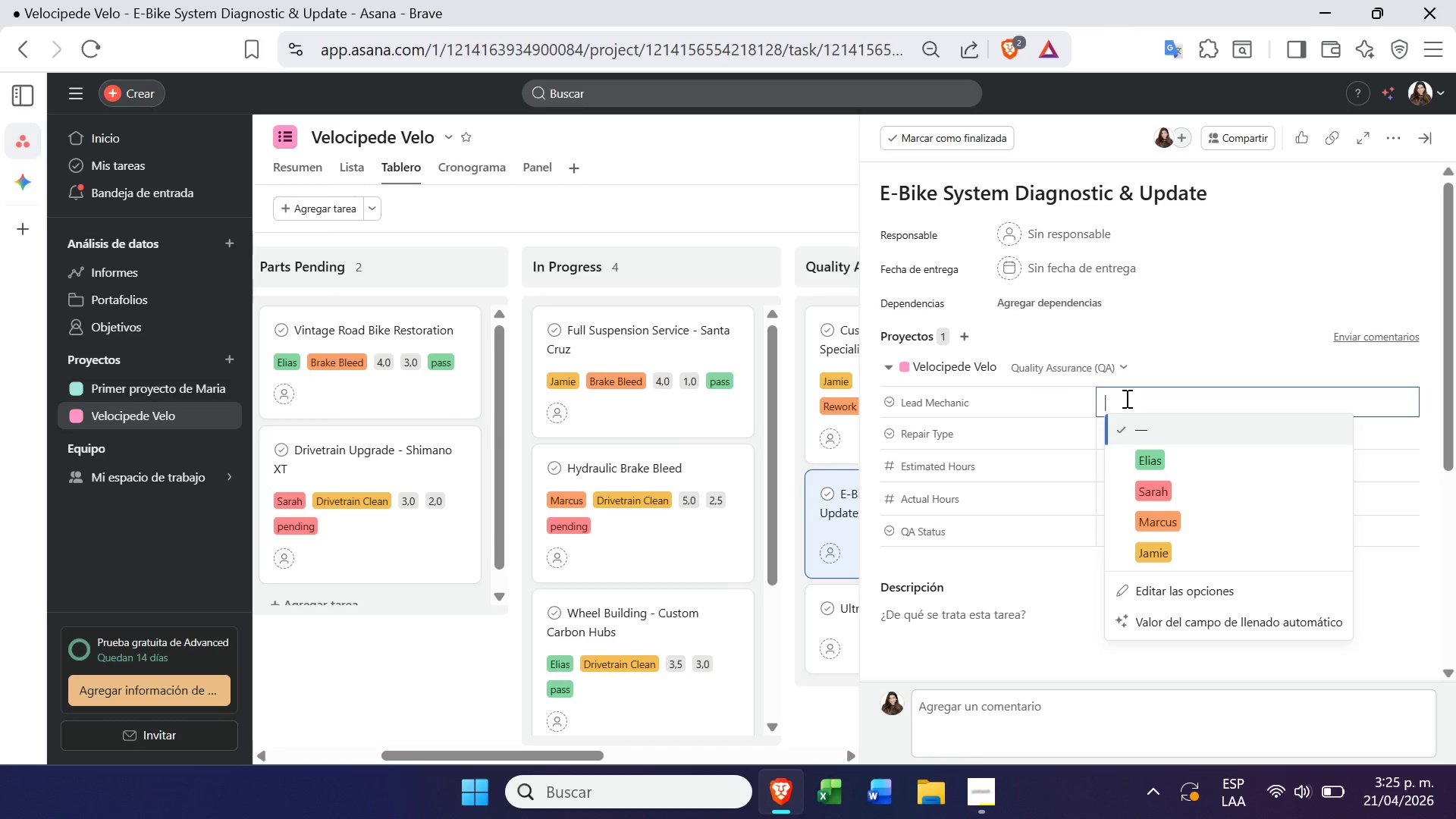 
left_click([1194, 460])
 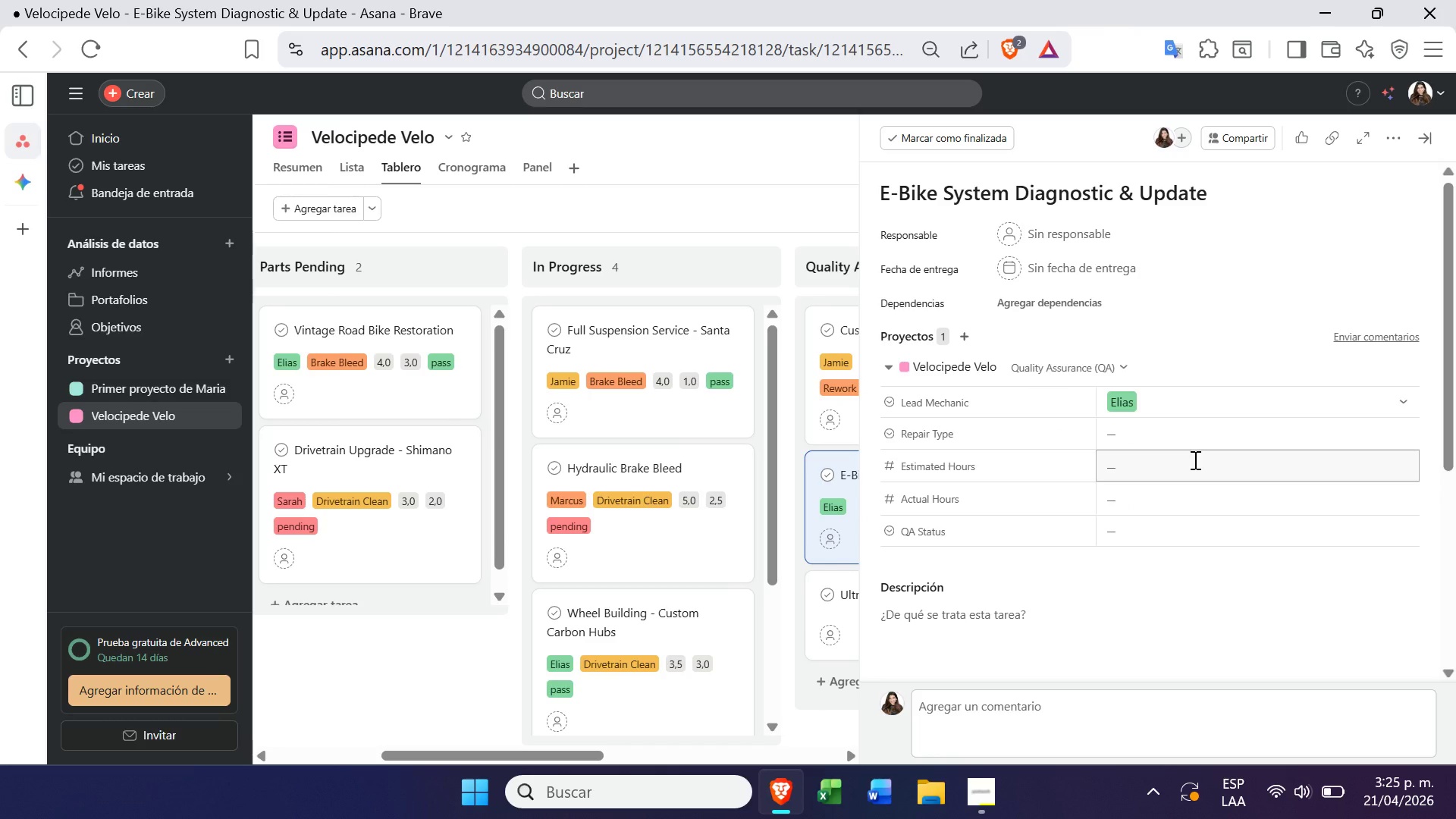 
left_click([1174, 416])
 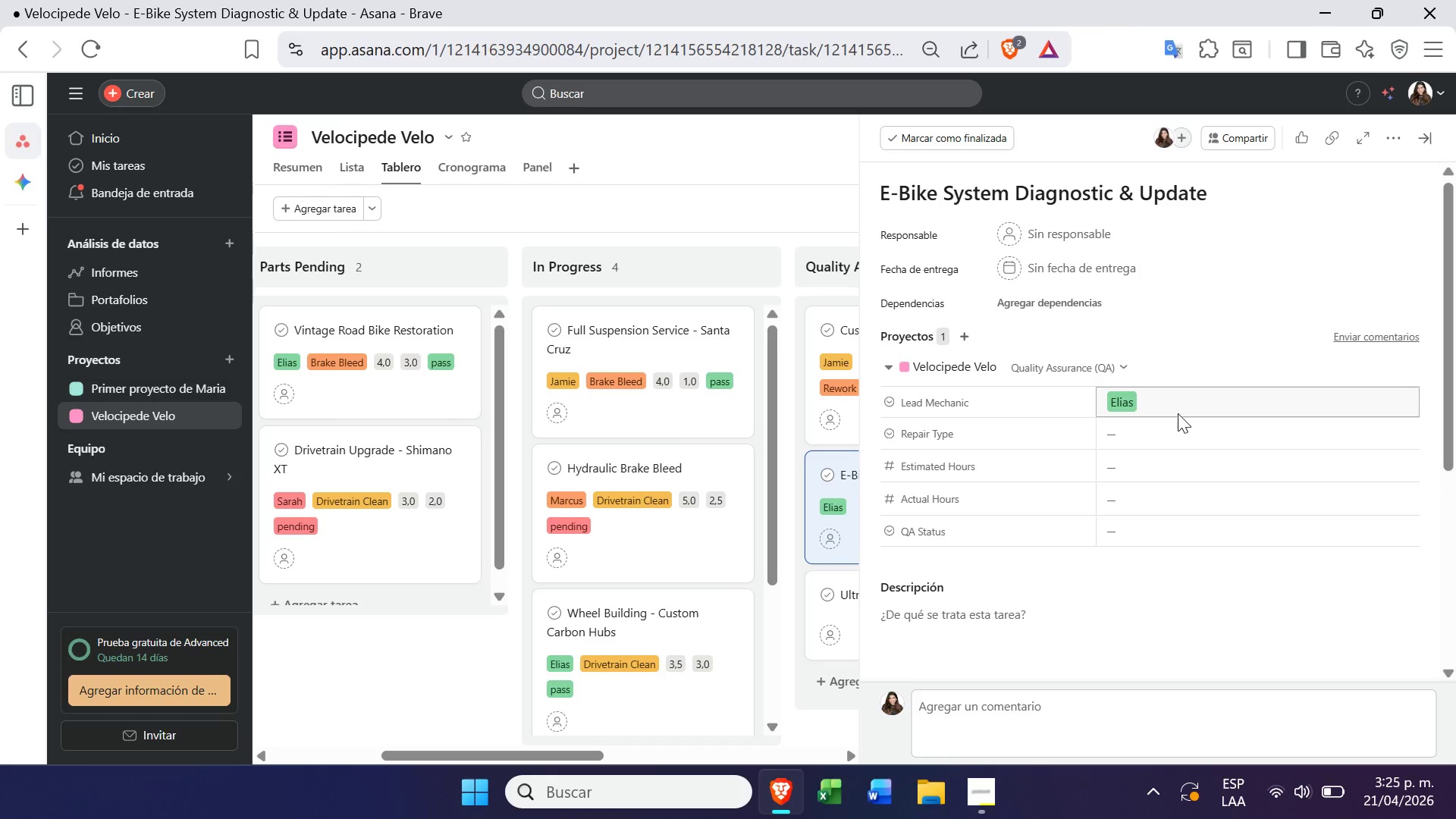 
left_click([1189, 406])
 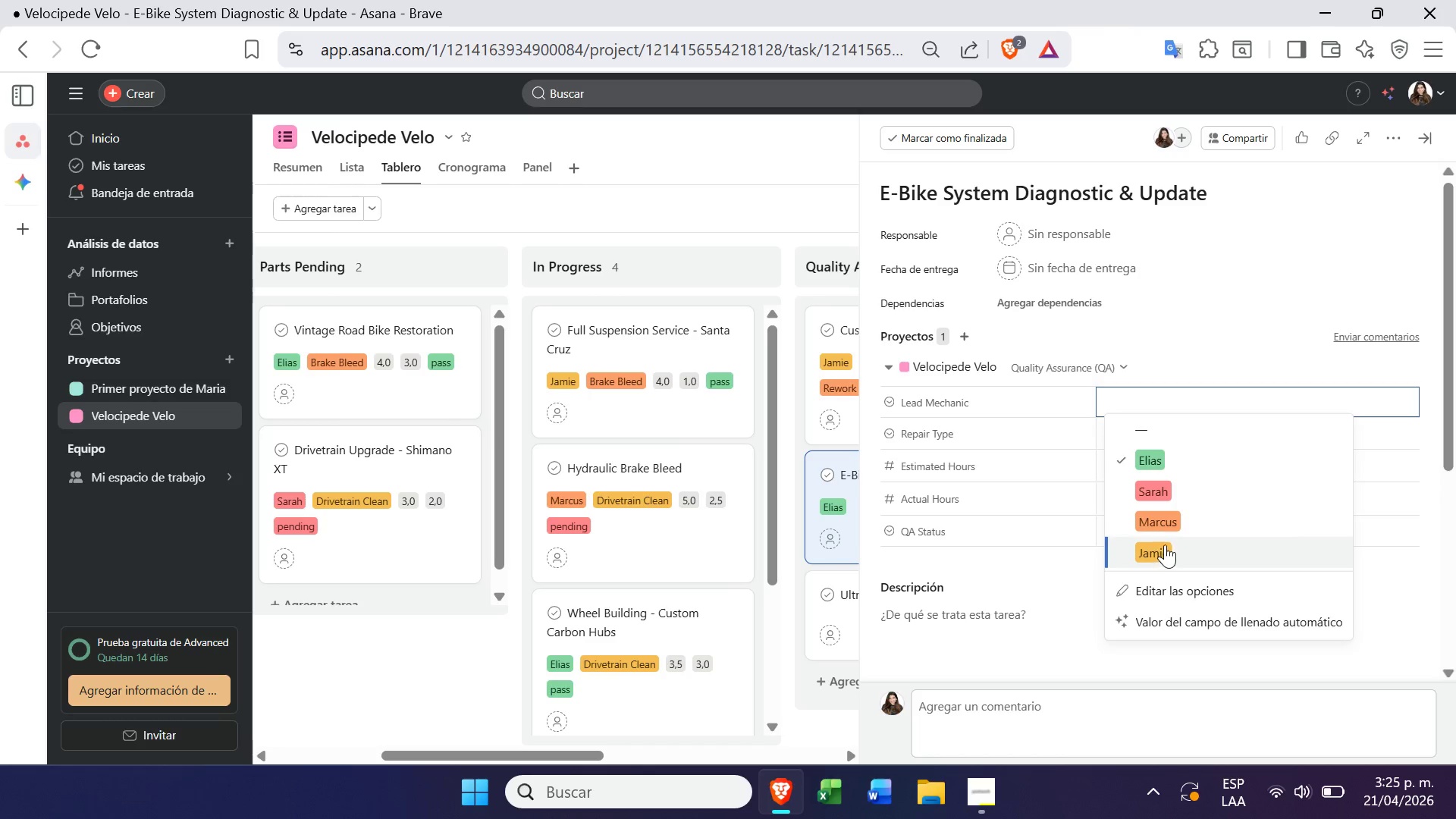 
left_click([1174, 522])
 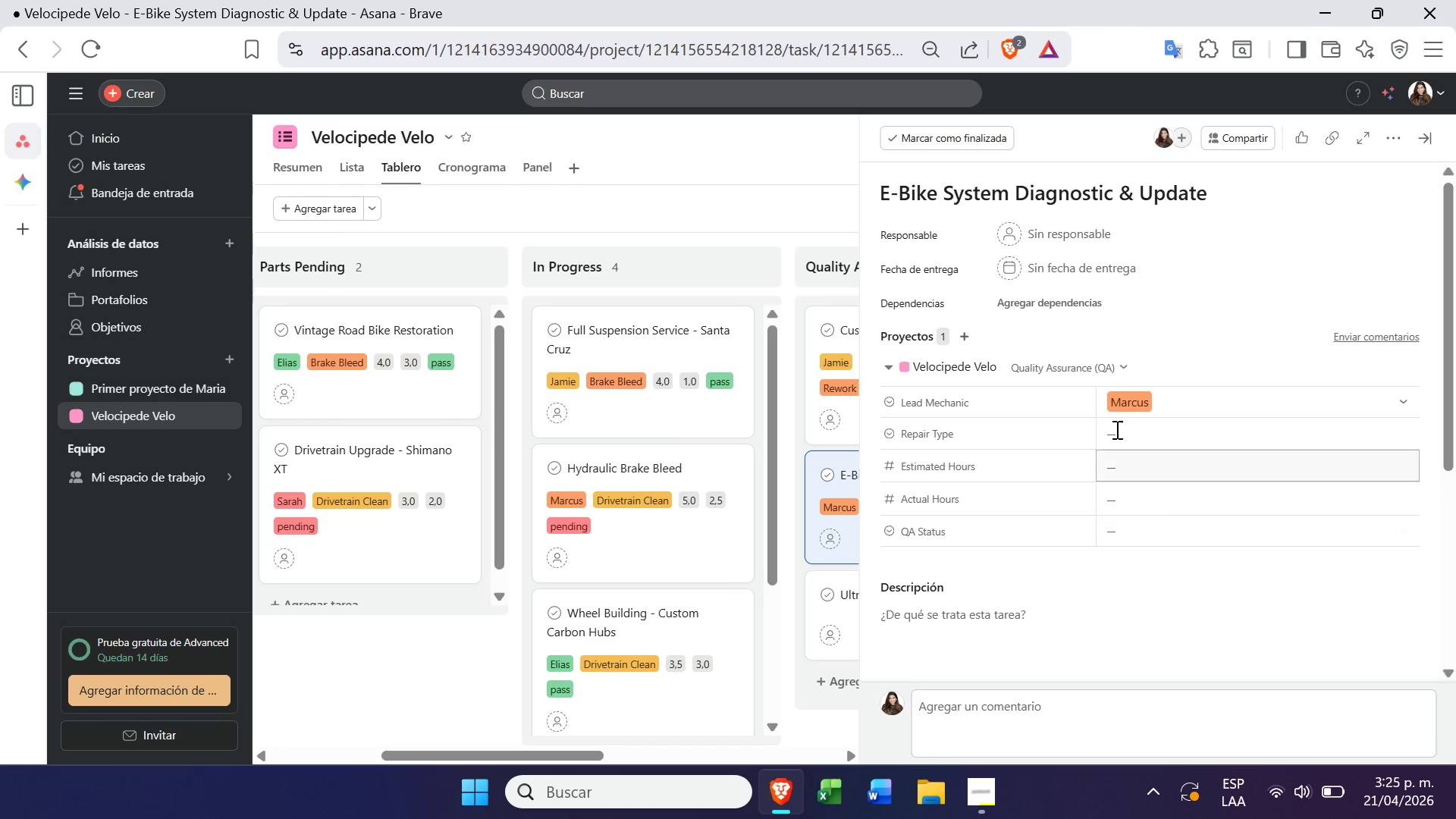 
left_click([1125, 432])
 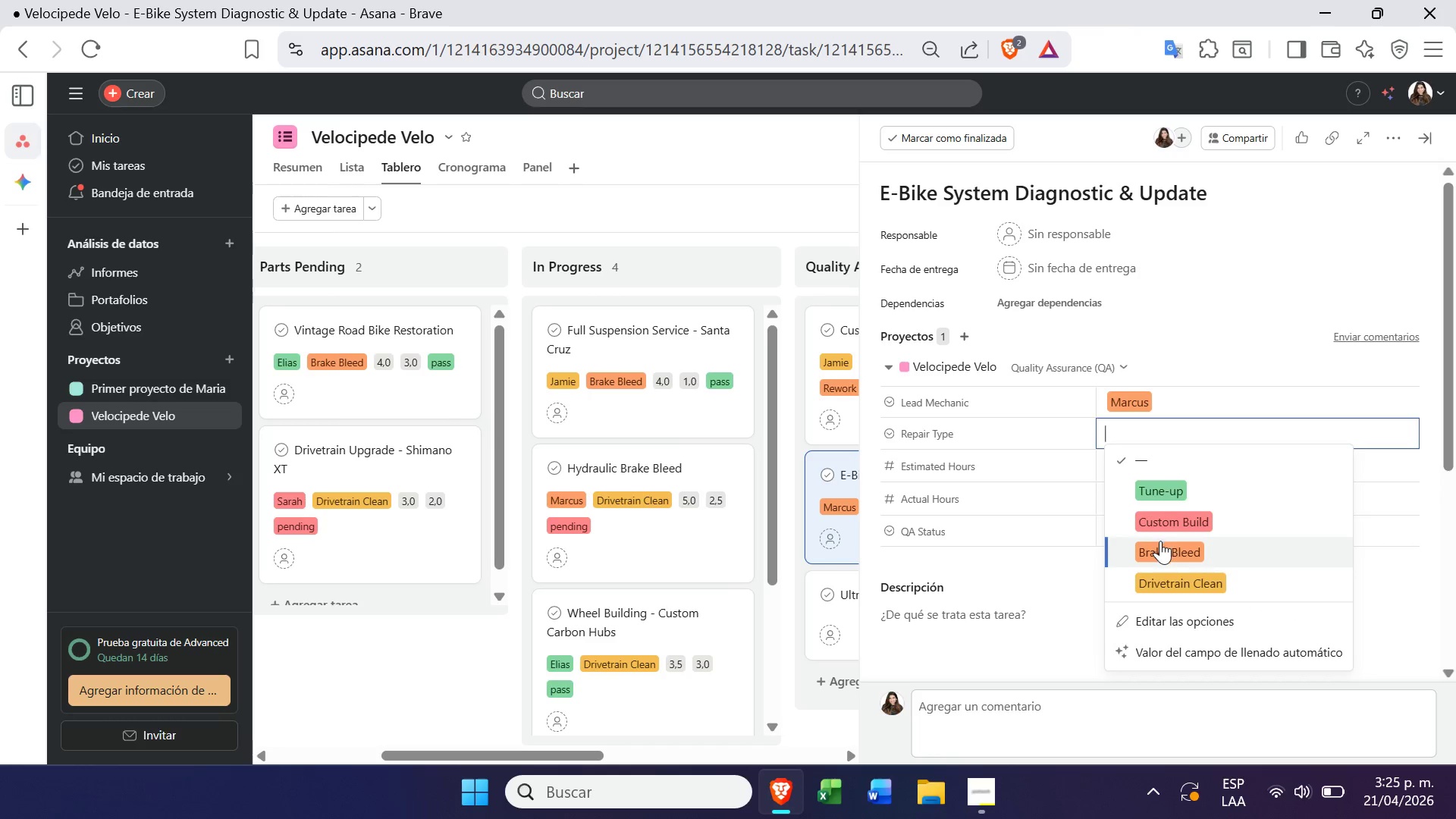 
left_click([1166, 520])
 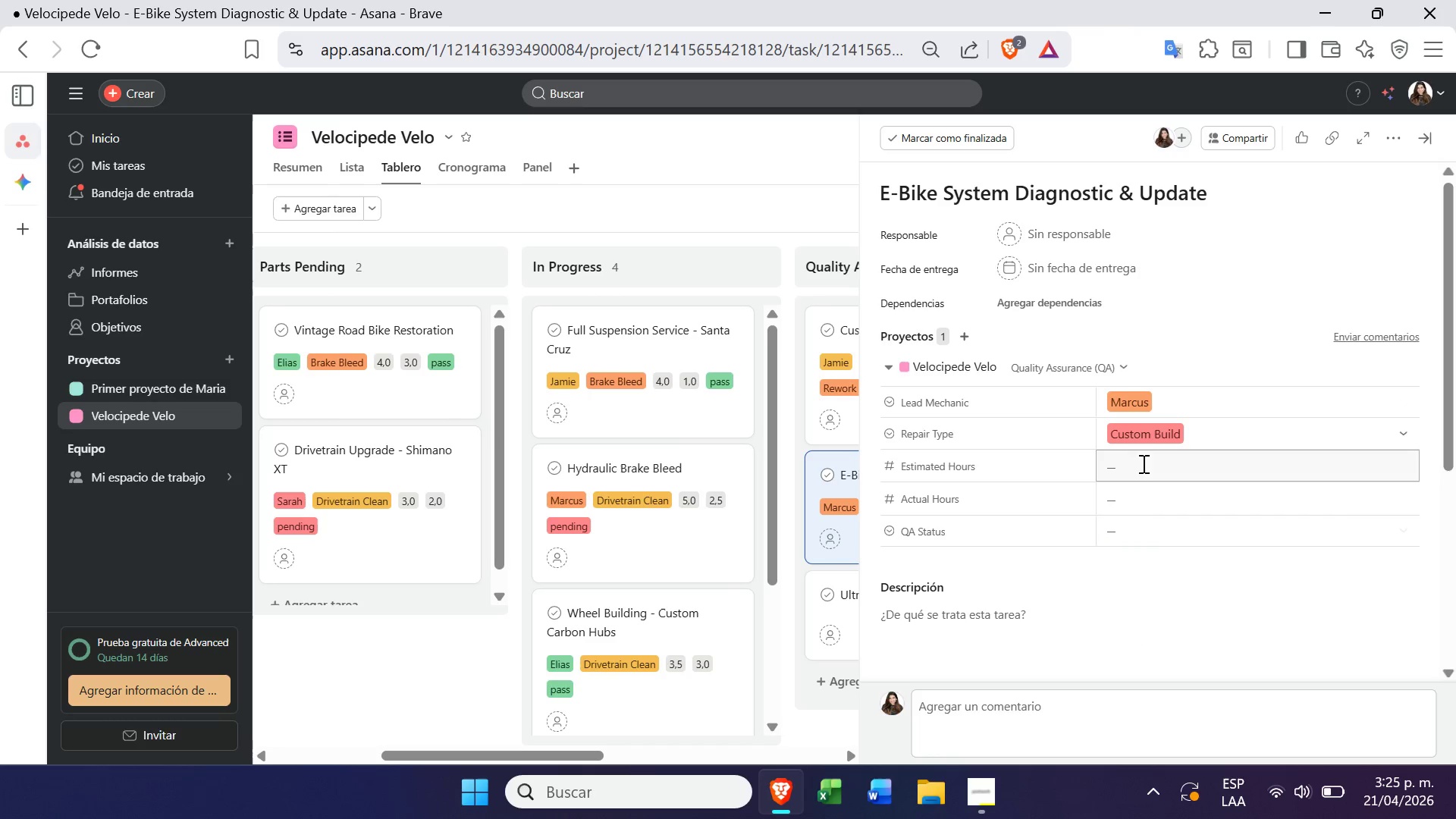 
left_click([1143, 463])
 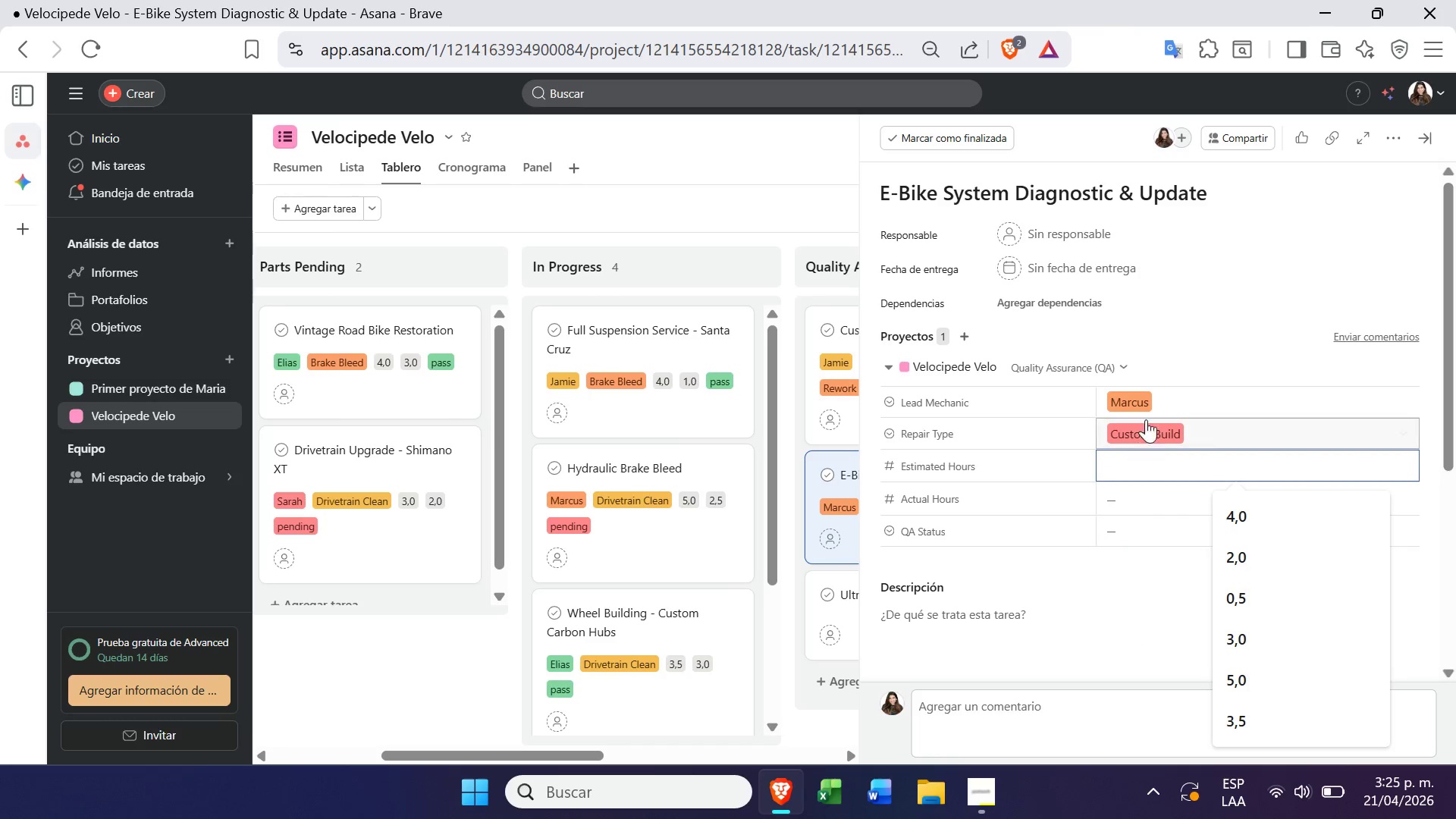 
left_click([1153, 427])
 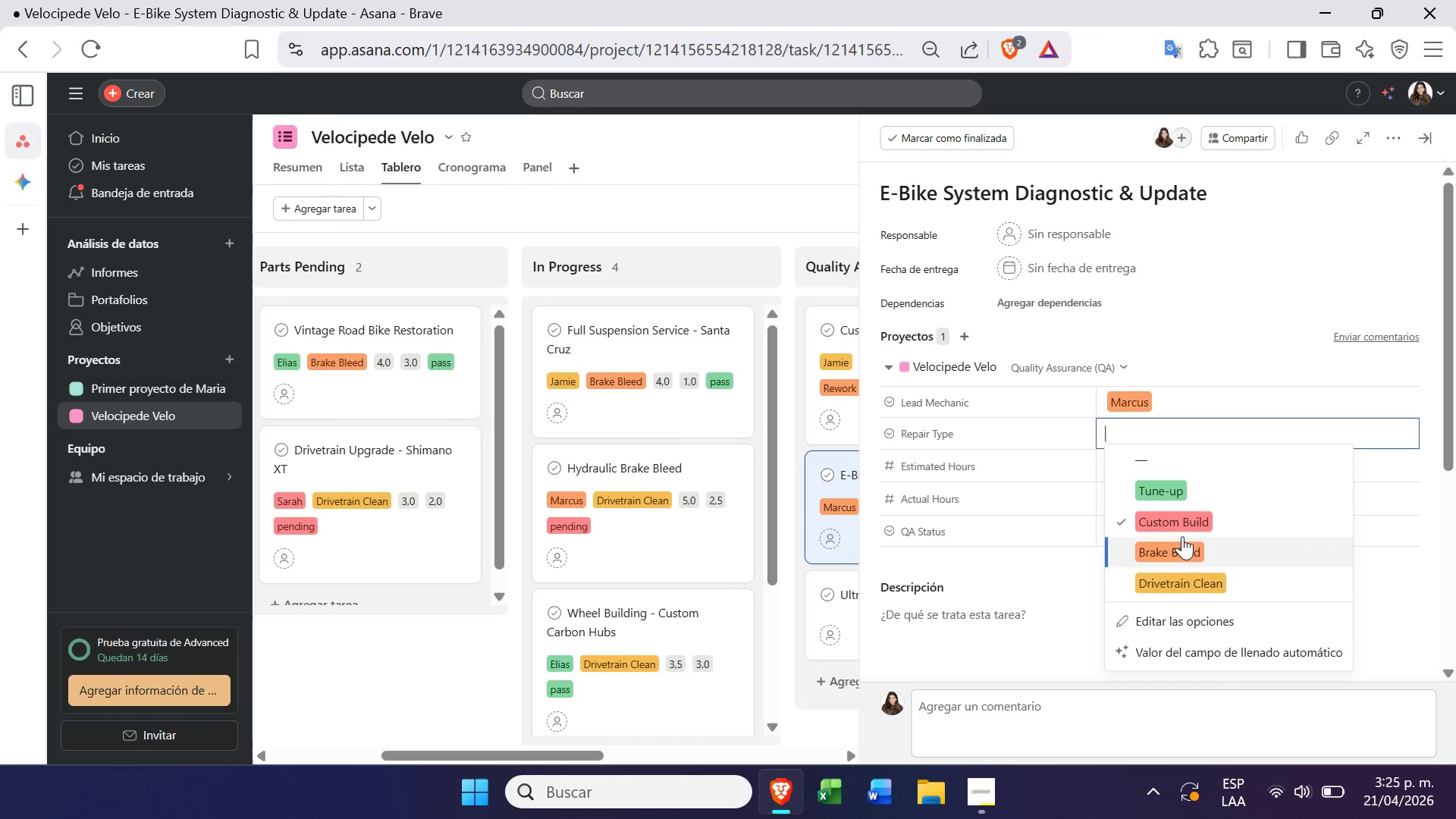 
left_click([1182, 538])
 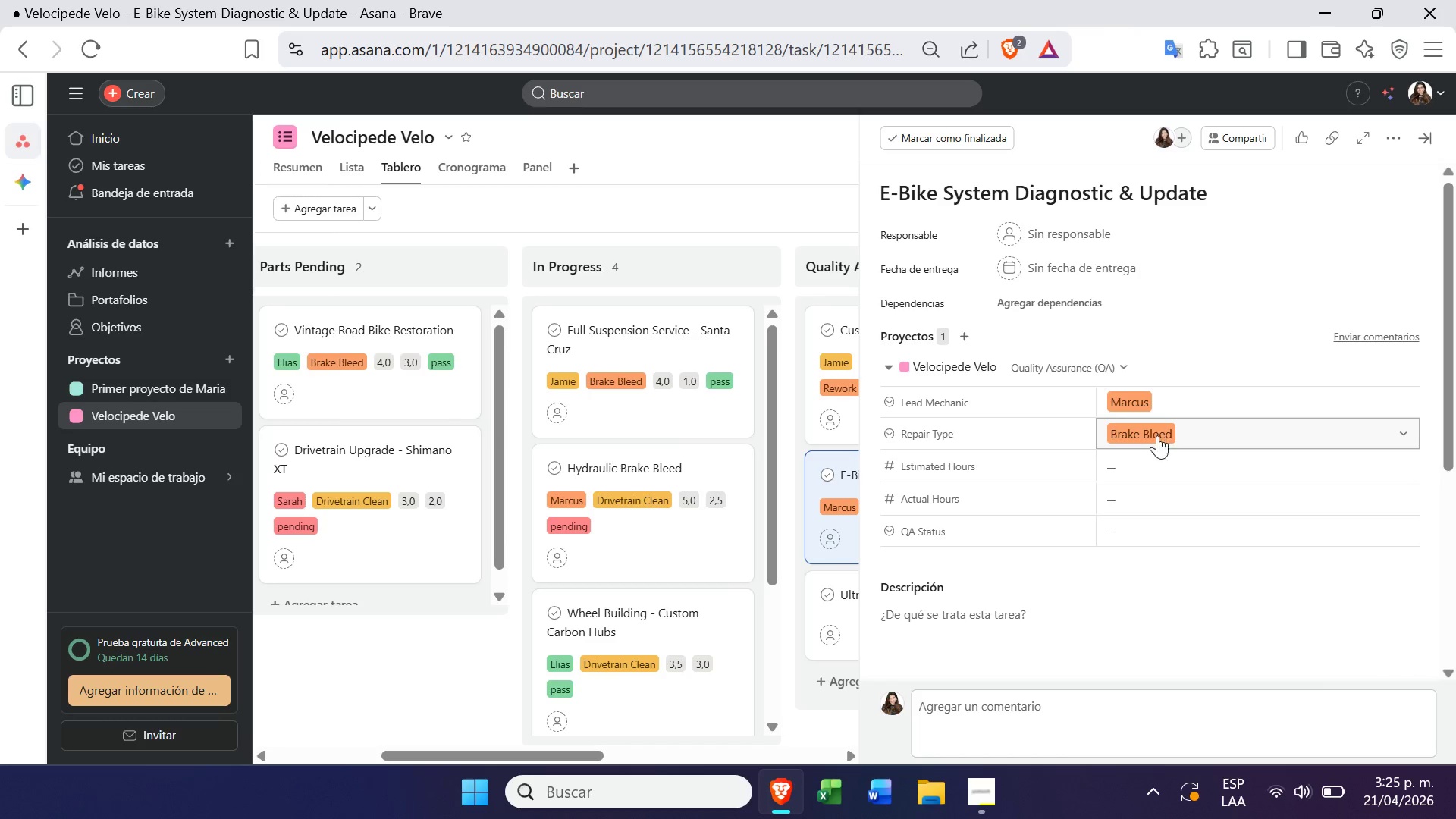 
left_click([1153, 460])
 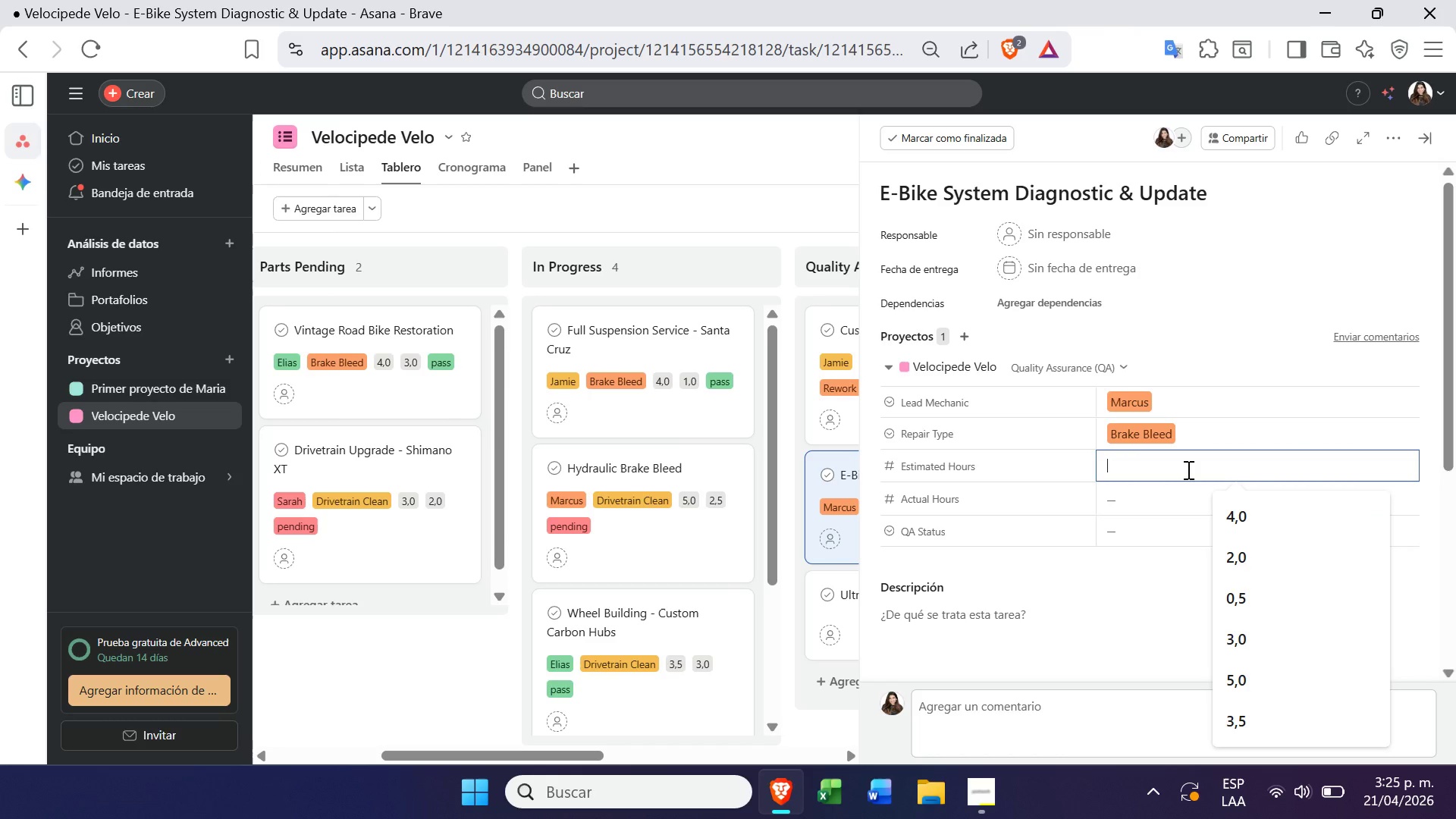 
key(6)
 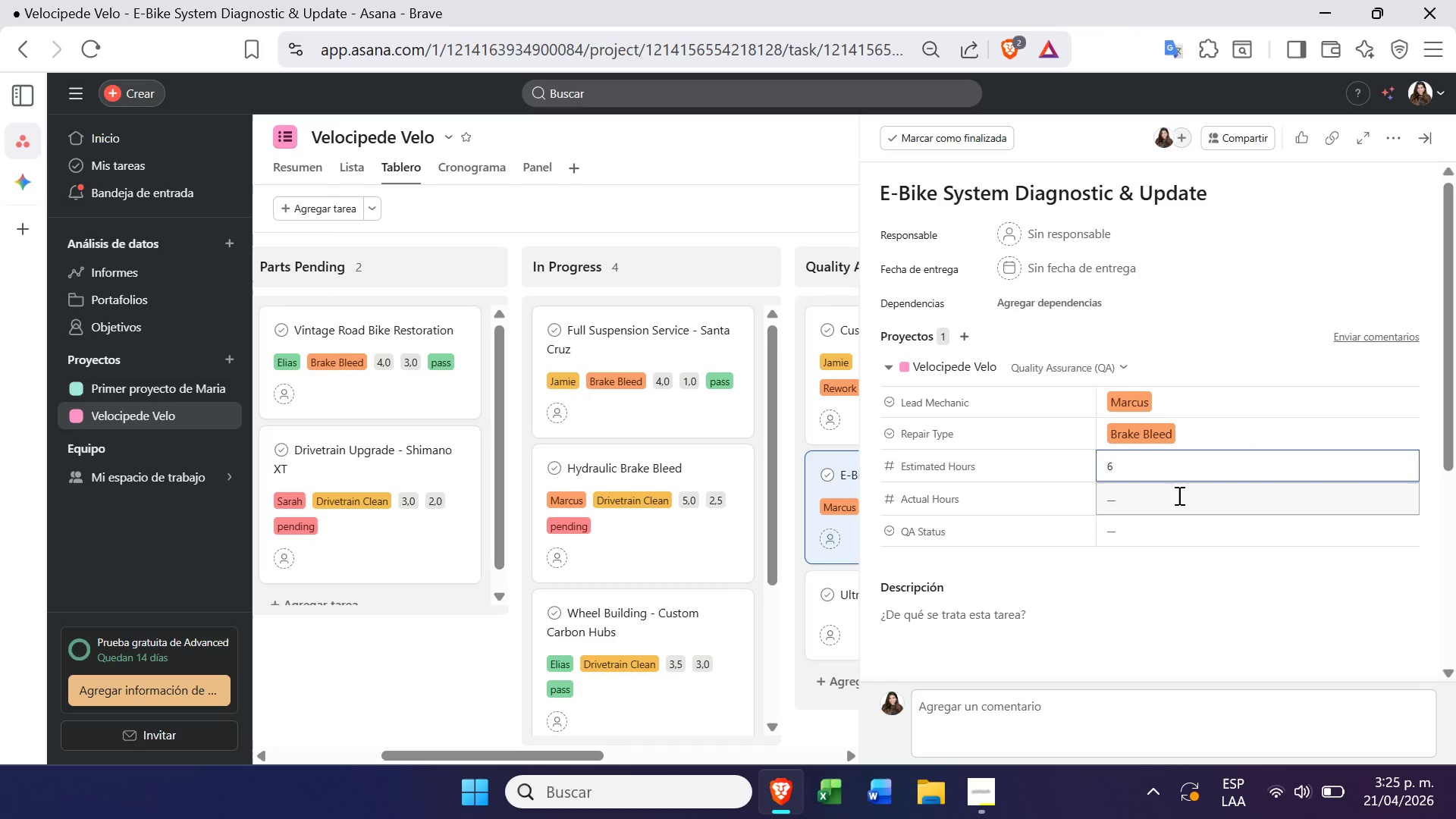 
left_click([1184, 495])
 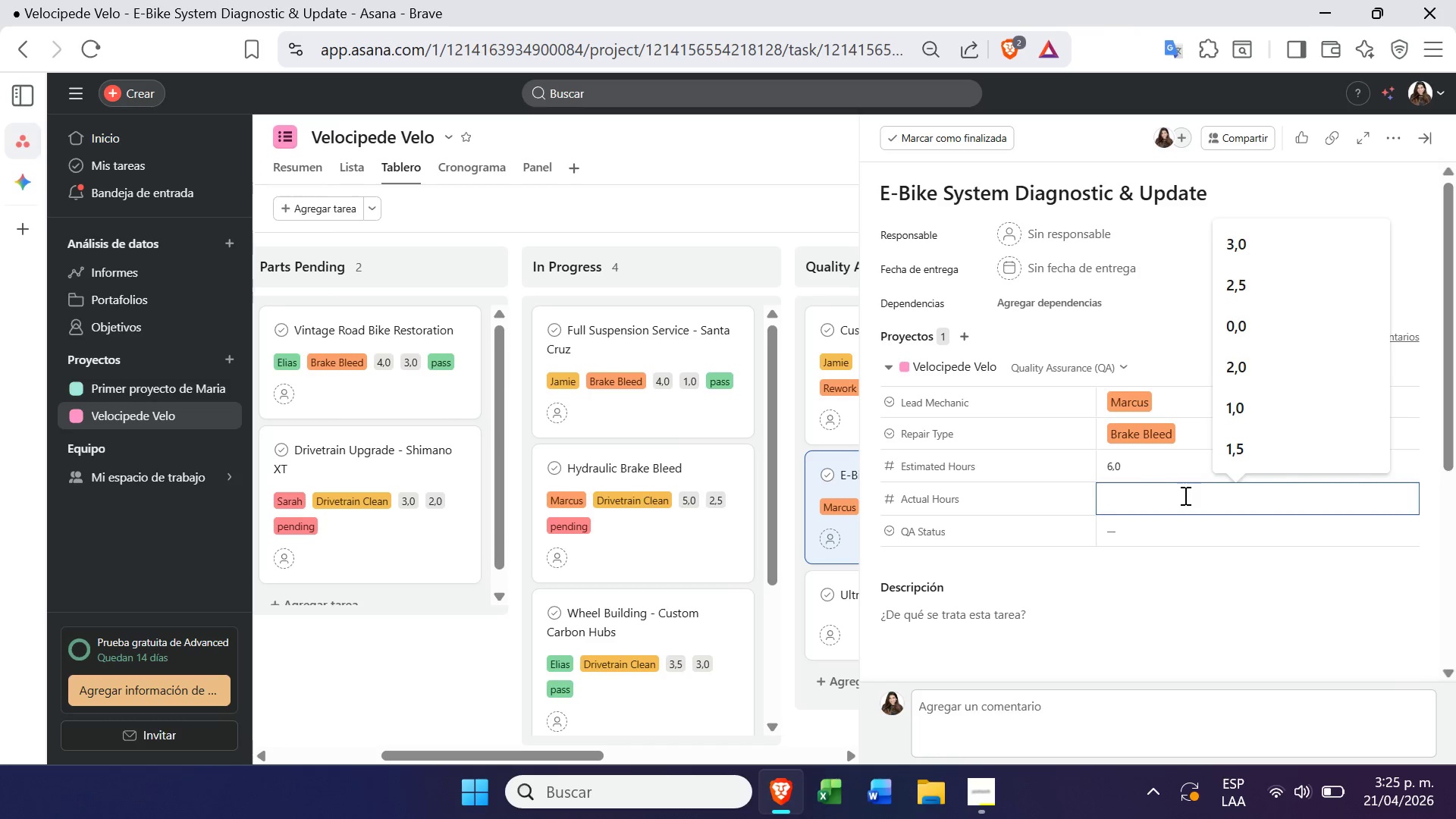 
key(2)
 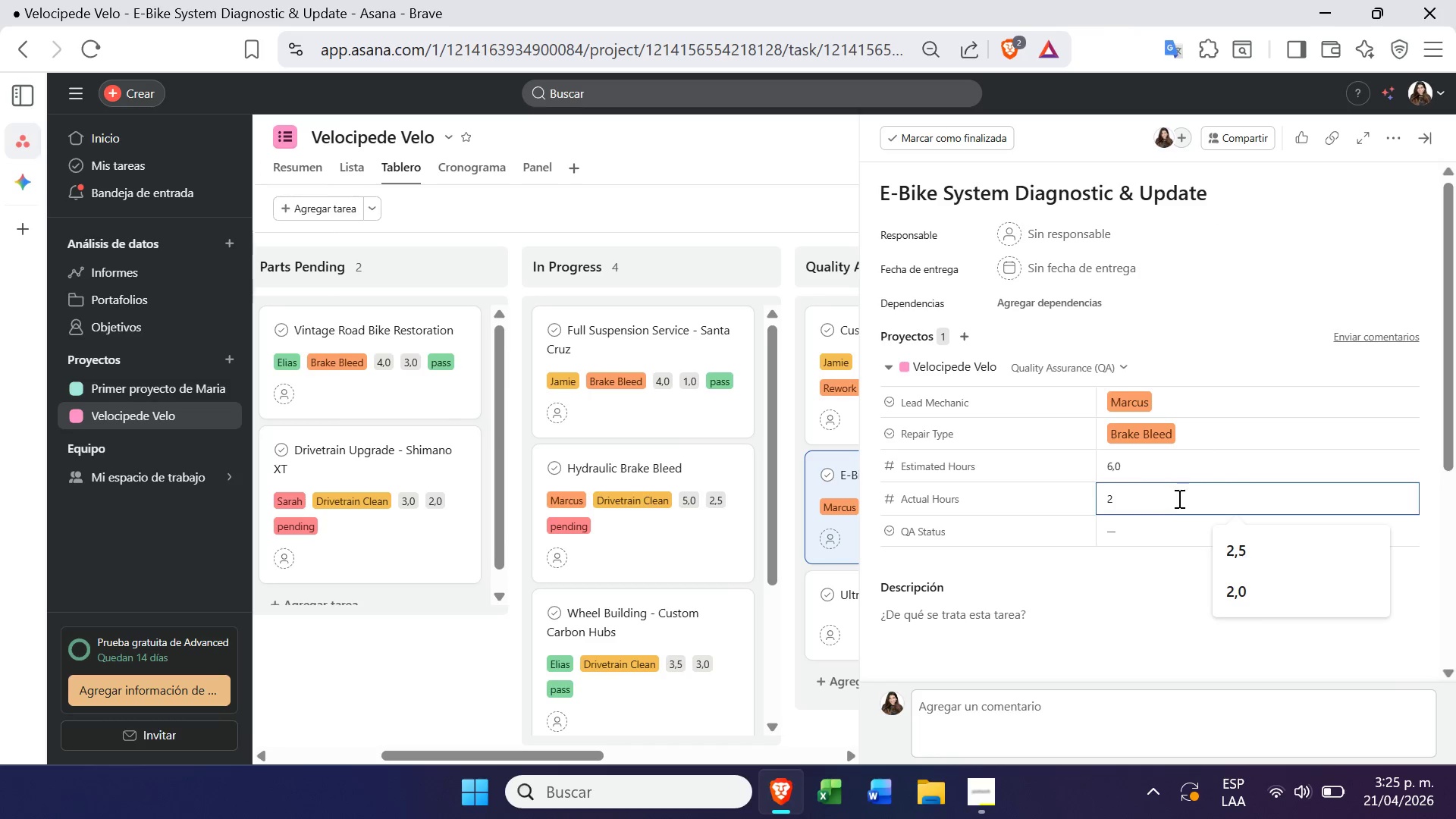 
left_click([1157, 528])
 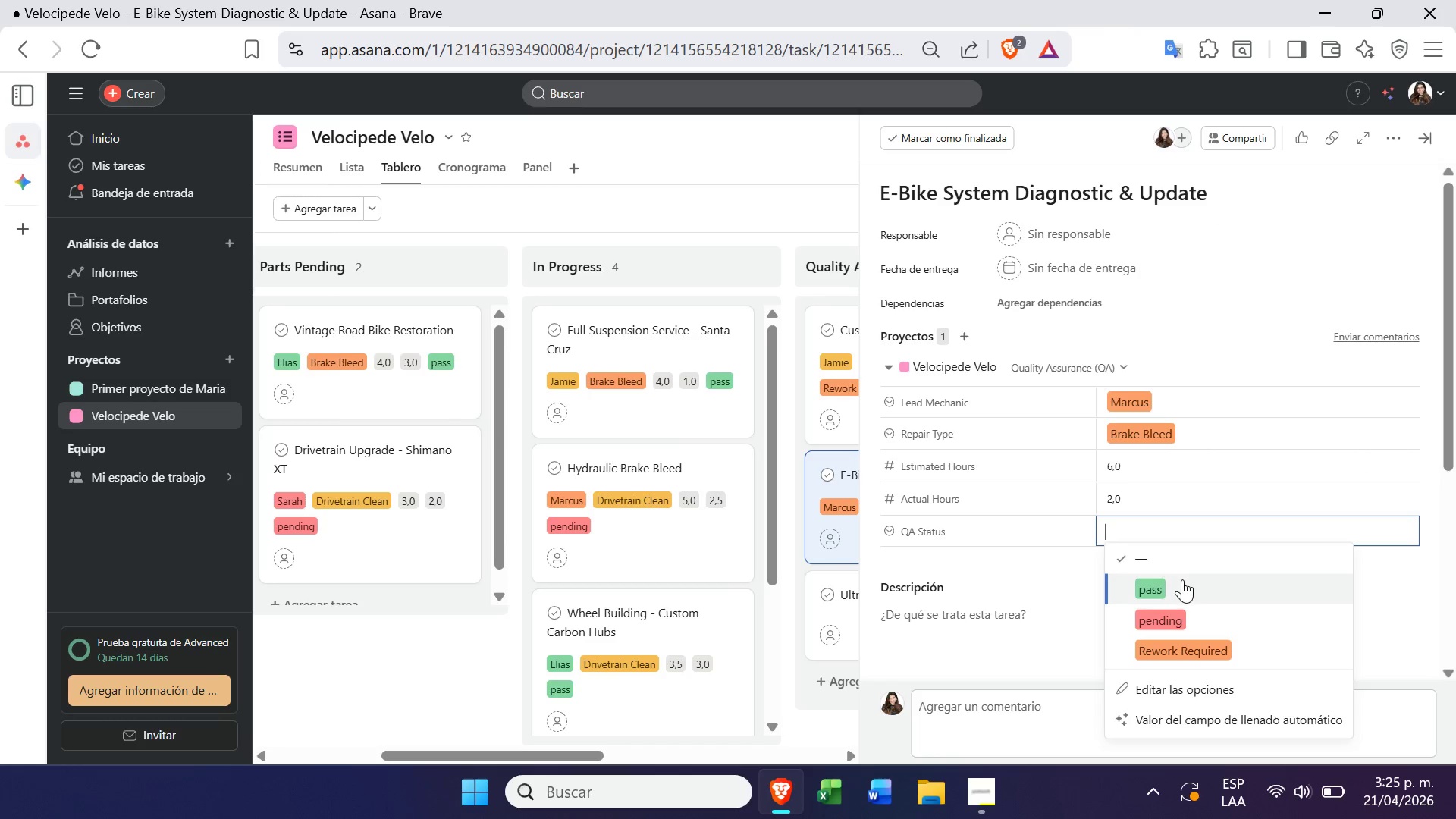 
left_click([1170, 620])
 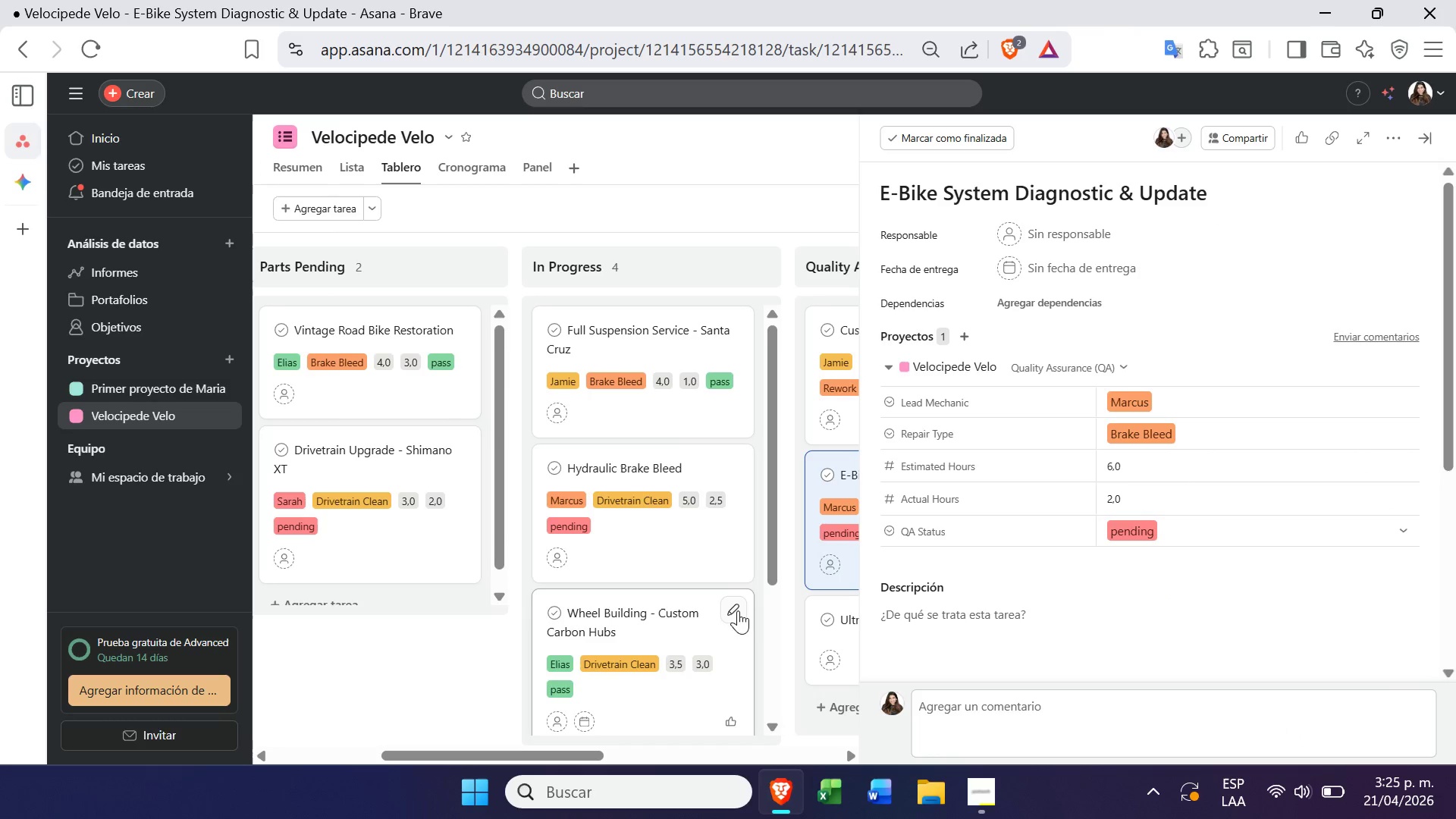 
left_click([782, 630])
 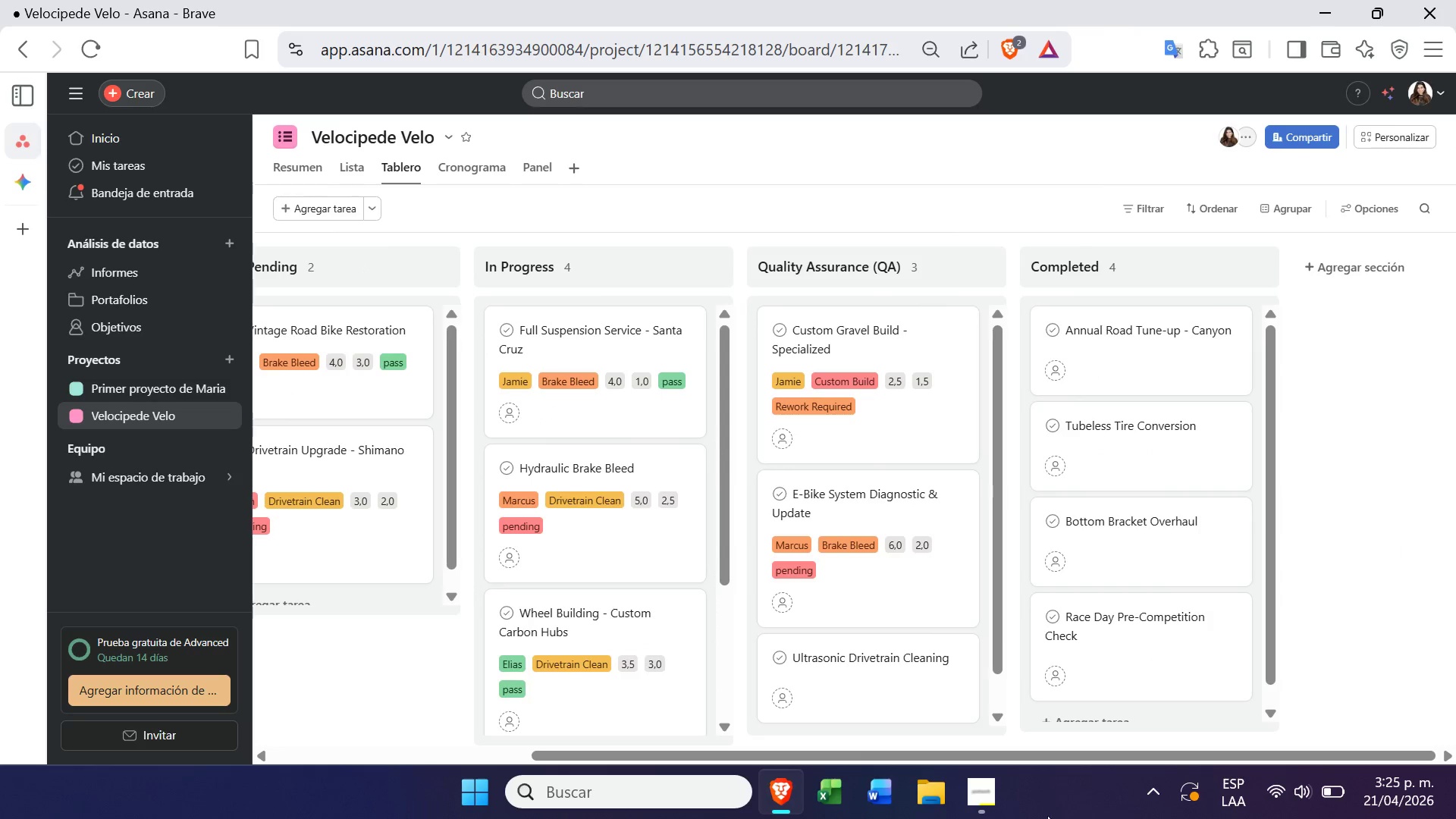 
left_click([983, 798])